 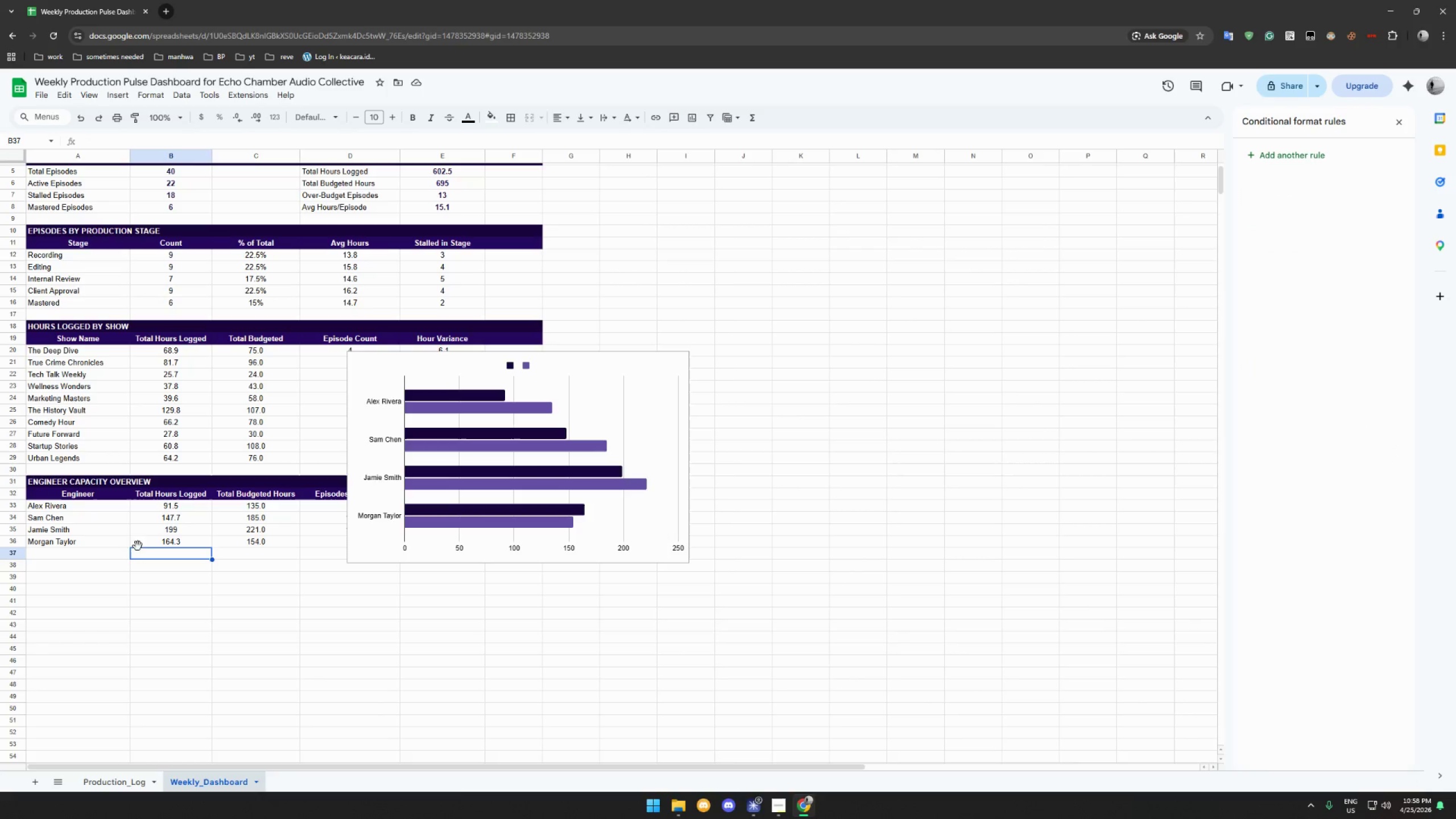 
left_click([507, 425])
 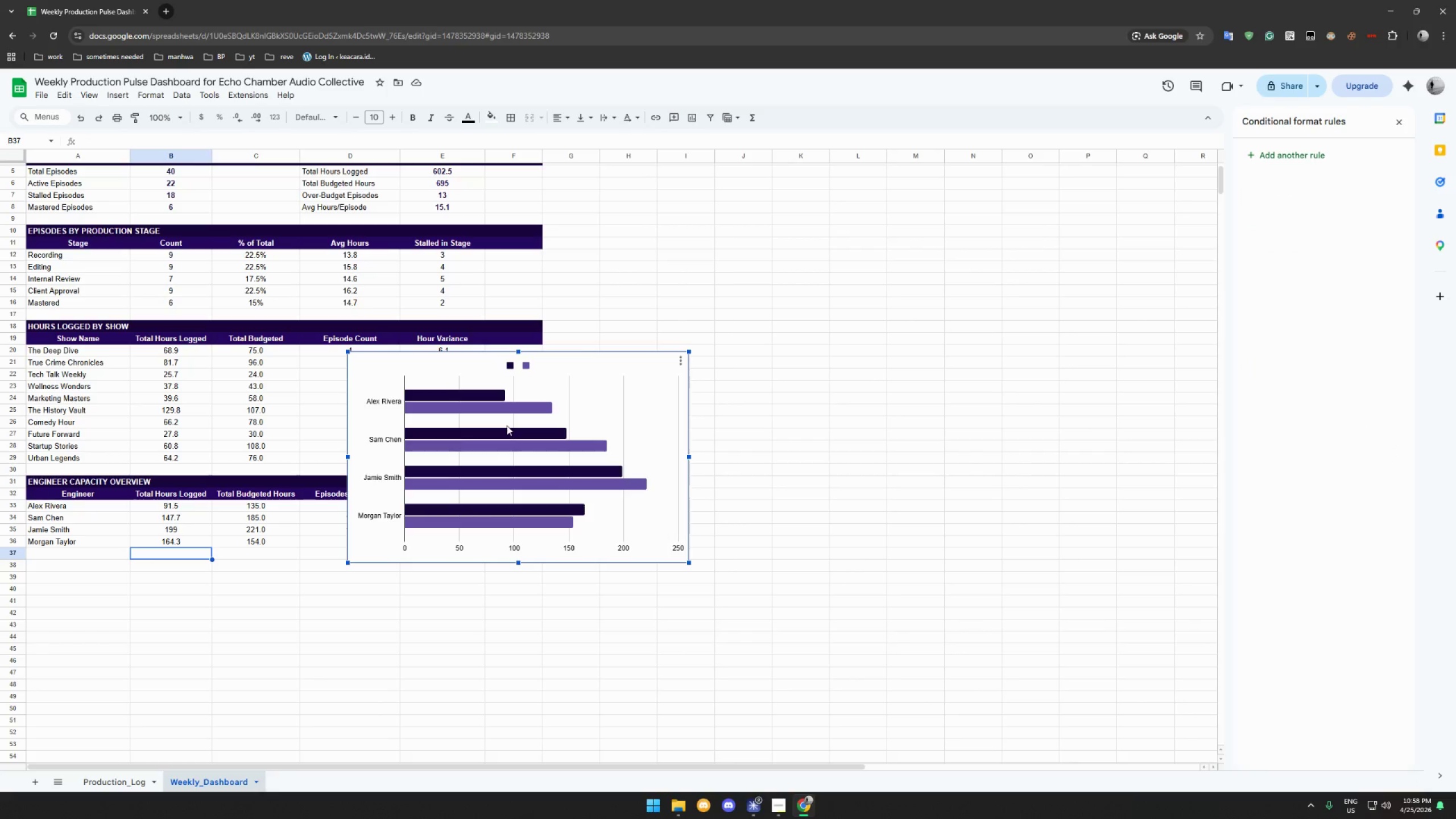 
right_click([507, 425])
 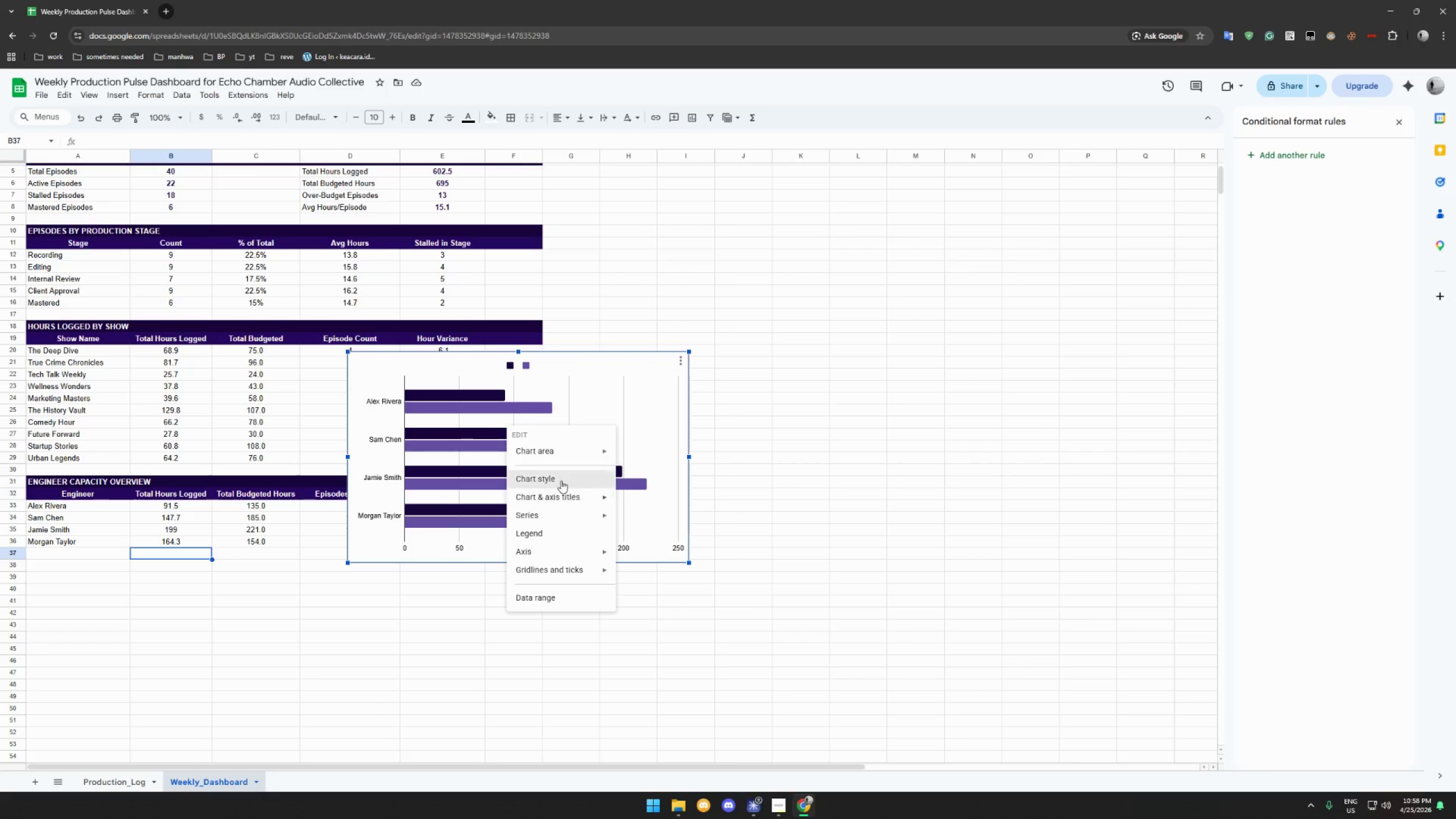 
mouse_move([569, 503])
 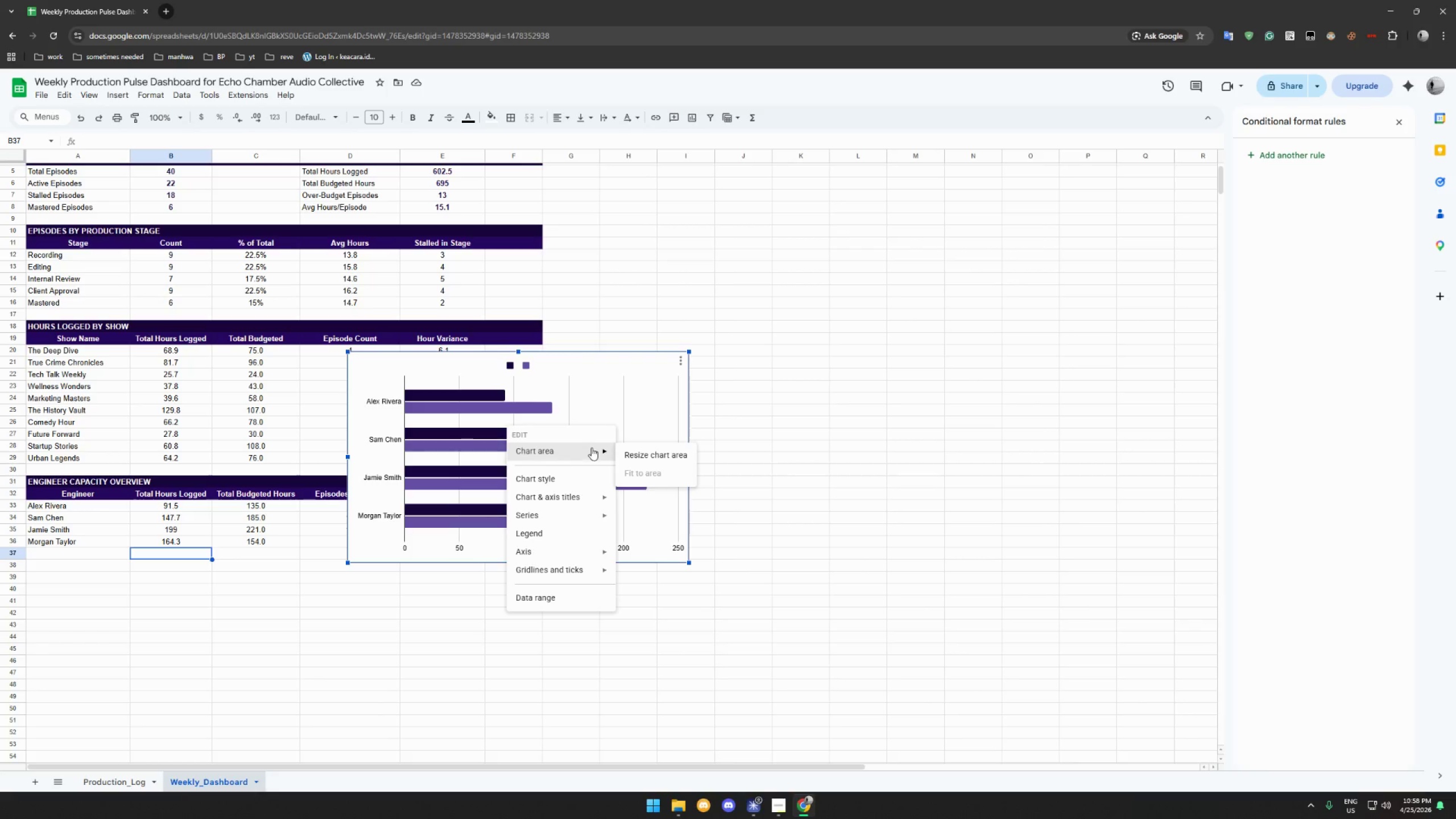 
left_click([684, 357])
 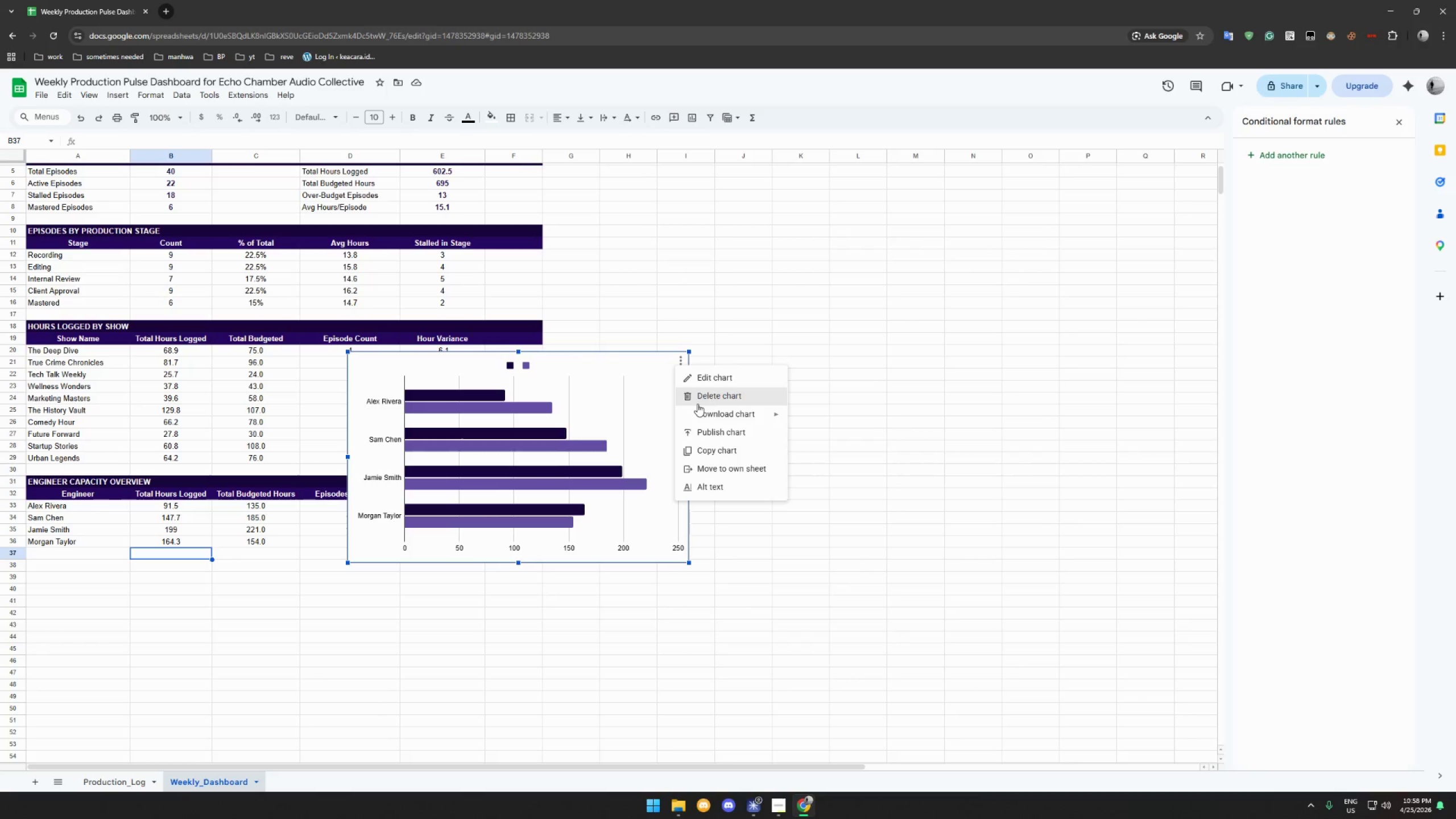 
left_click([701, 402])
 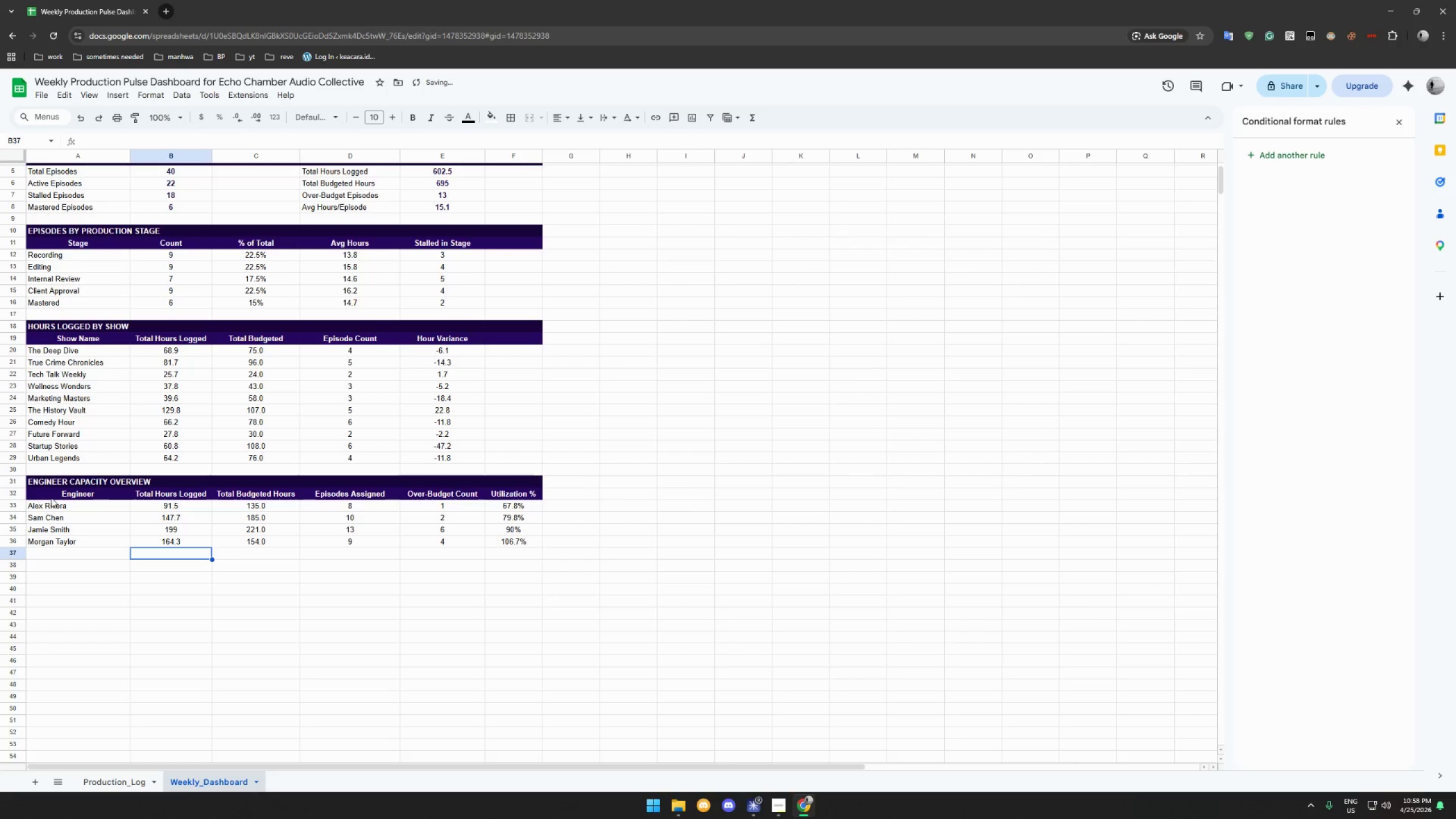 
left_click_drag(start_coordinate=[53, 494], to_coordinate=[270, 542])
 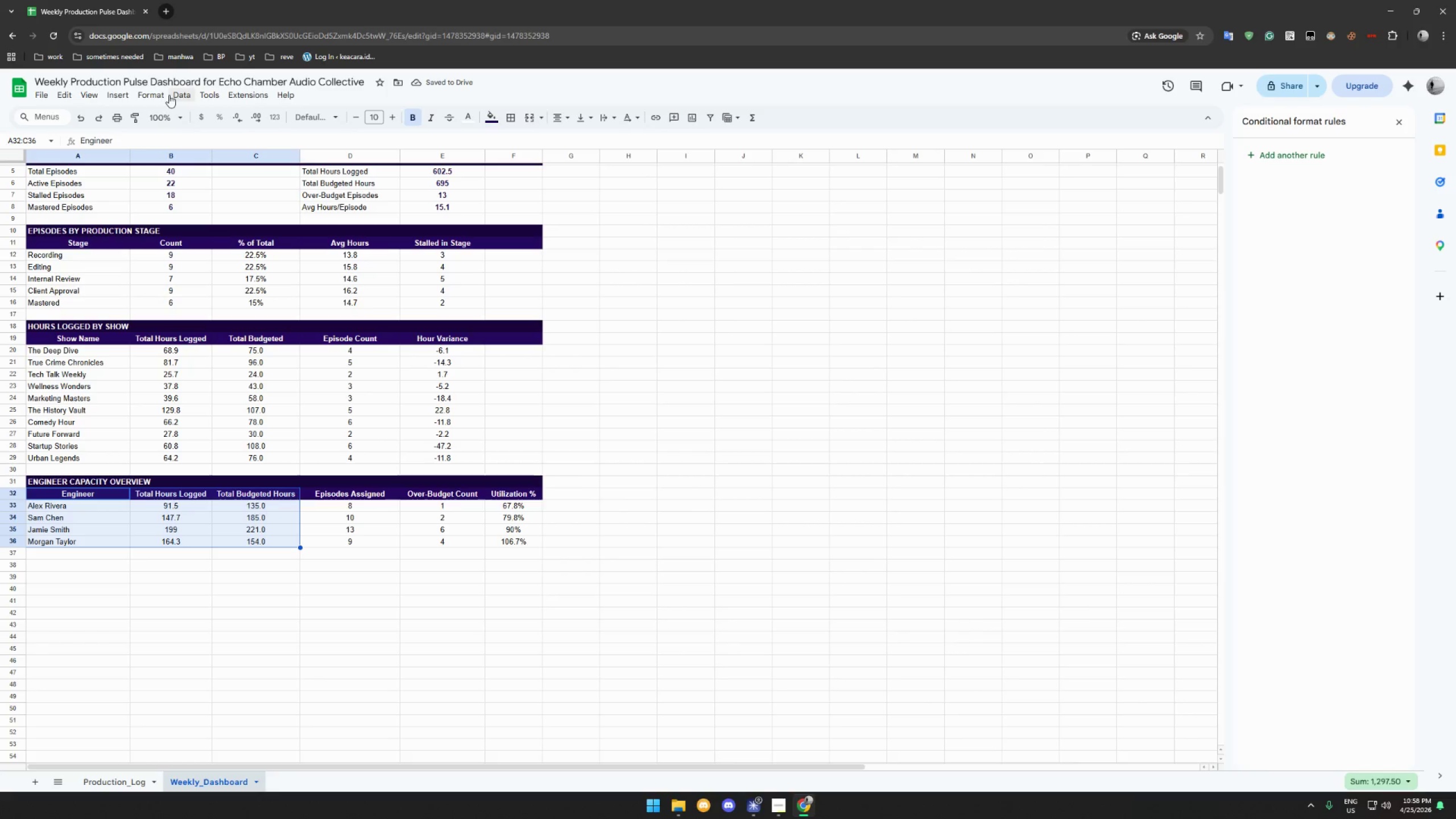 
left_click([164, 95])
 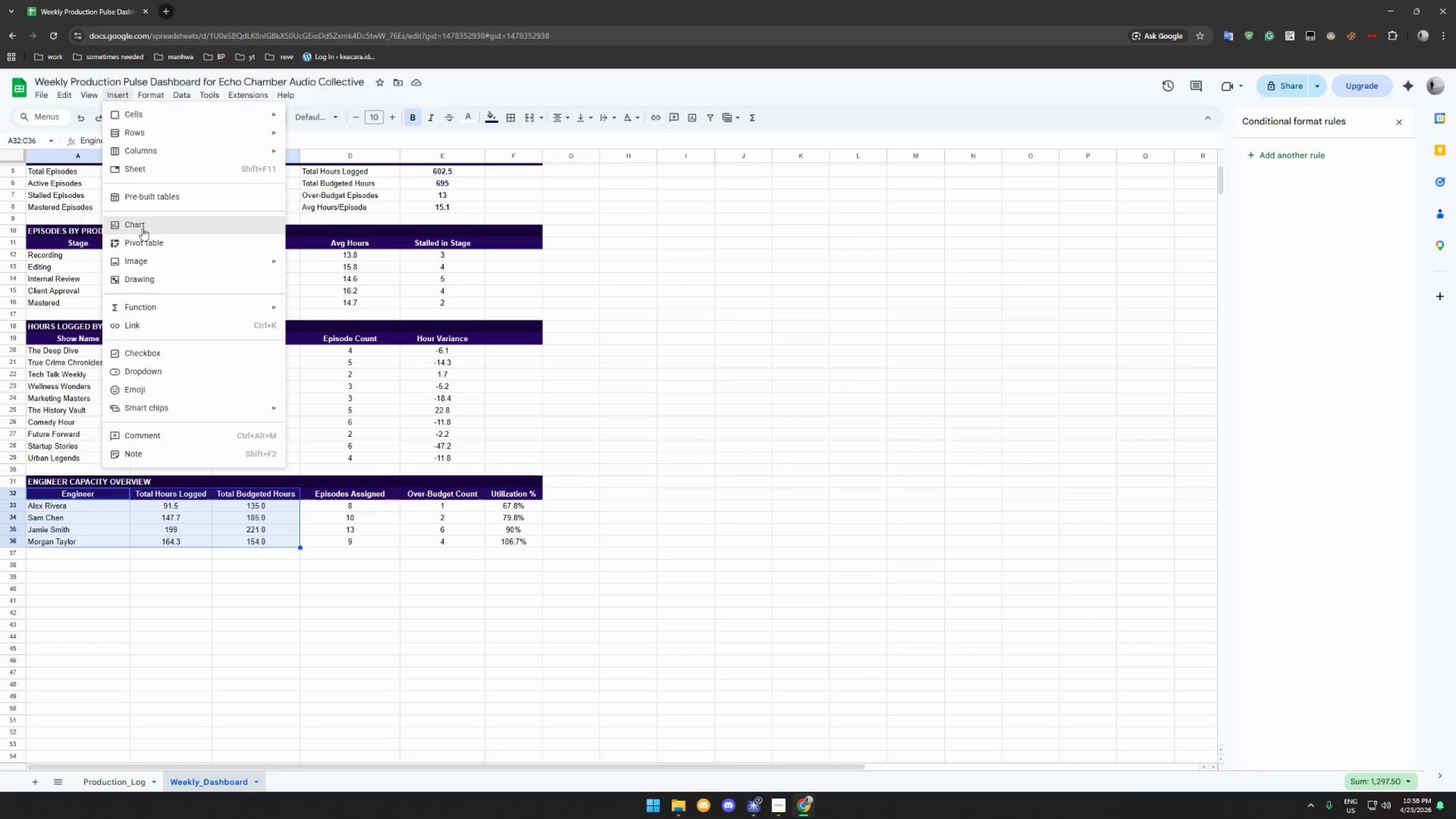 
left_click([142, 228])
 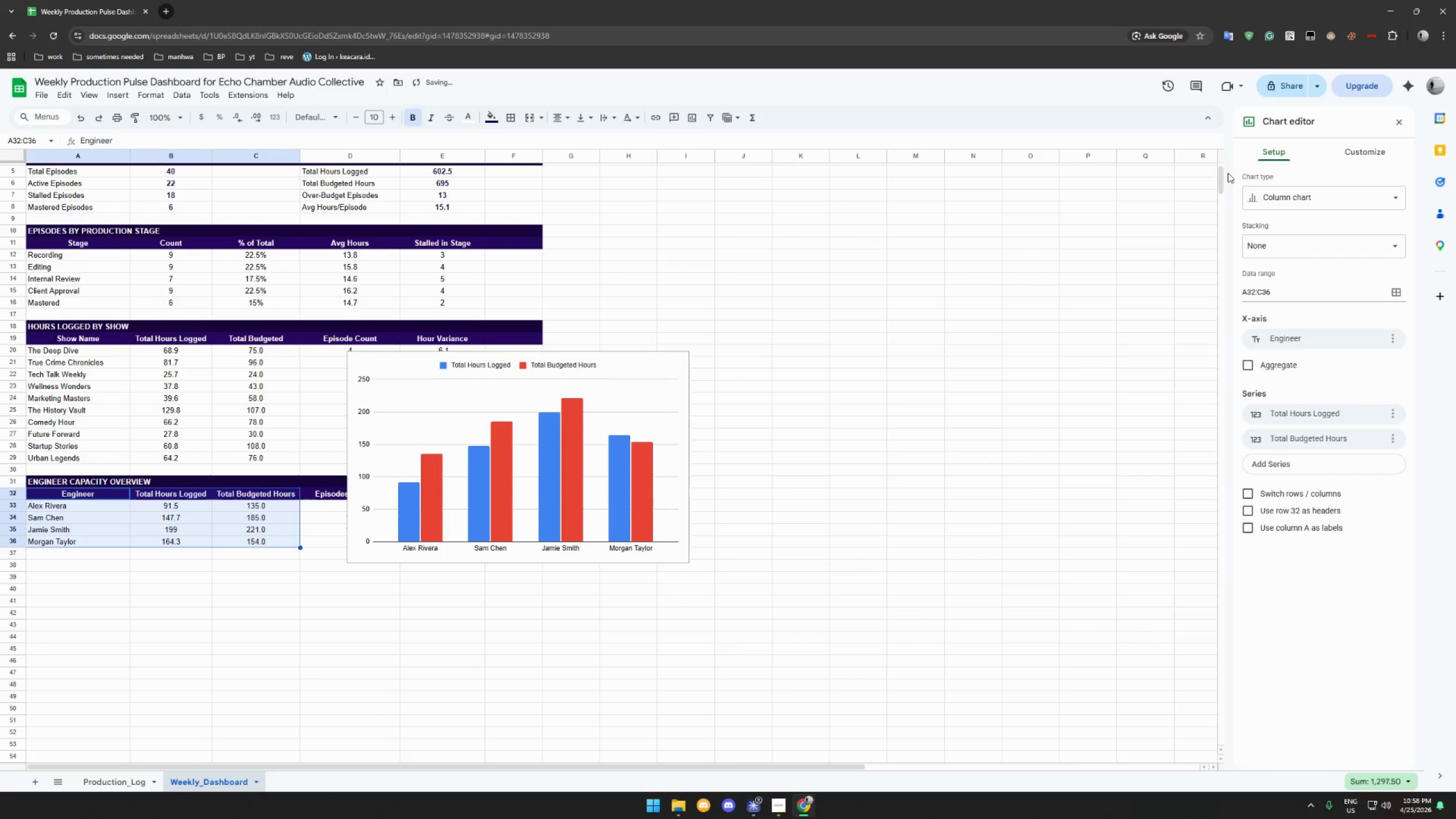 
left_click([1287, 191])
 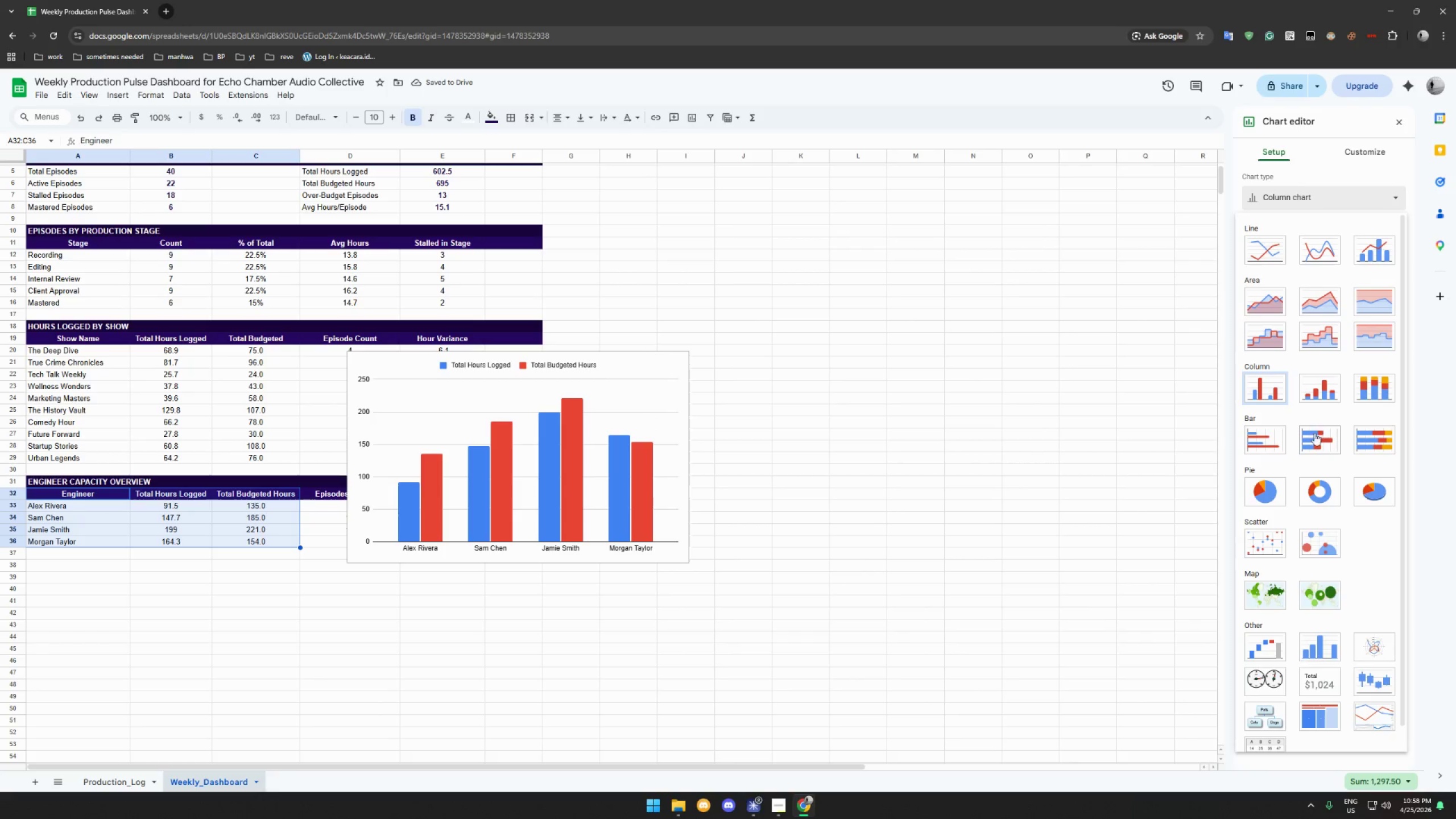 
left_click([1258, 436])
 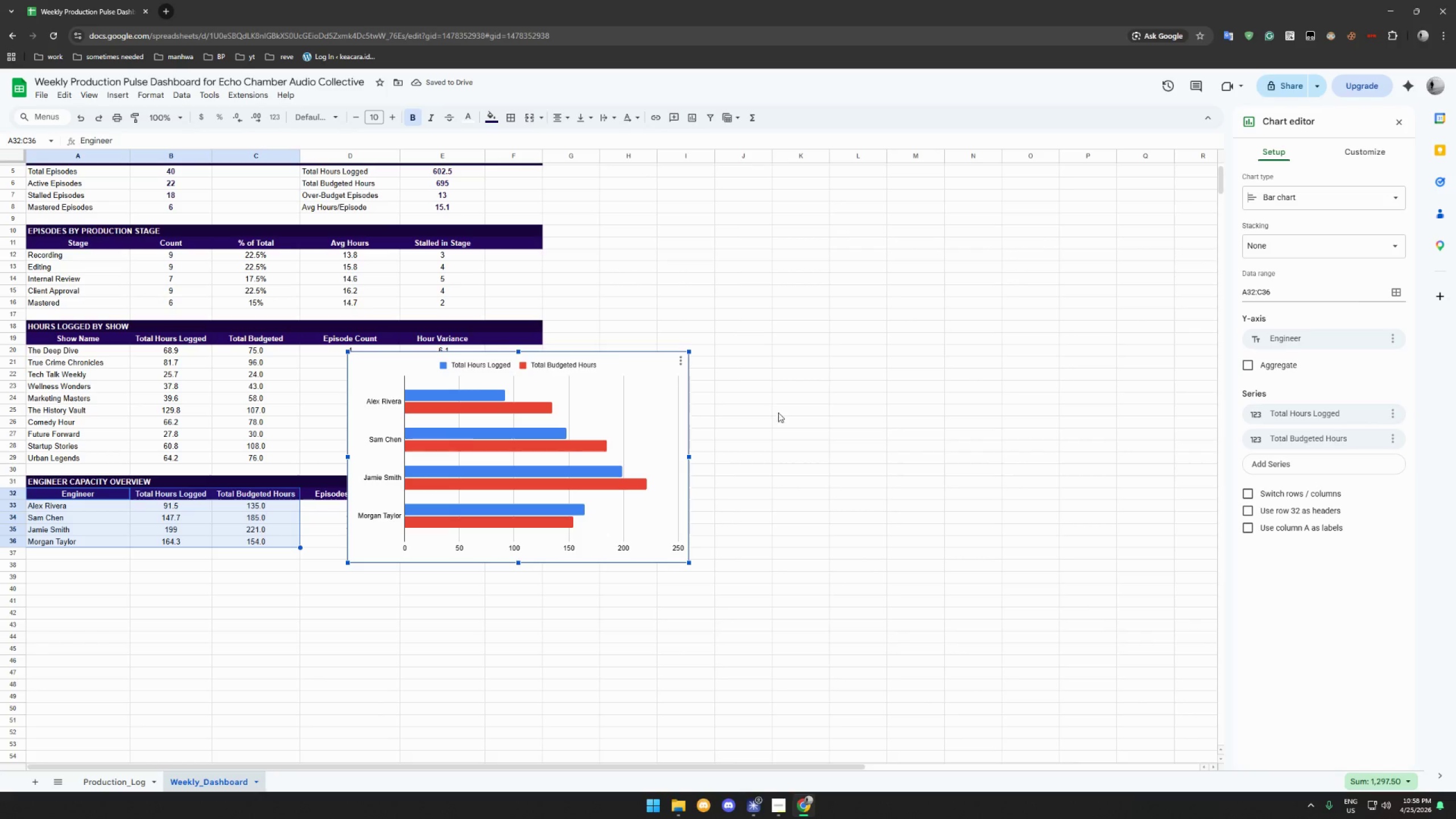 
wait(6.31)
 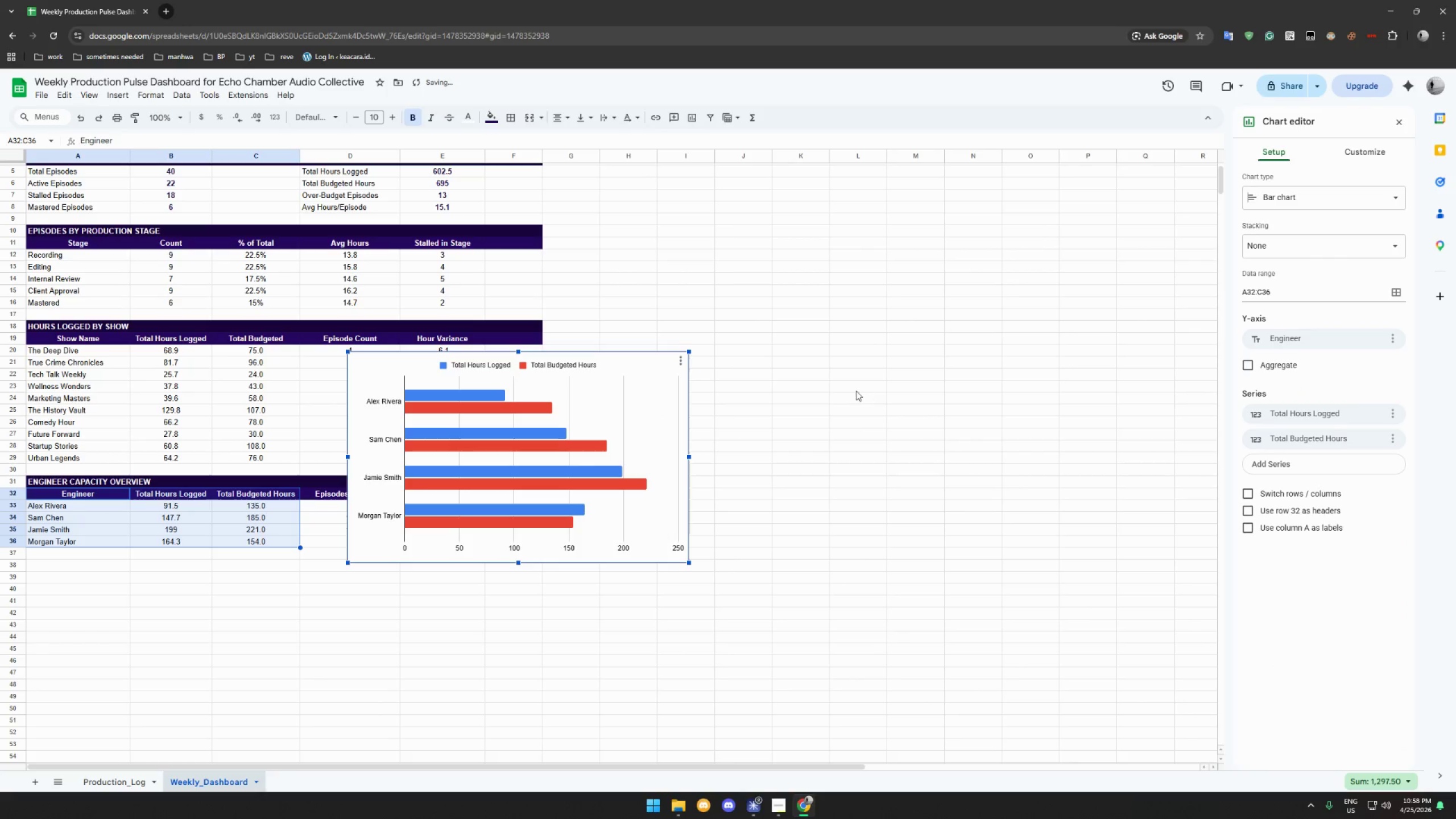 
left_click([444, 366])
 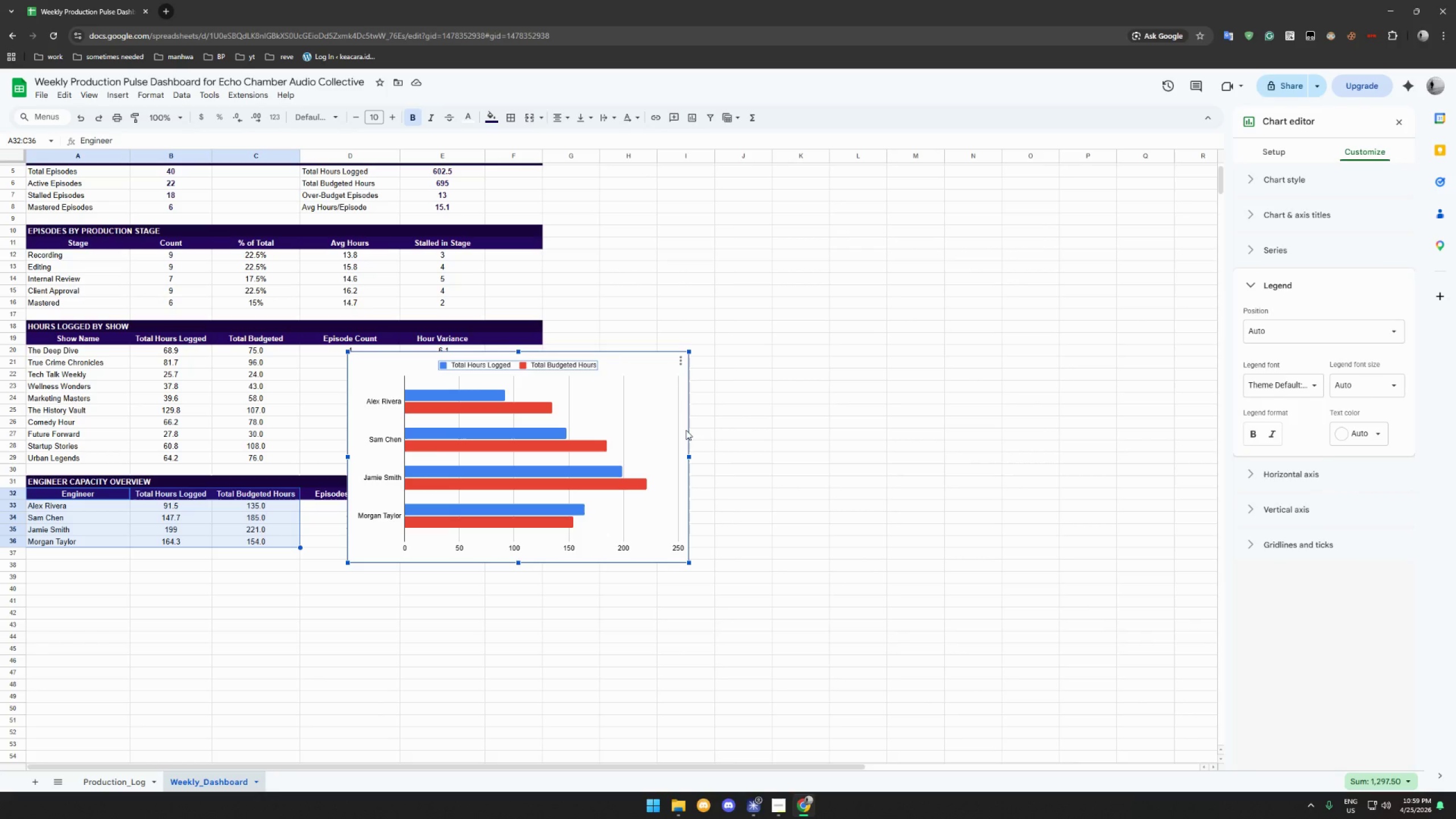 
wait(12.39)
 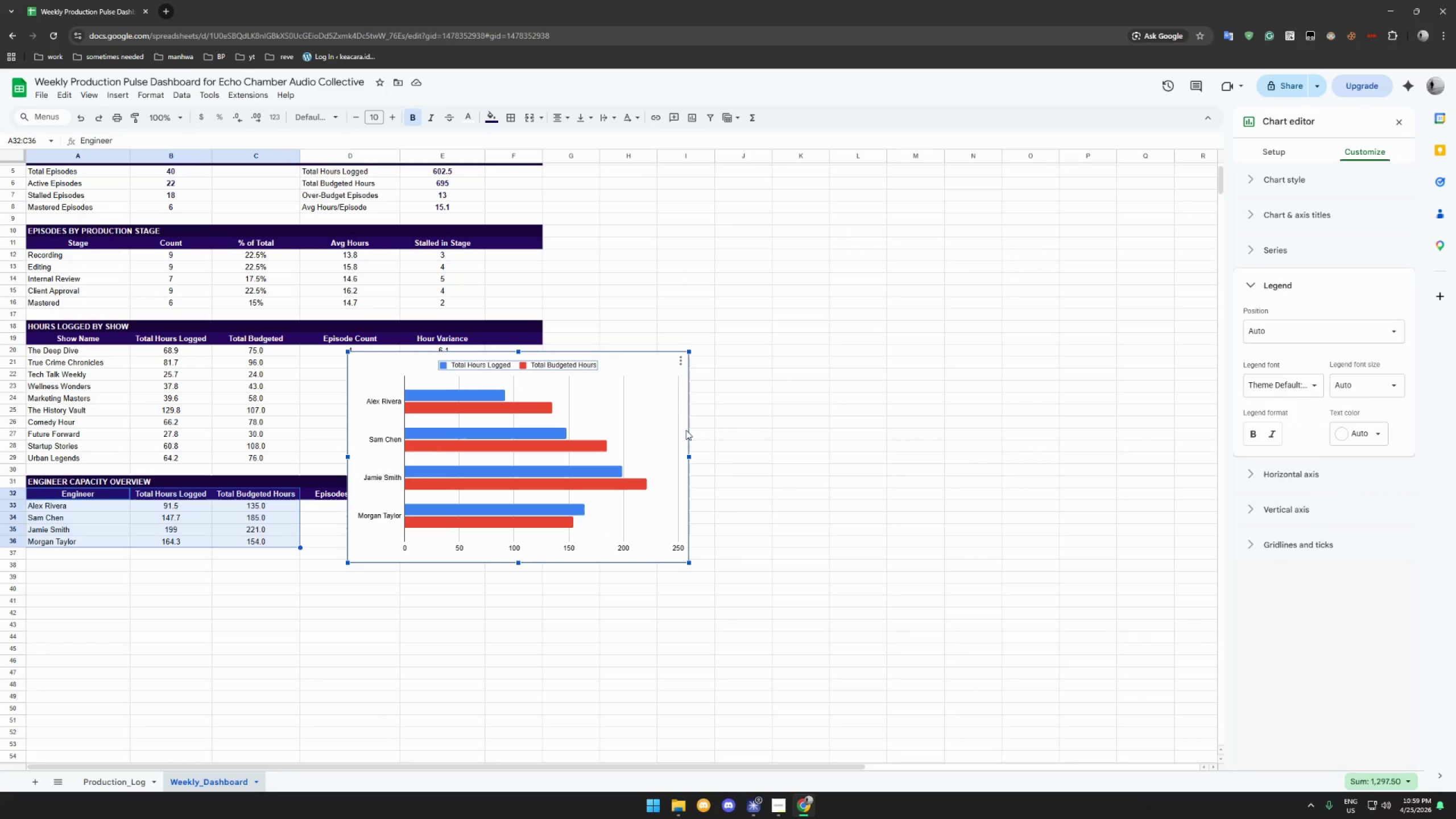 
left_click([1306, 329])
 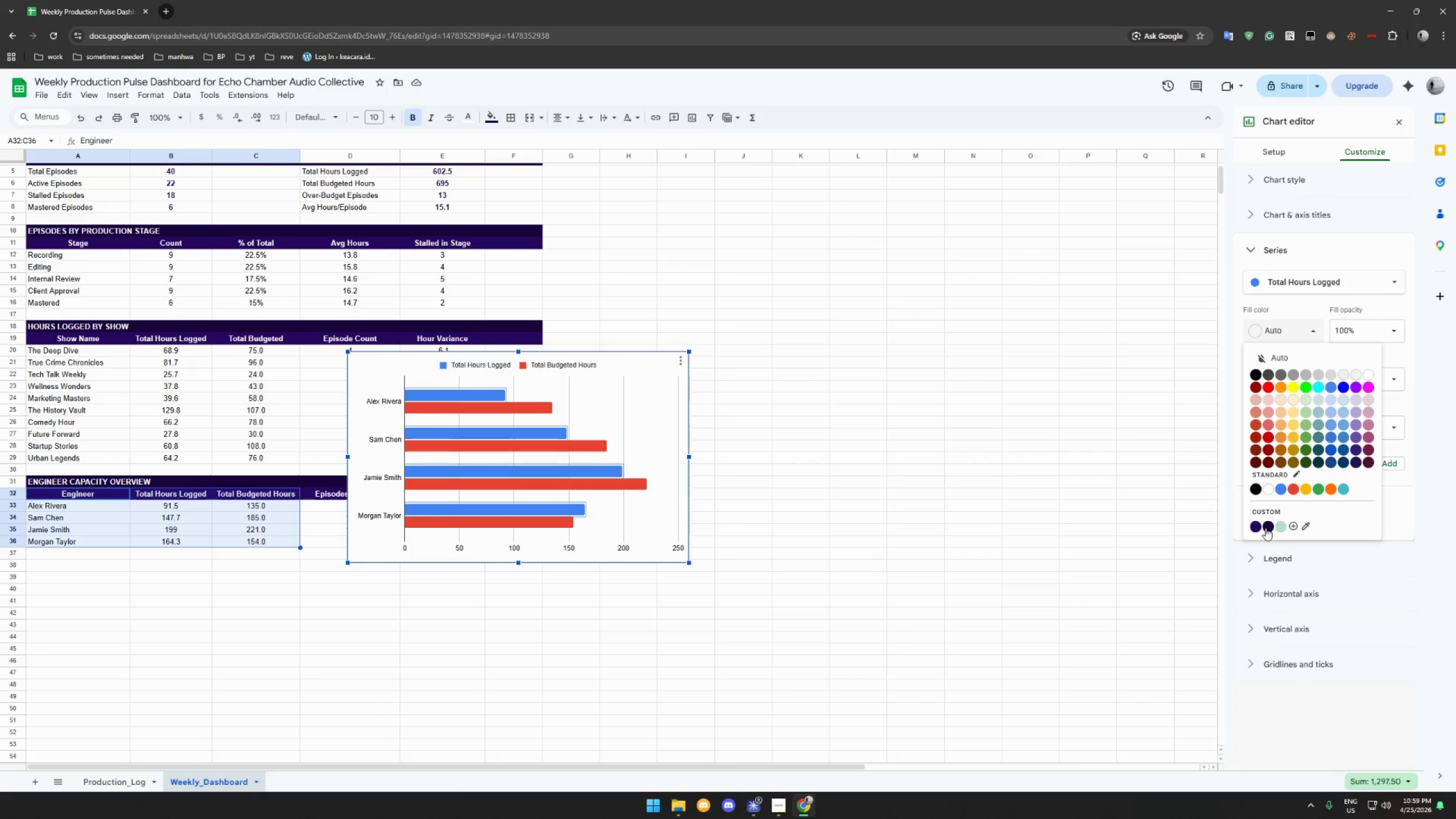 
left_click([1258, 527])
 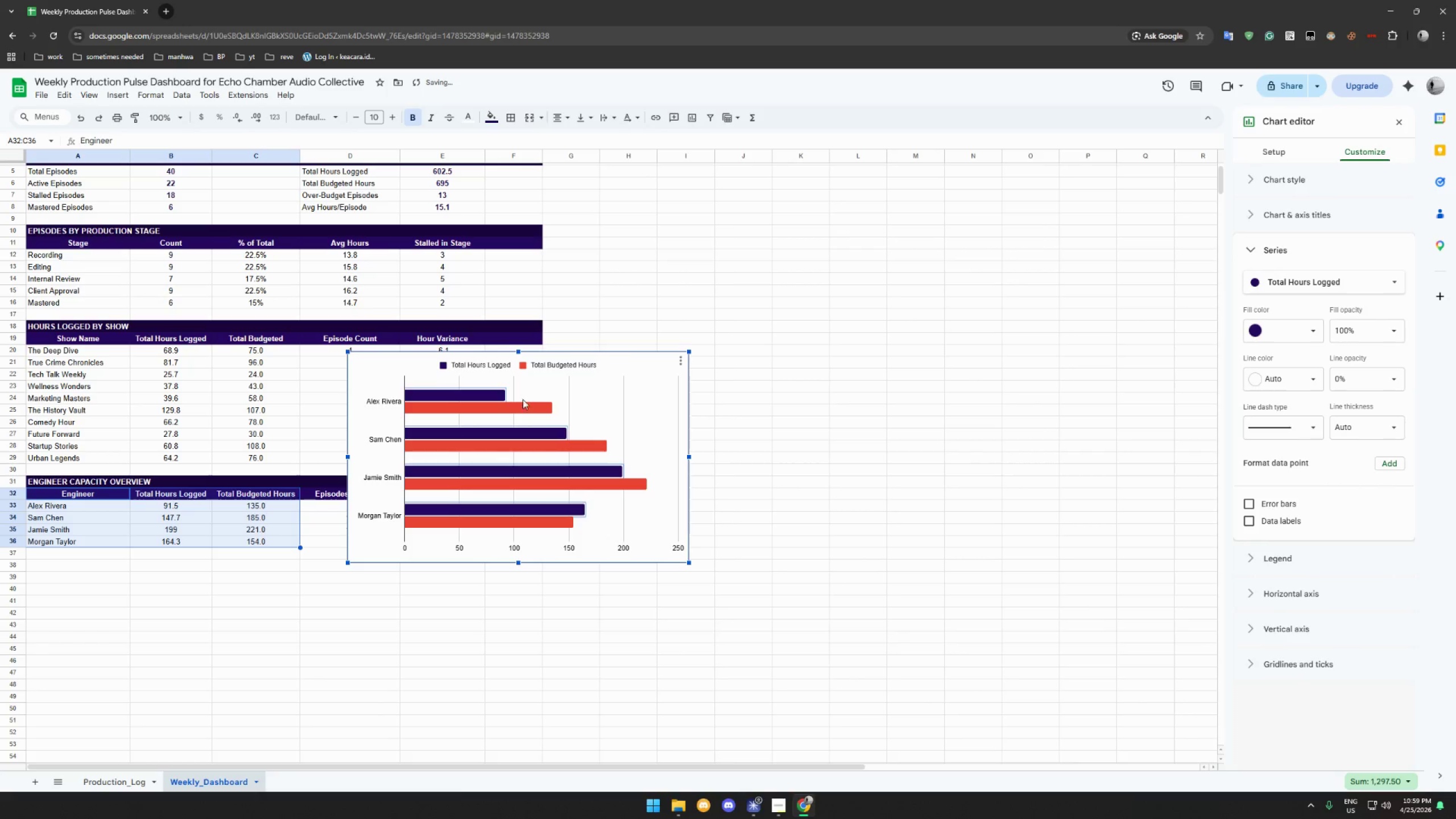 
left_click([522, 409])
 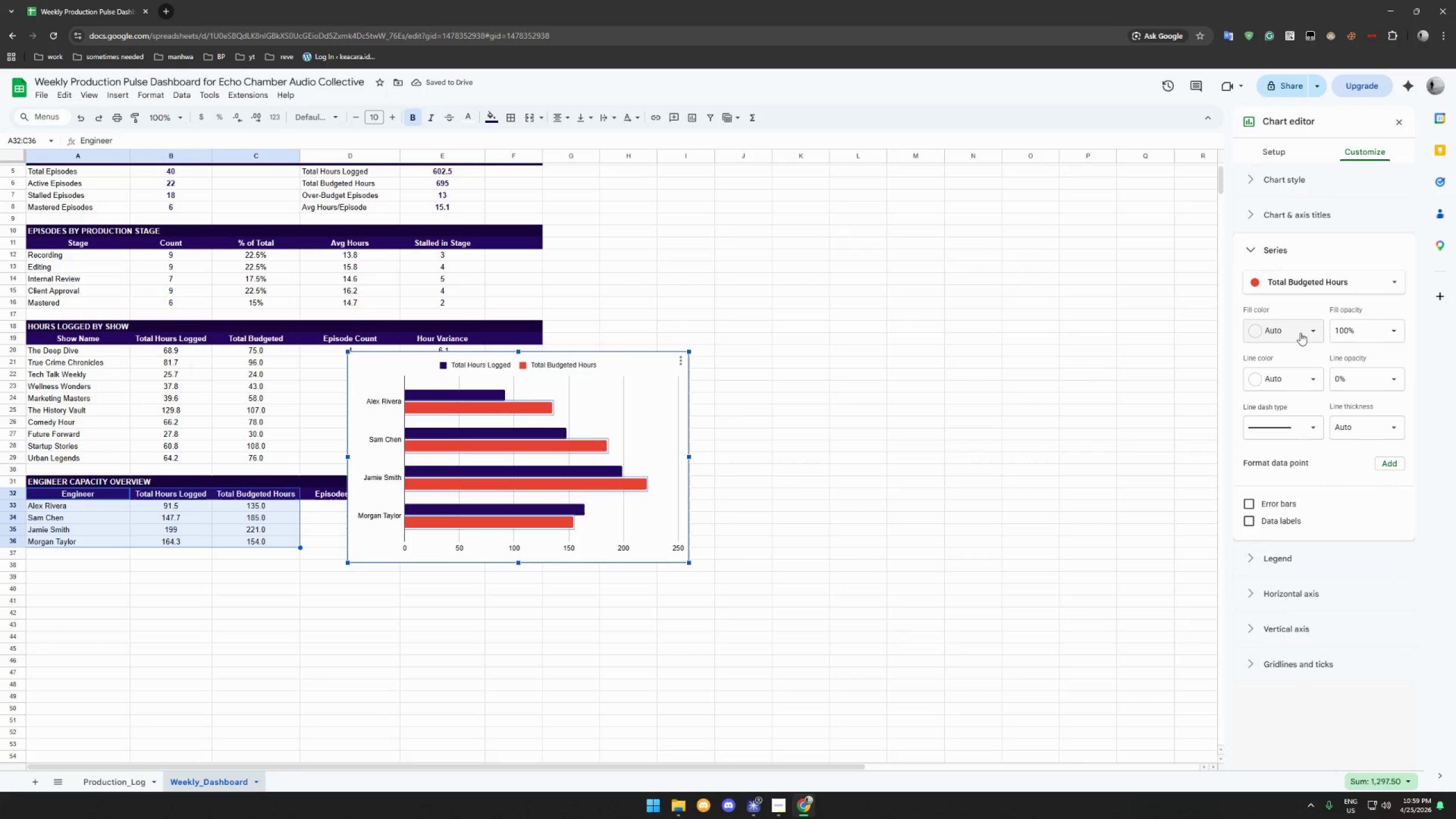 
left_click([1304, 332])
 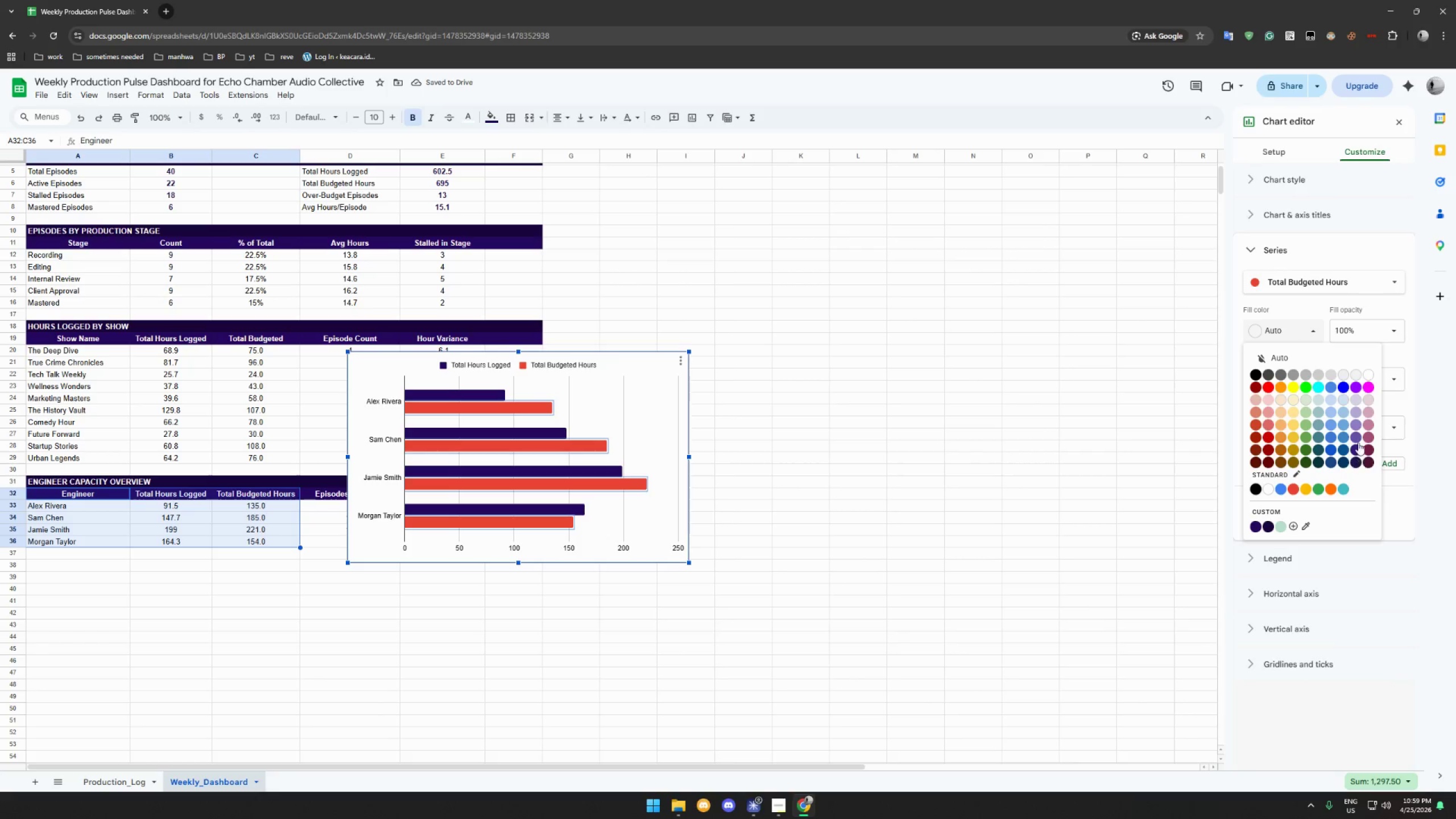 
left_click([1356, 433])
 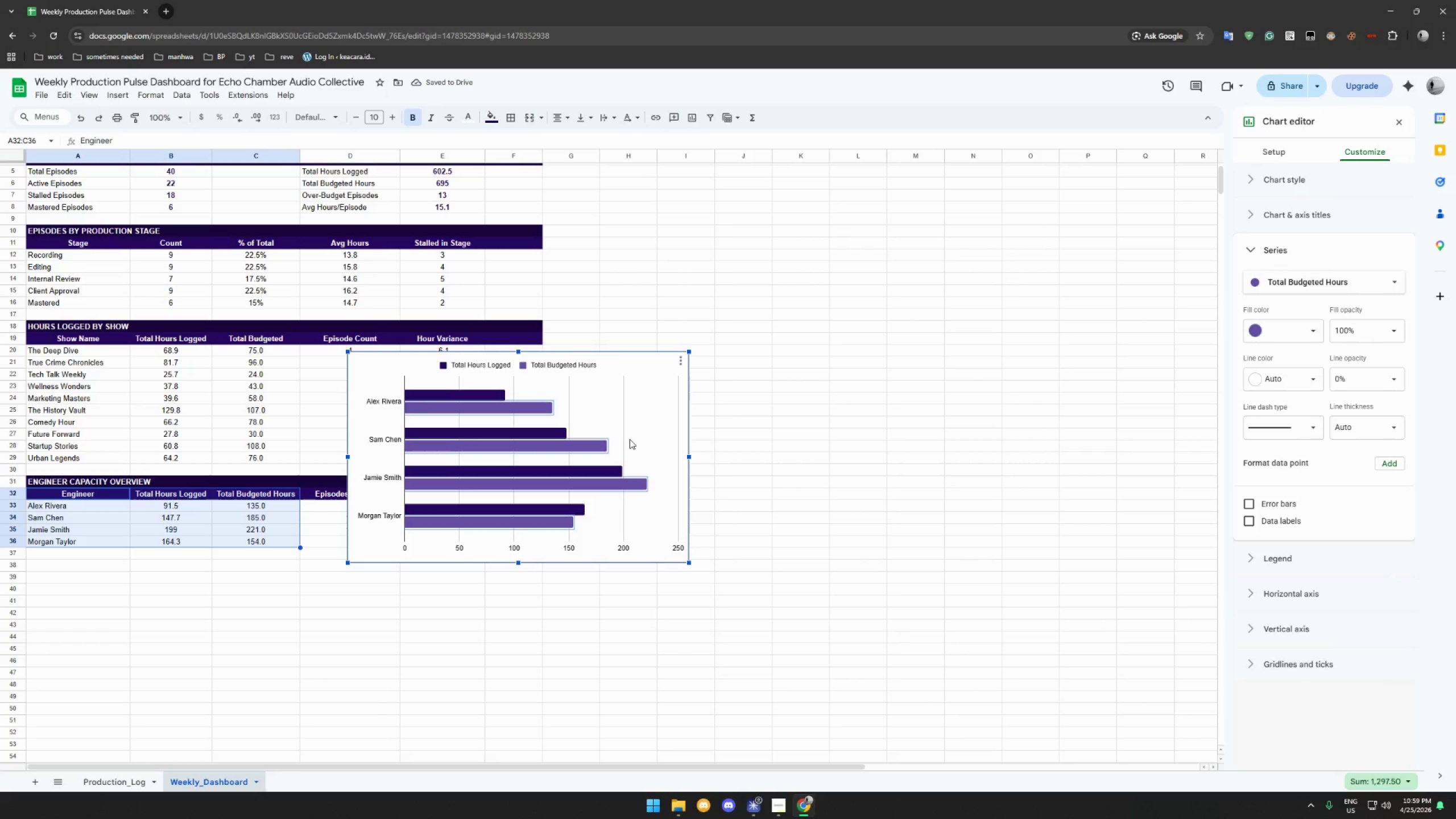 
left_click_drag(start_coordinate=[618, 367], to_coordinate=[264, 577])
 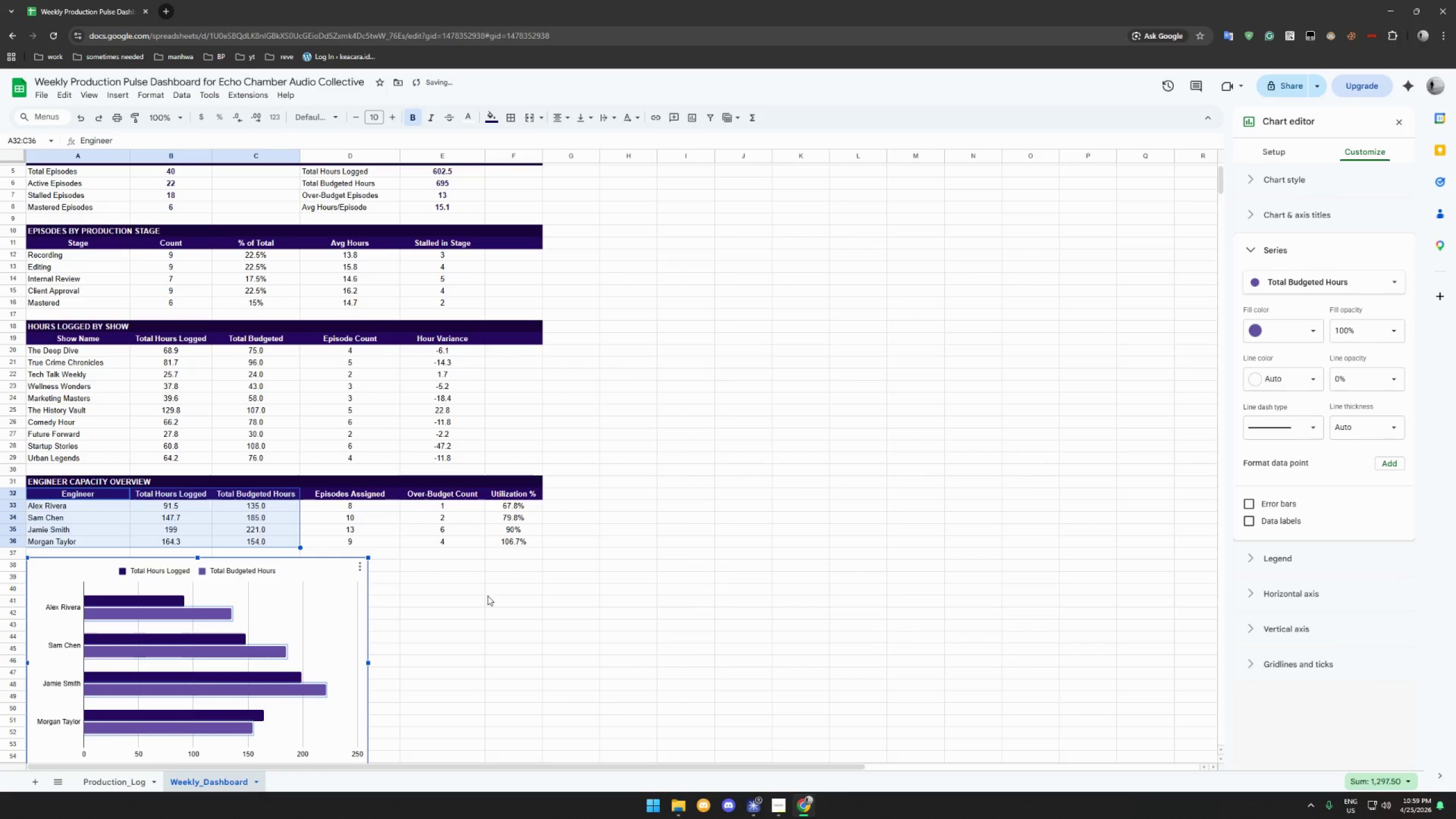 
left_click([499, 597])
 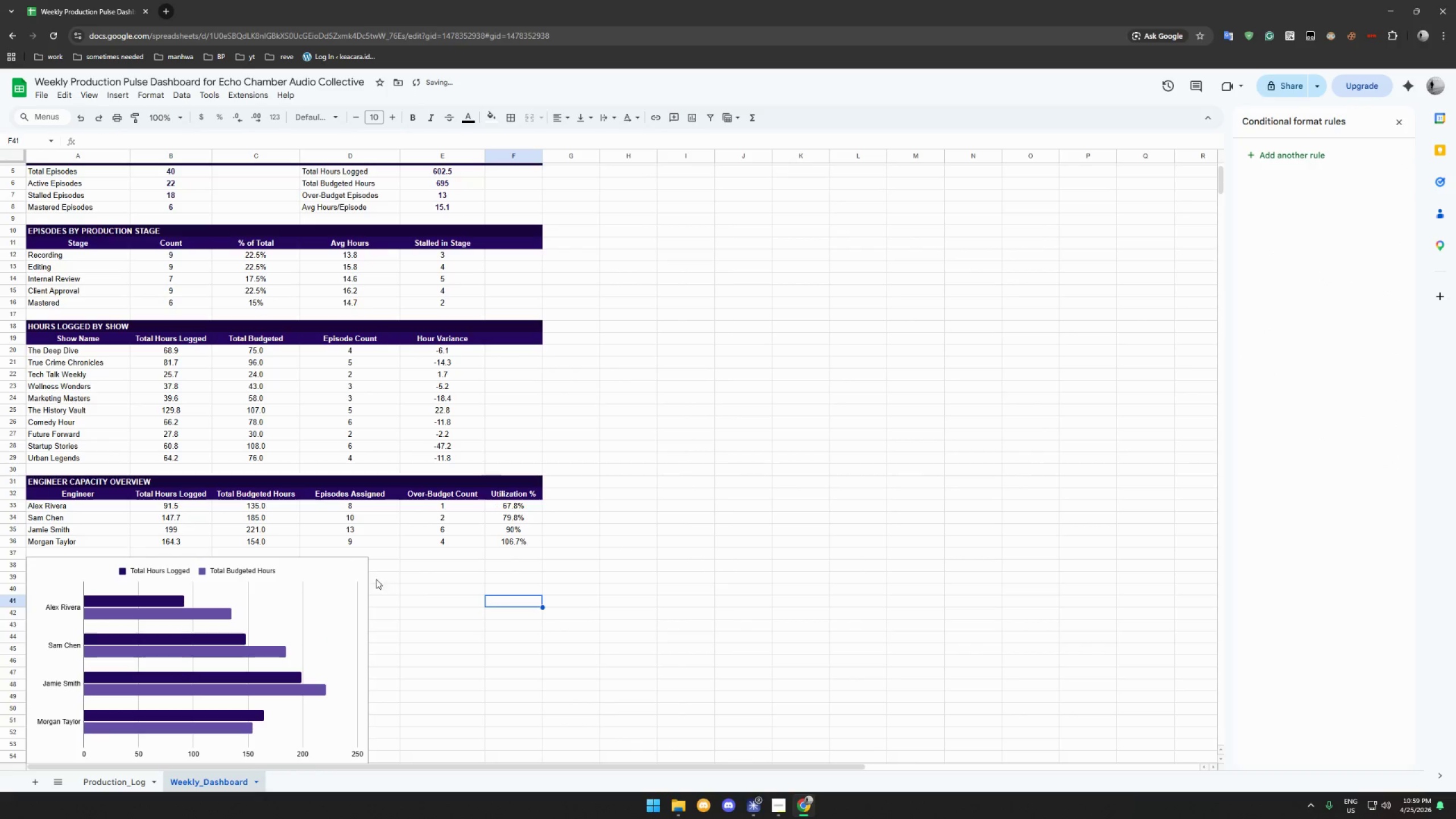 
scroll: coordinate [410, 542], scroll_direction: up, amount: 9.0
 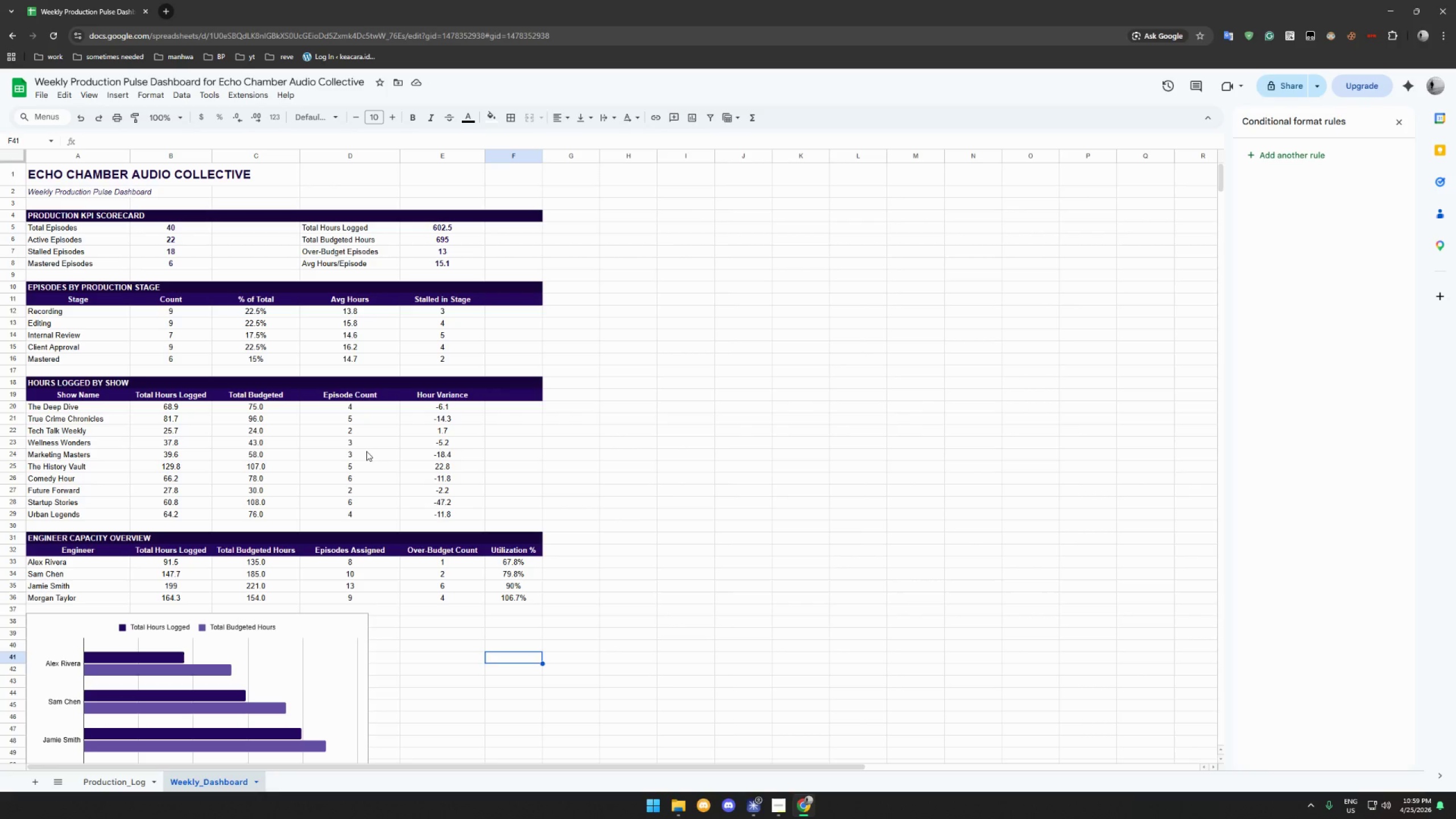 
scroll: coordinate [368, 452], scroll_direction: down, amount: 3.0
 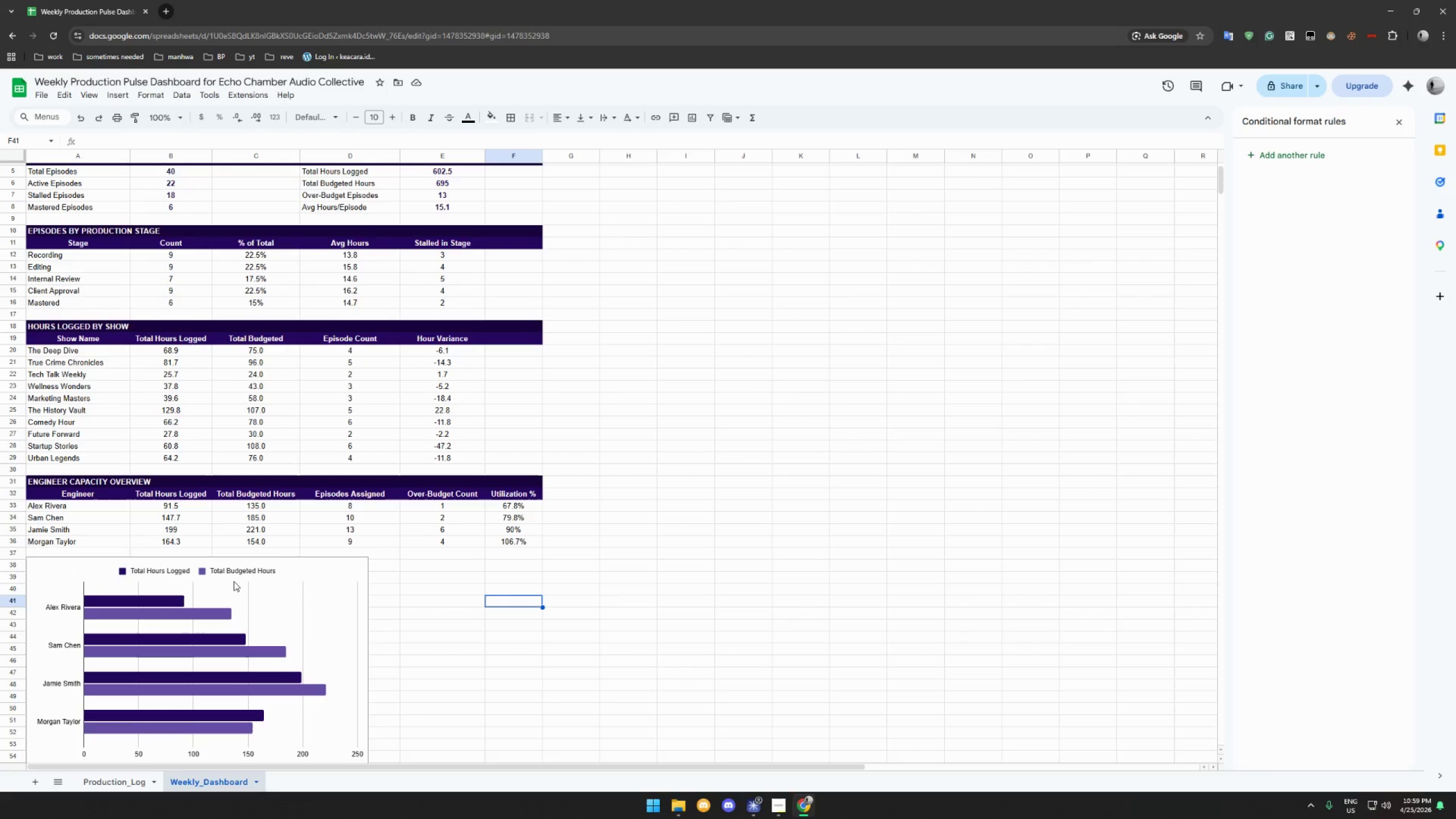 
left_click([234, 581])
 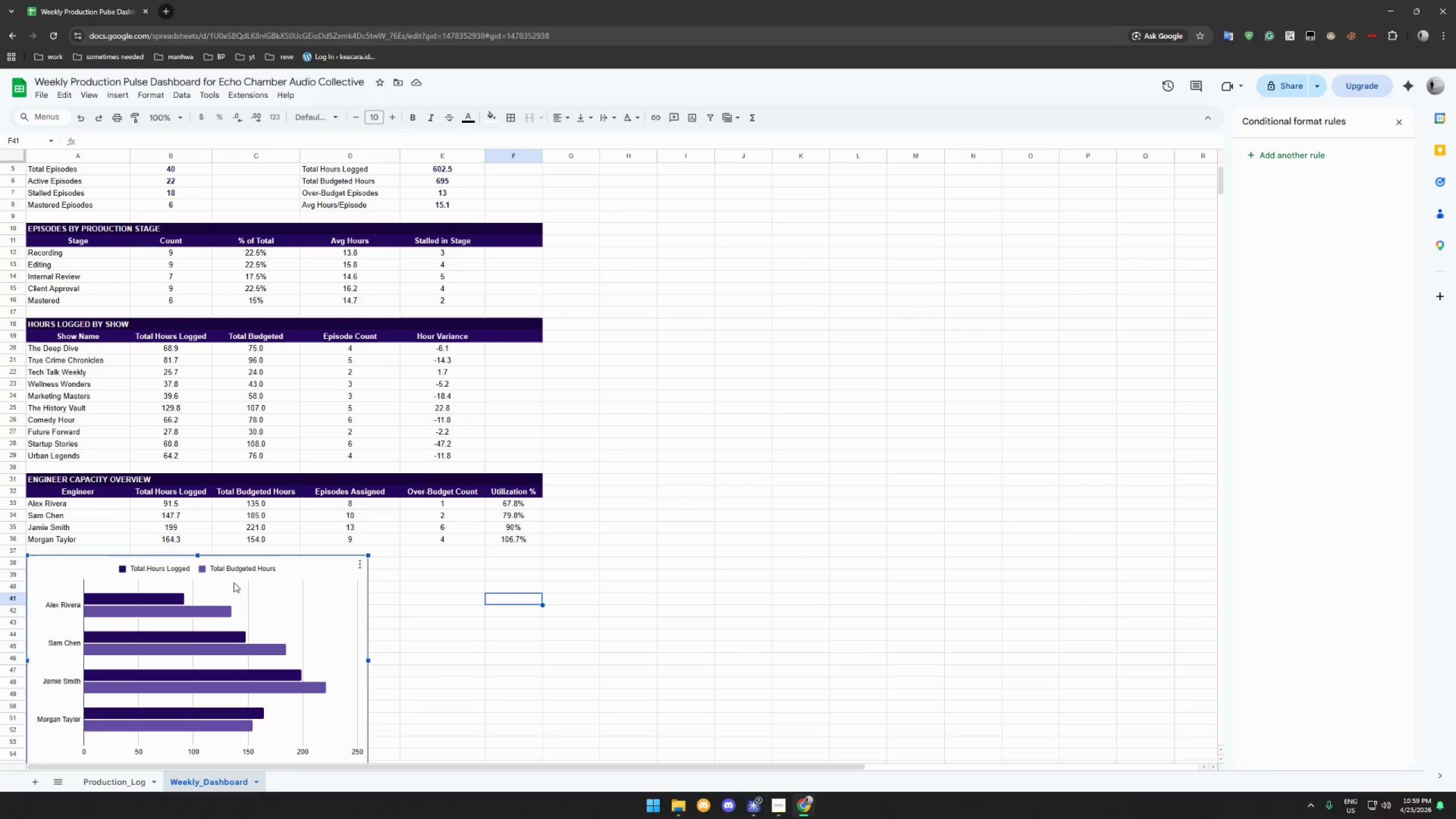 
left_click_drag(start_coordinate=[234, 582], to_coordinate=[881, 318])
 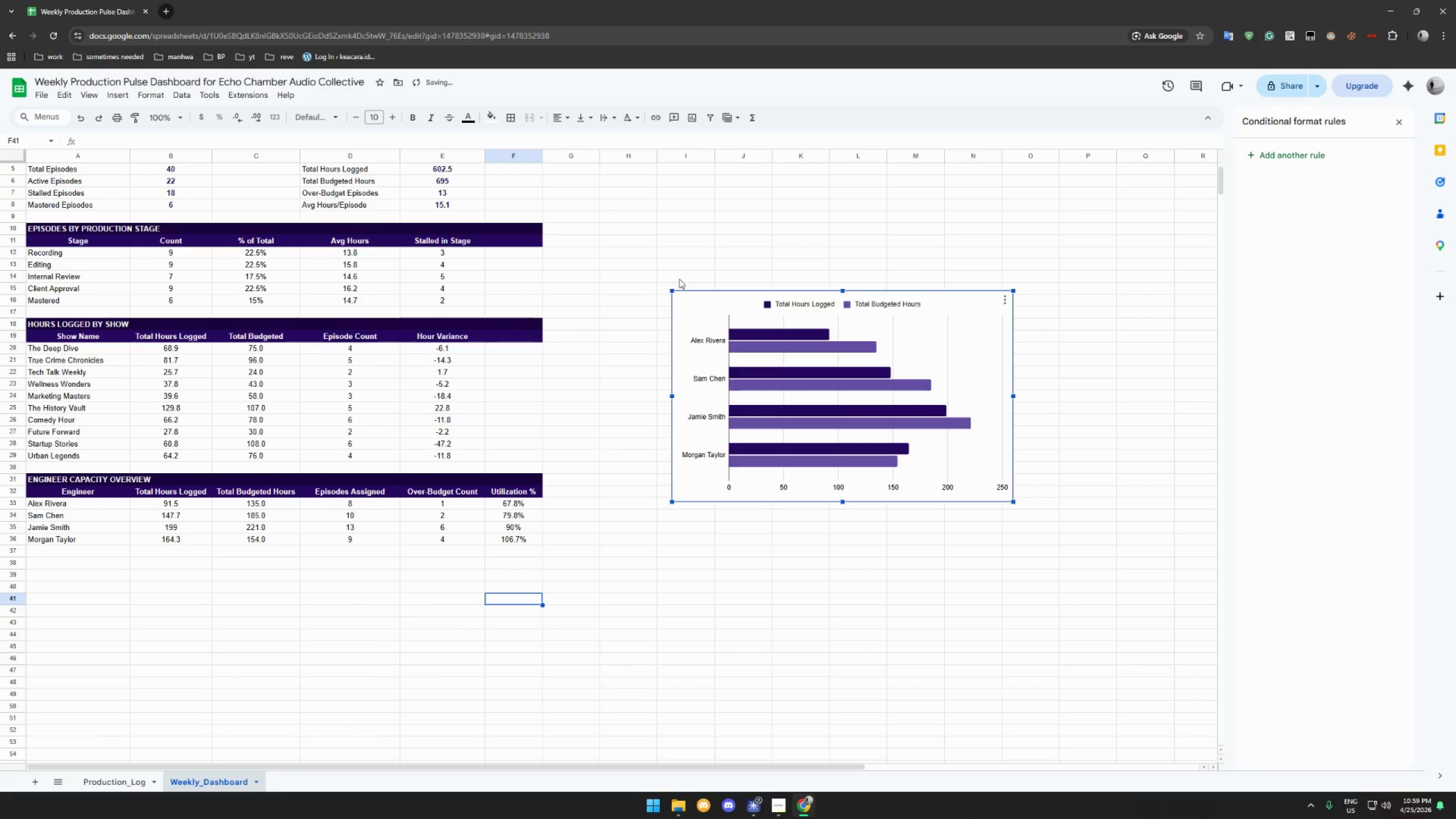 
left_click([664, 257])
 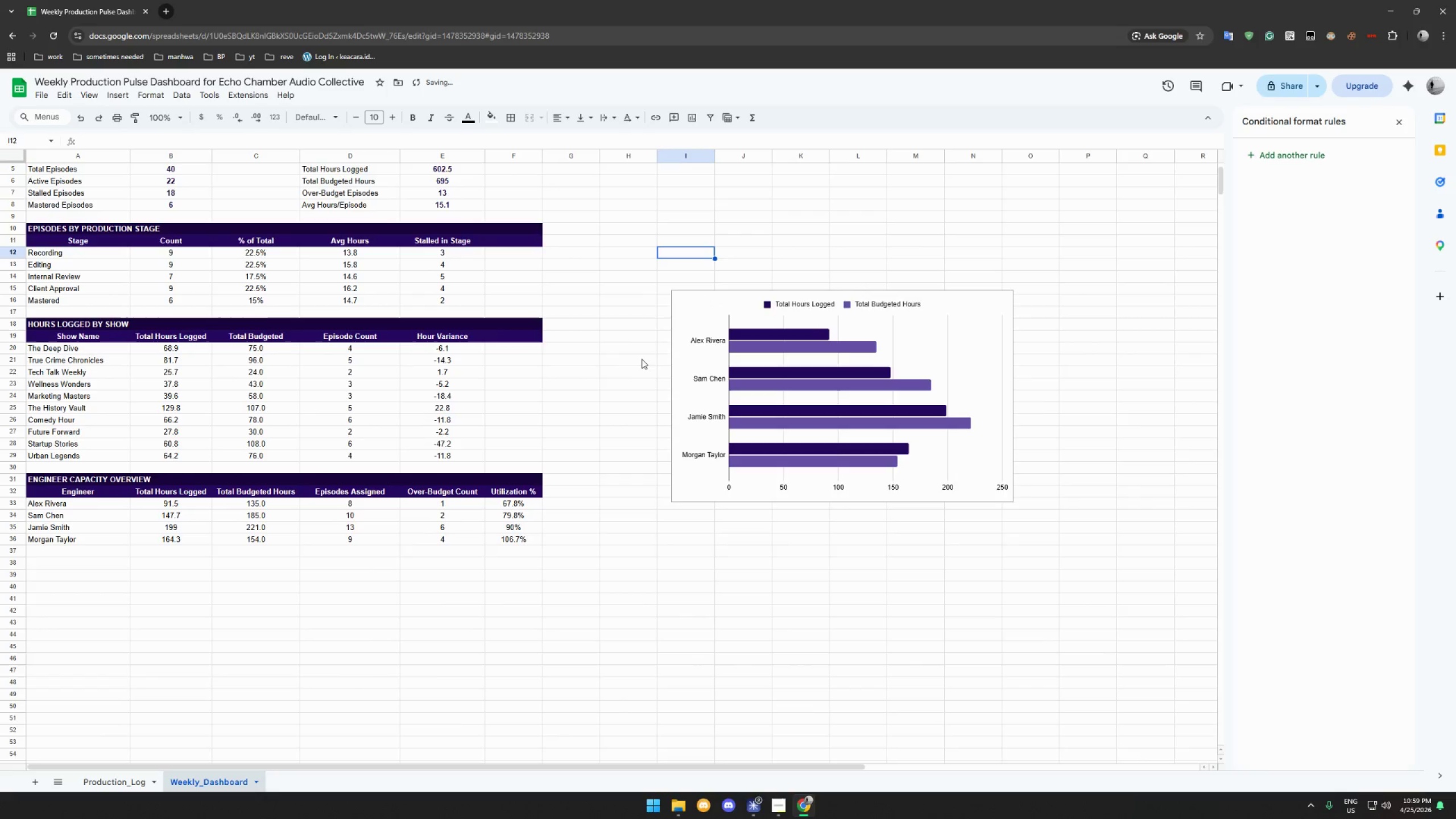 
scroll: coordinate [423, 304], scroll_direction: up, amount: 8.0
 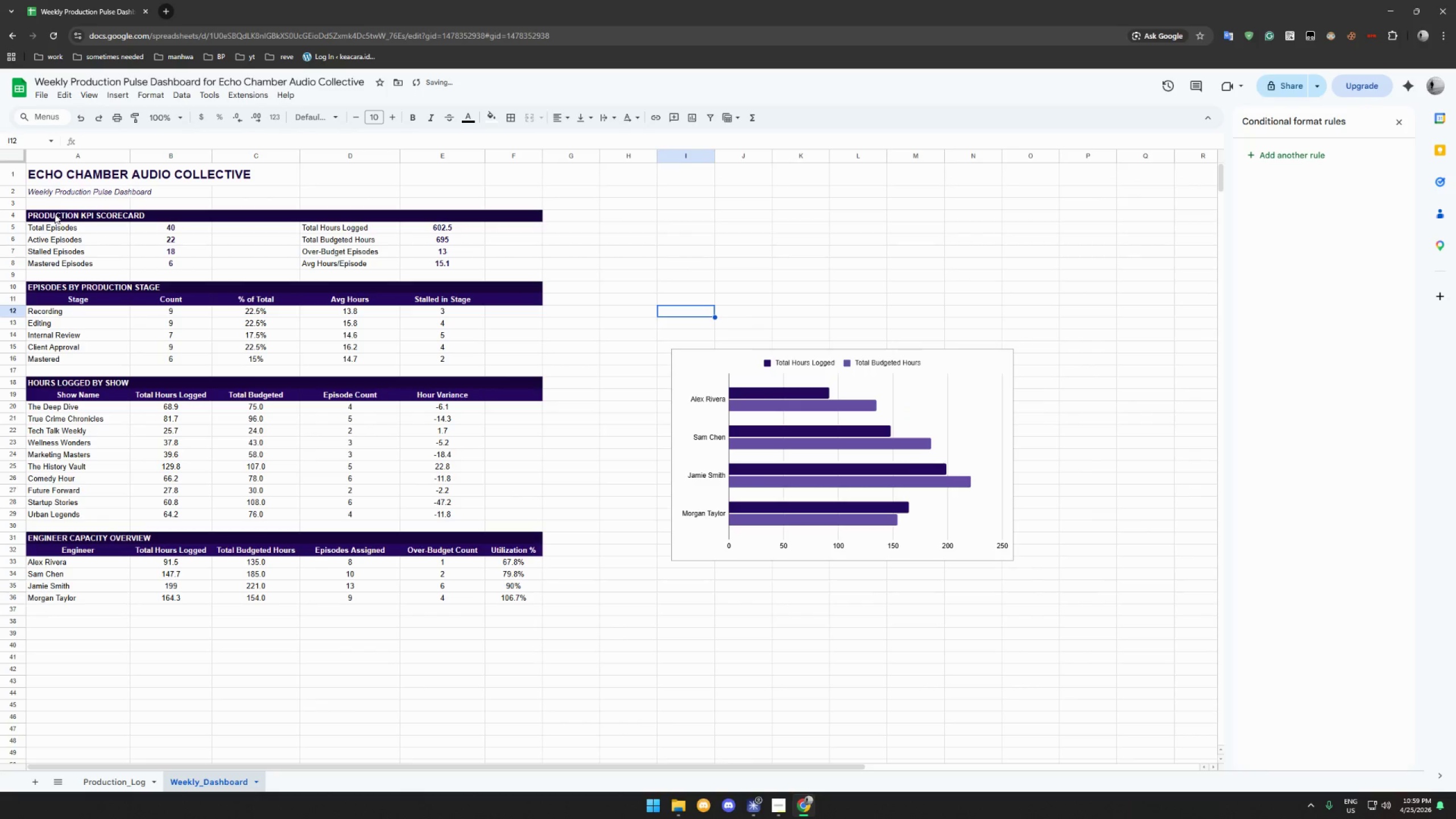 
left_click_drag(start_coordinate=[53, 214], to_coordinate=[516, 595])
 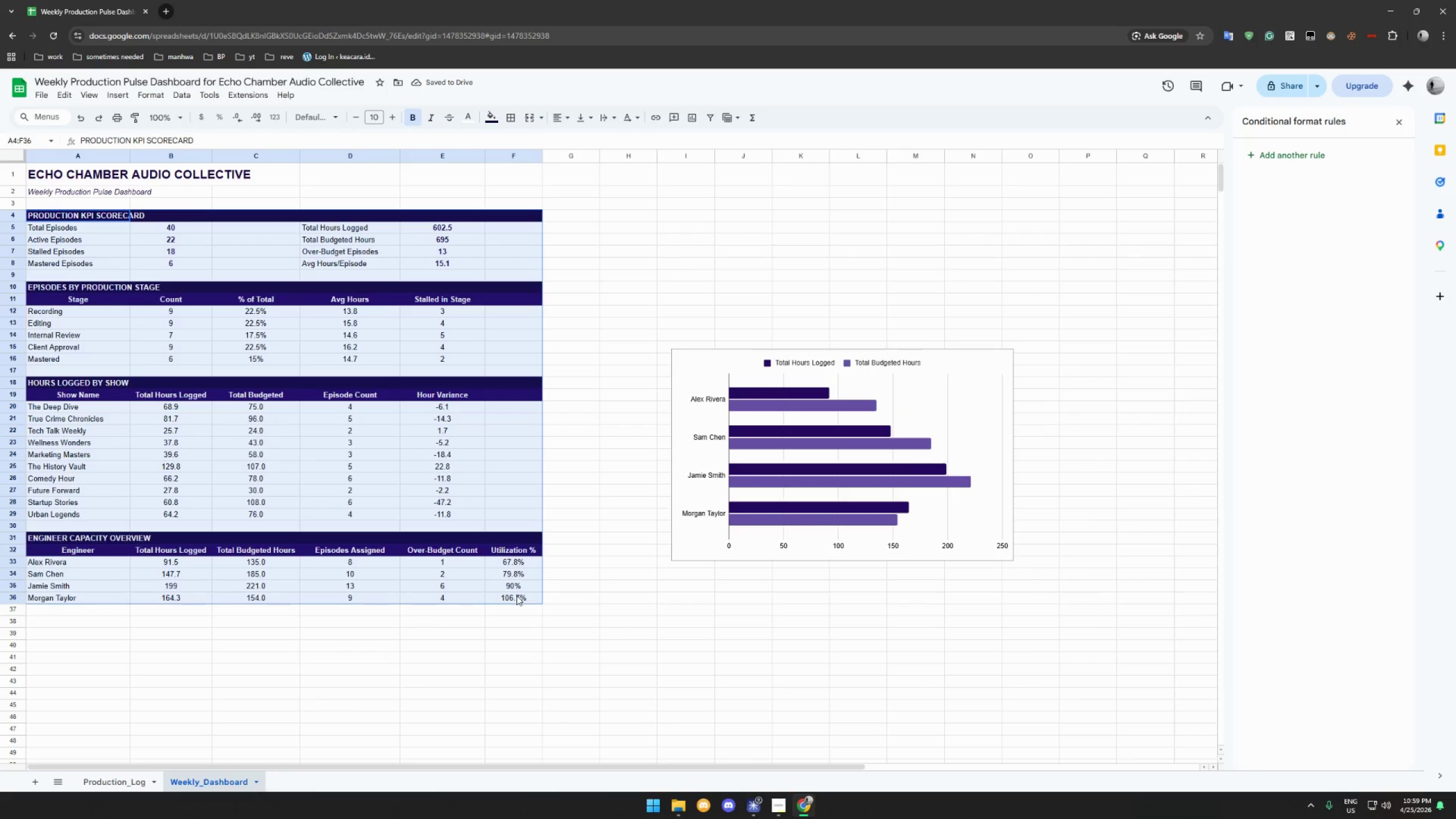 
key(Control+X)
 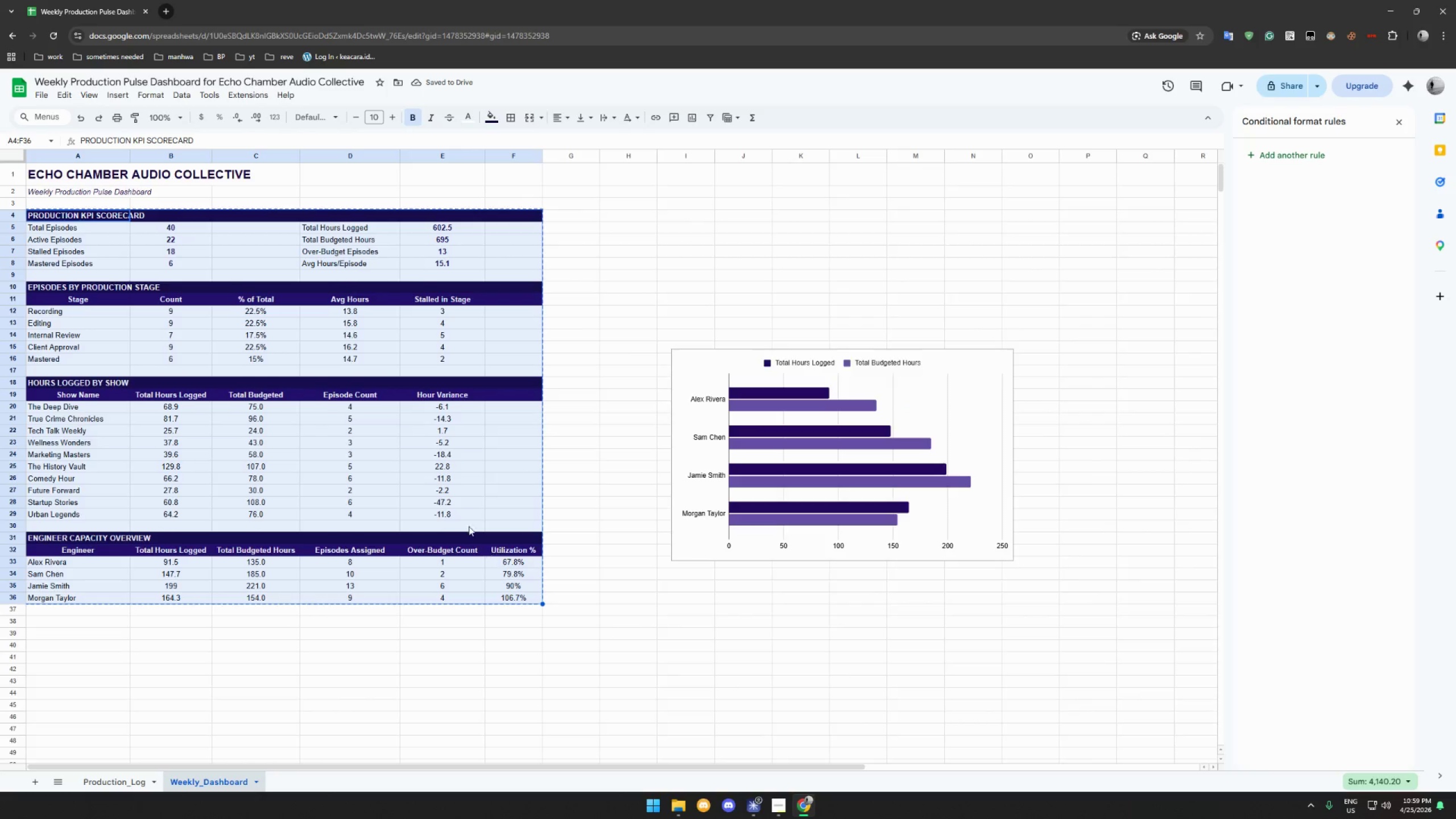 
scroll: coordinate [259, 422], scroll_direction: down, amount: 1.0
 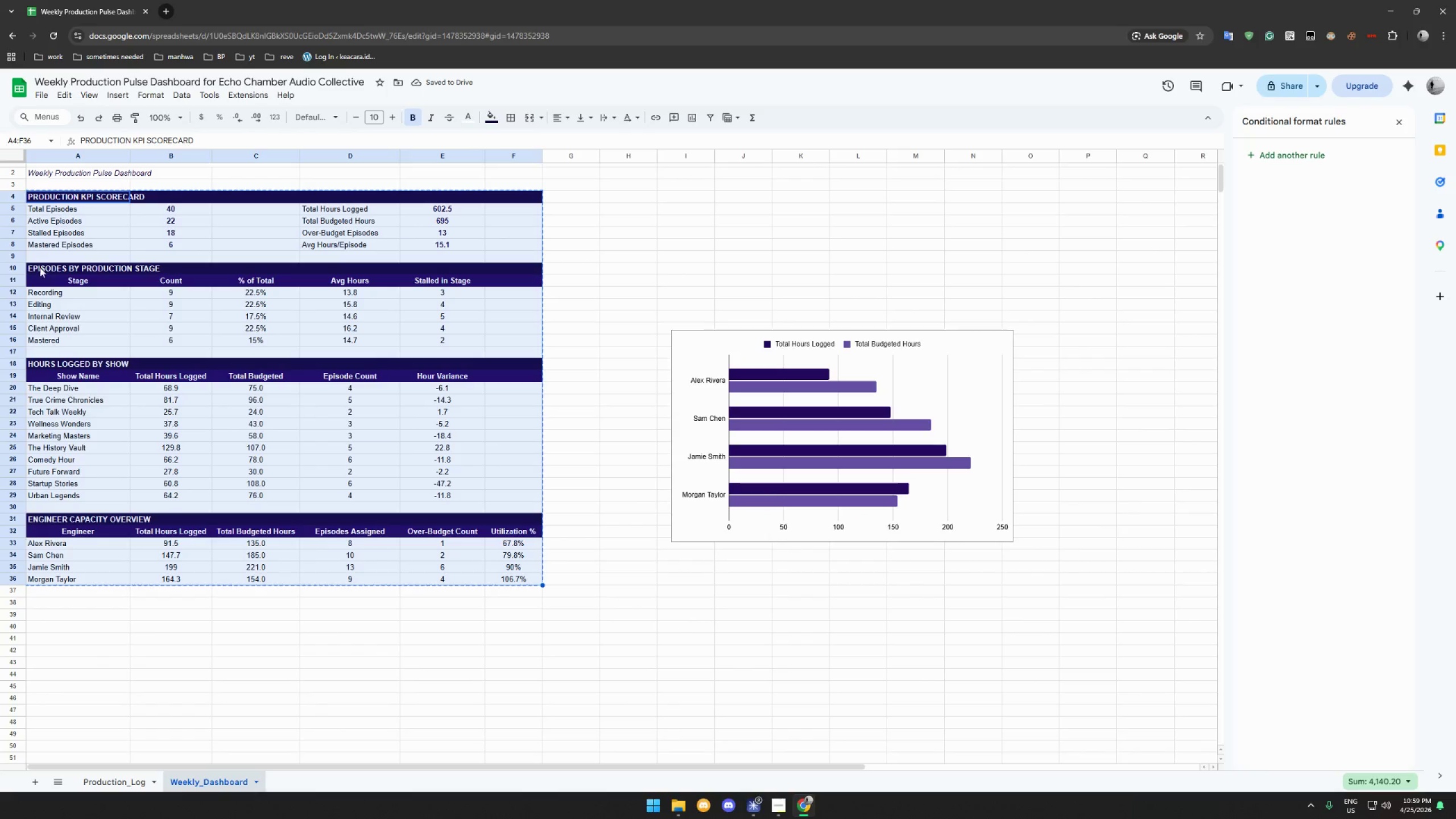 
left_click([36, 266])
 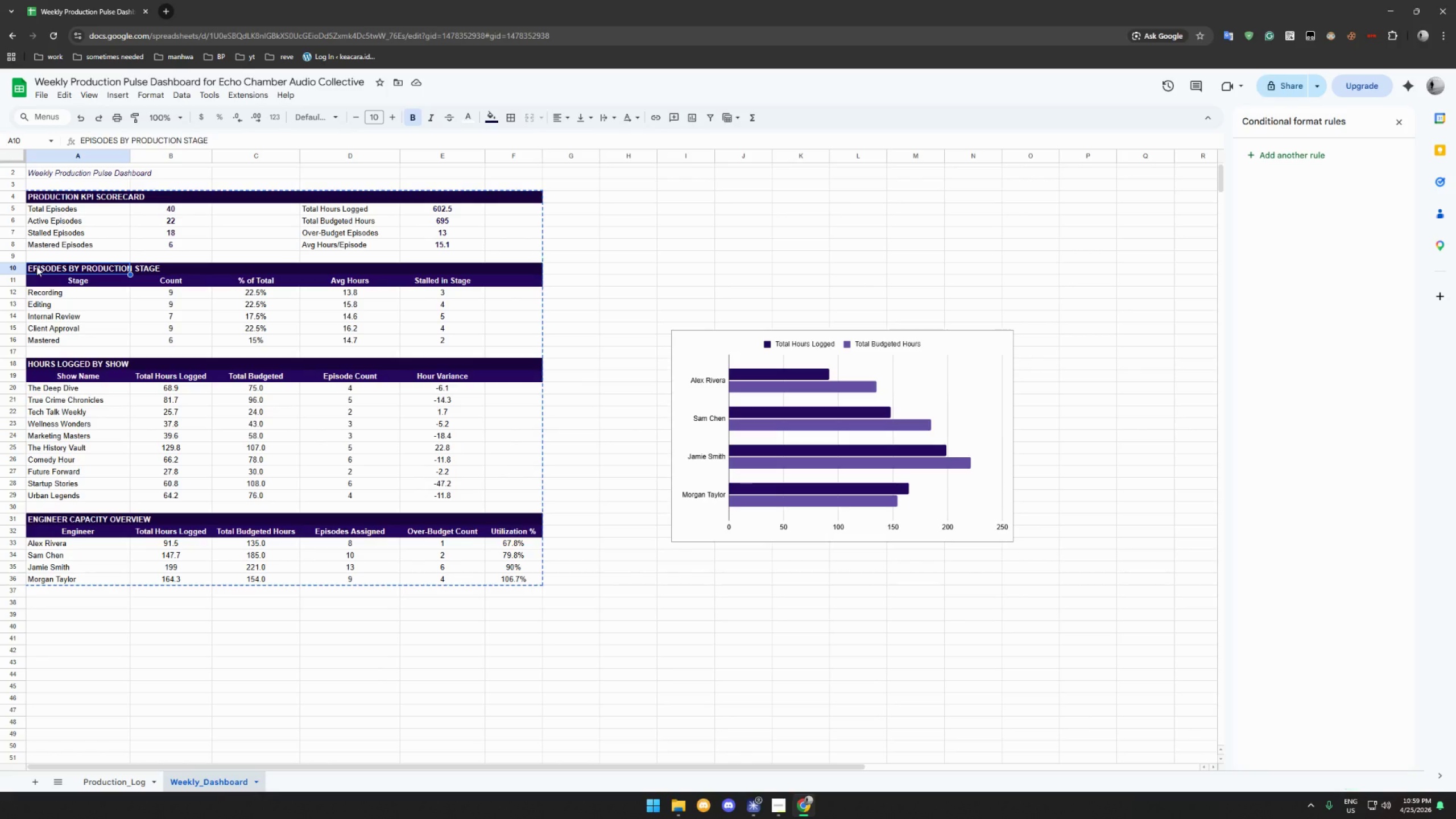 
hold_key(key=ControlLeft, duration=0.67)
 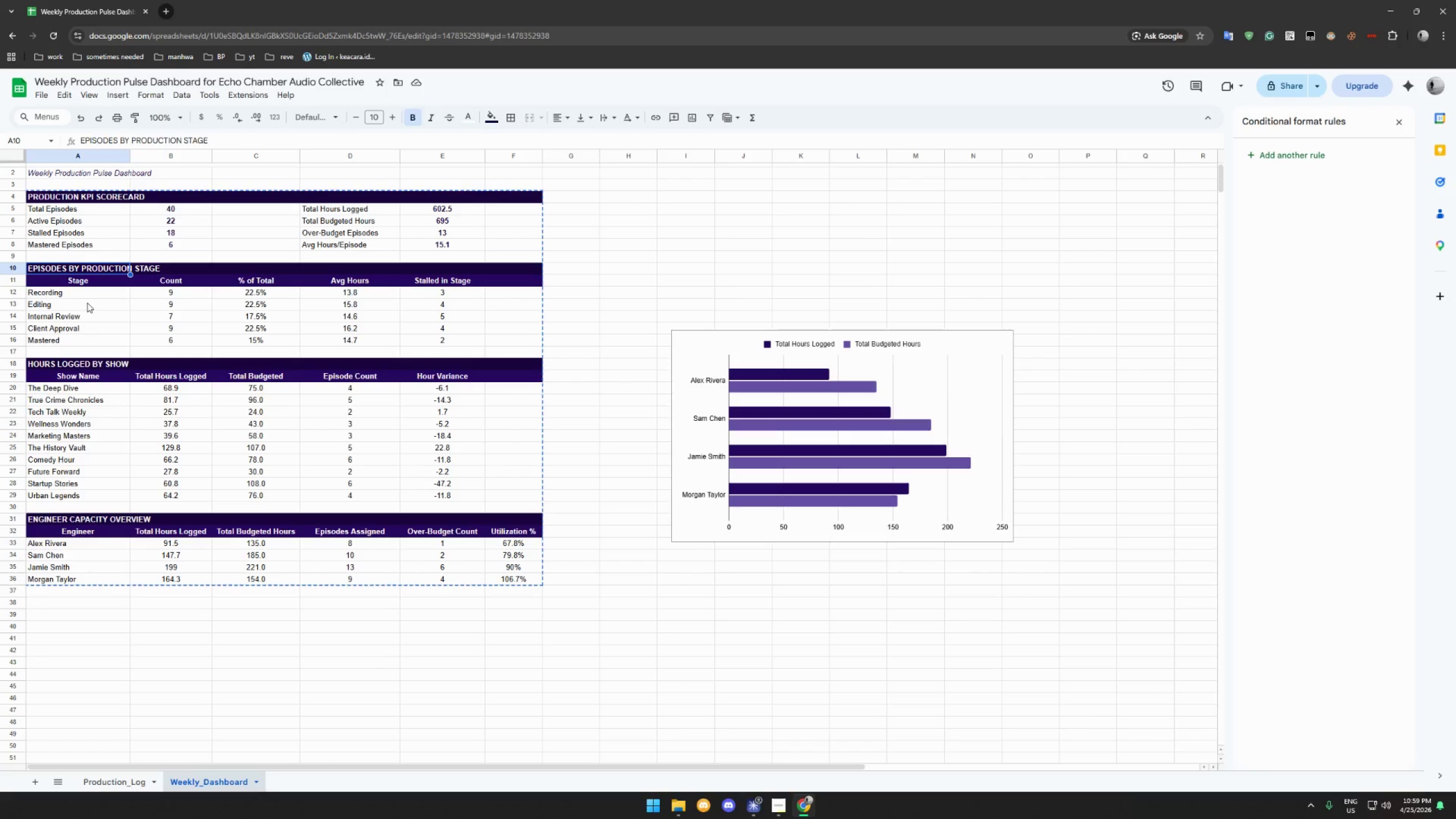 
left_click([45, 294])
 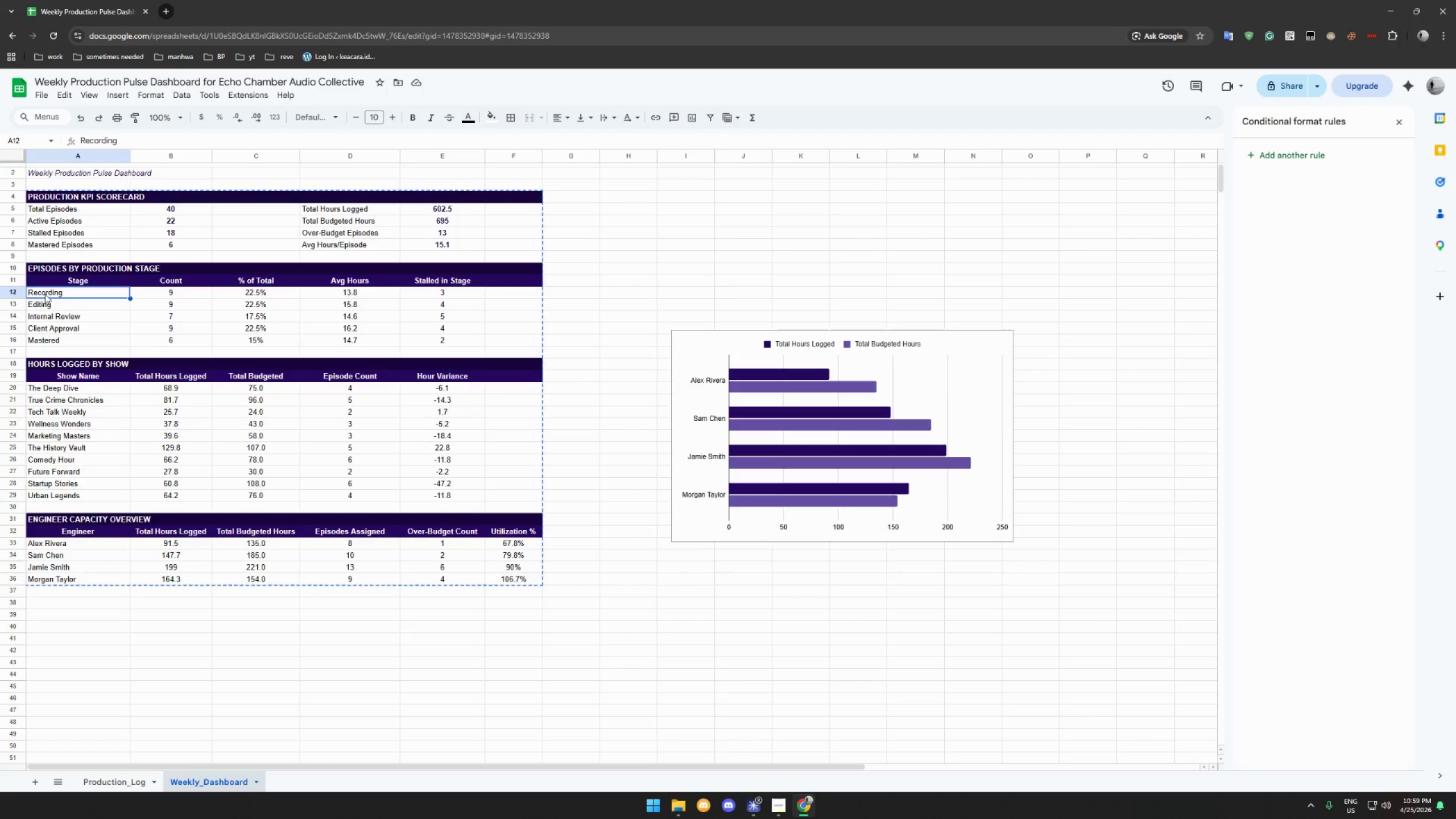 
key(Control+V)
 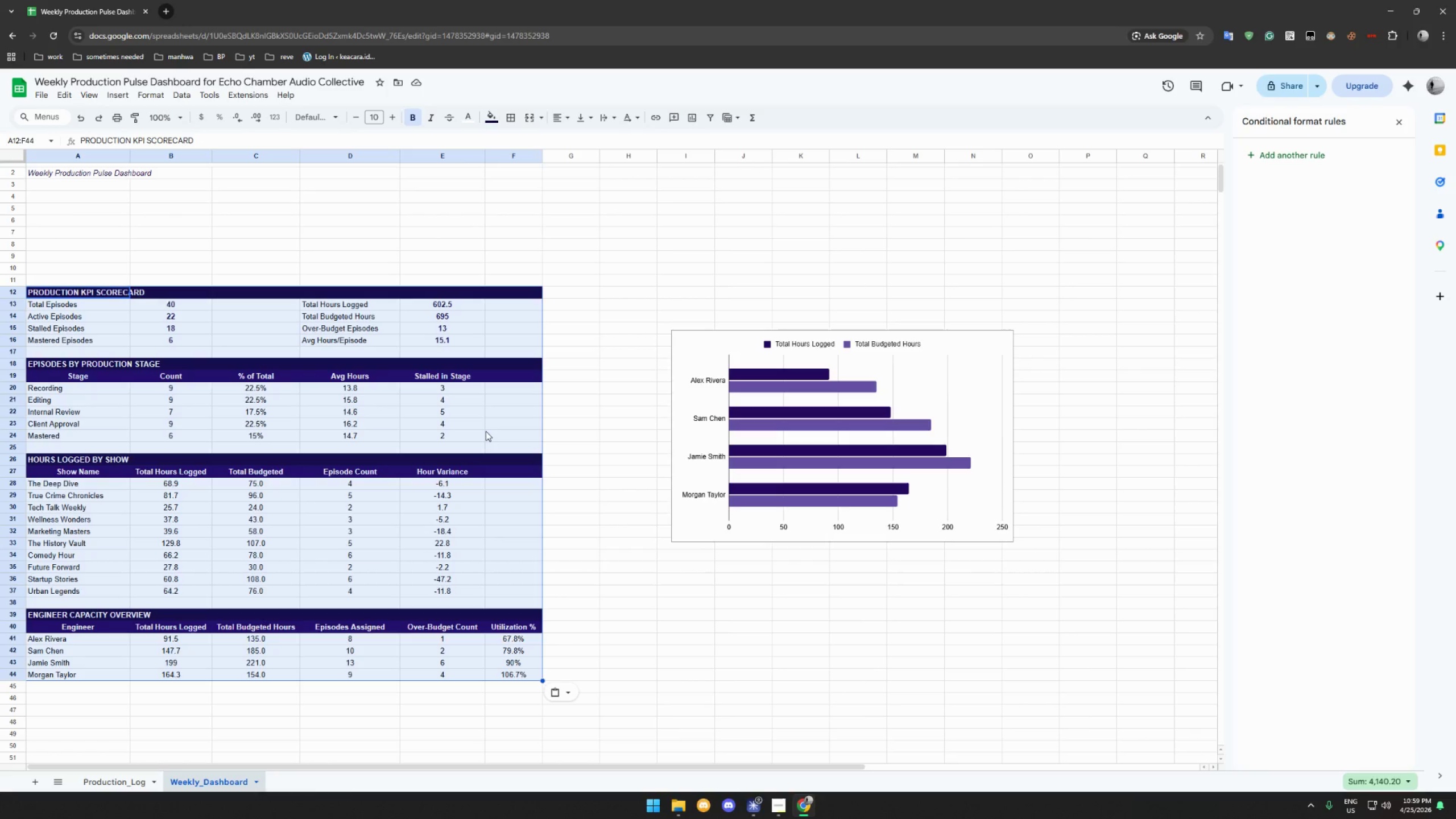 
wait(7.91)
 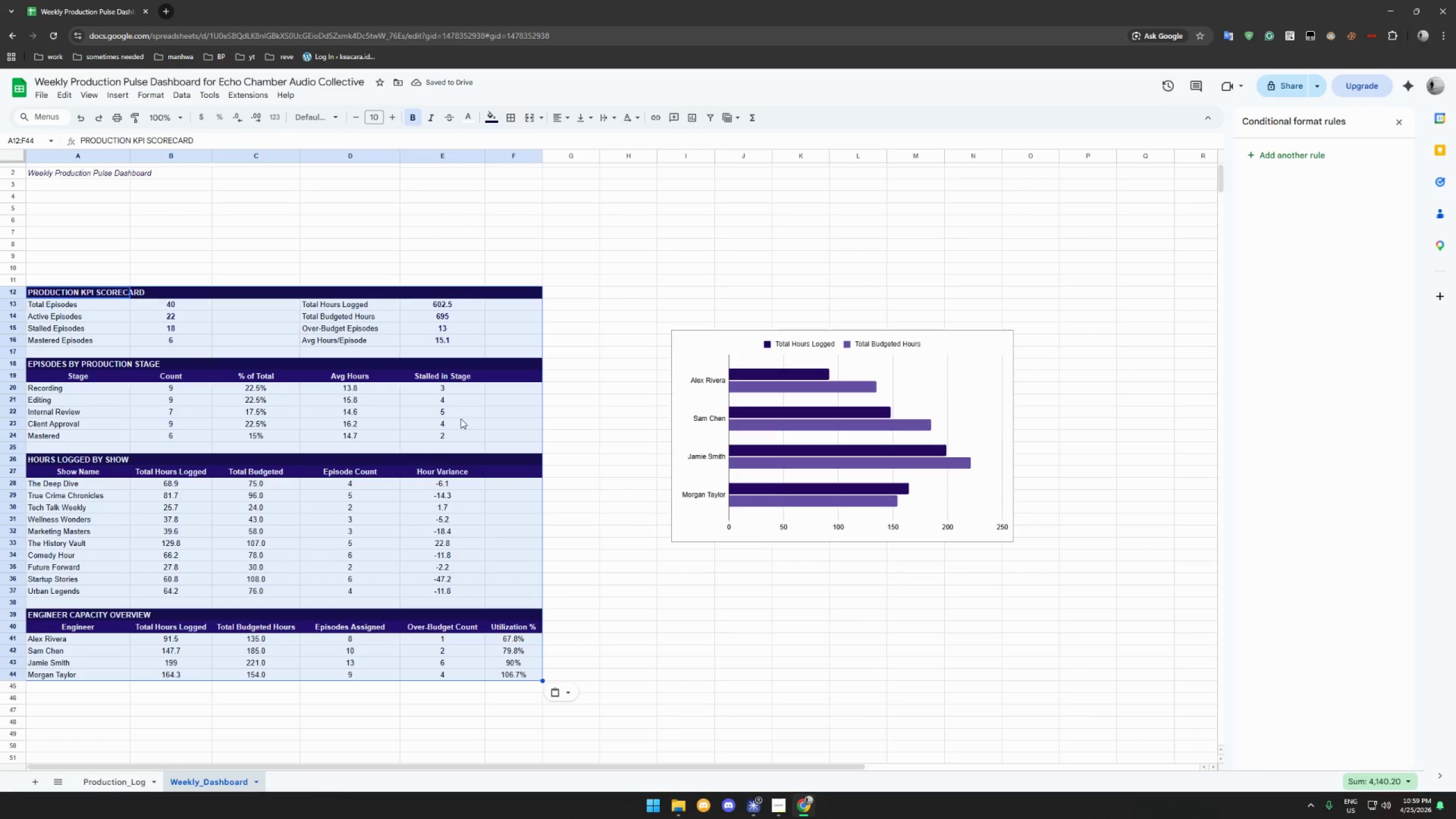 
left_click([854, 454])
 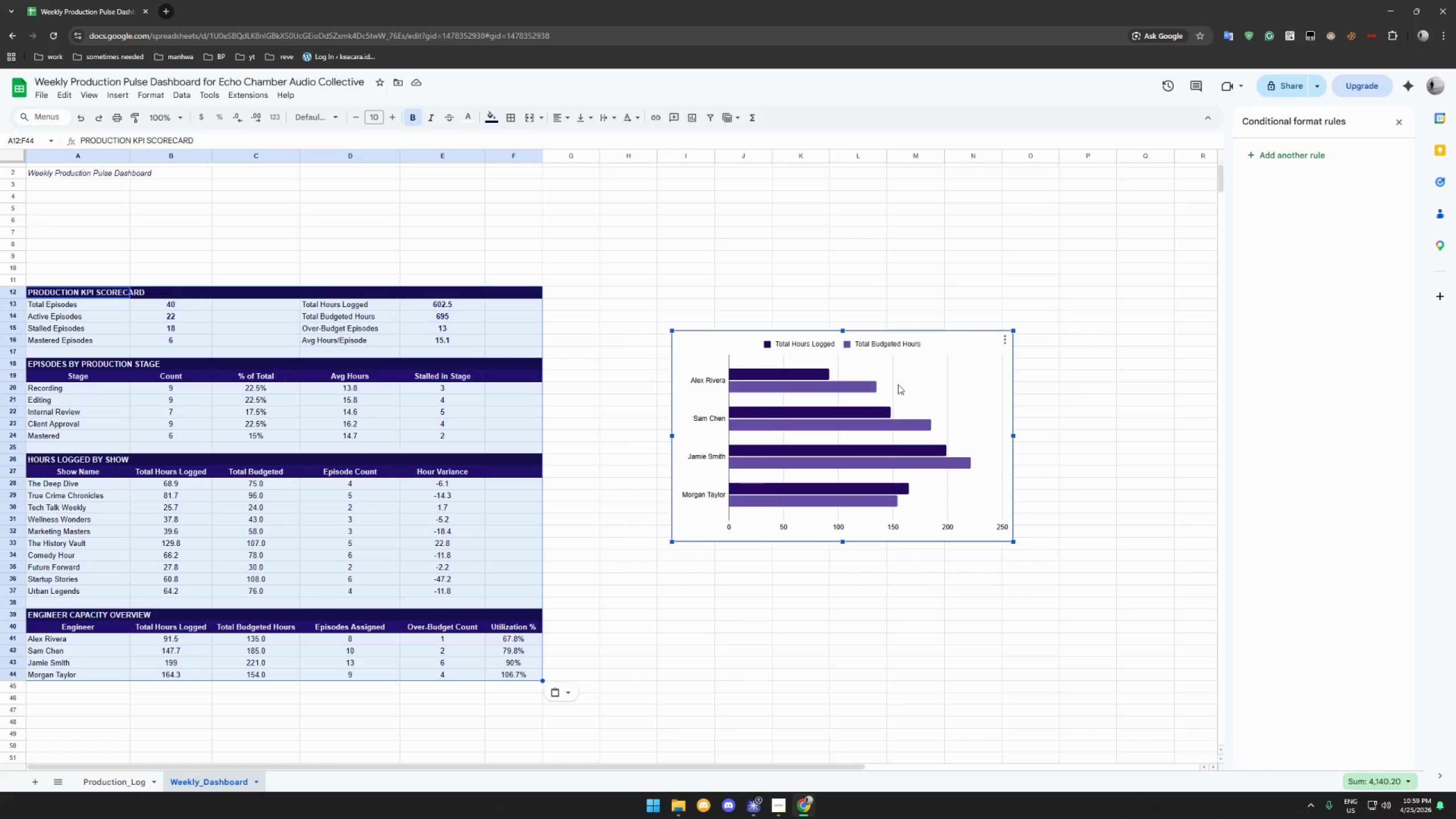 
left_click([935, 391])
 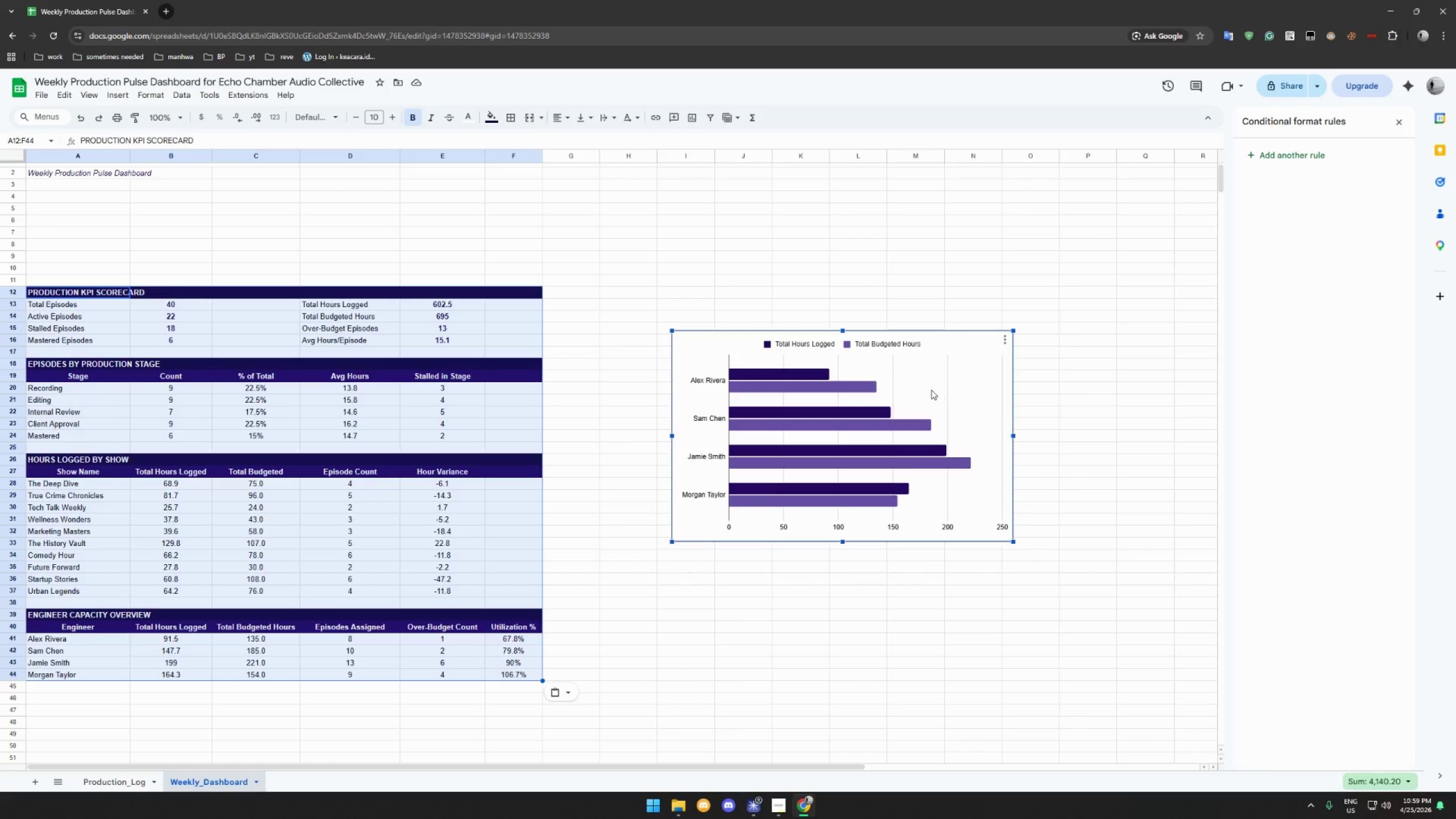 
left_click_drag(start_coordinate=[925, 388], to_coordinate=[580, 243])
 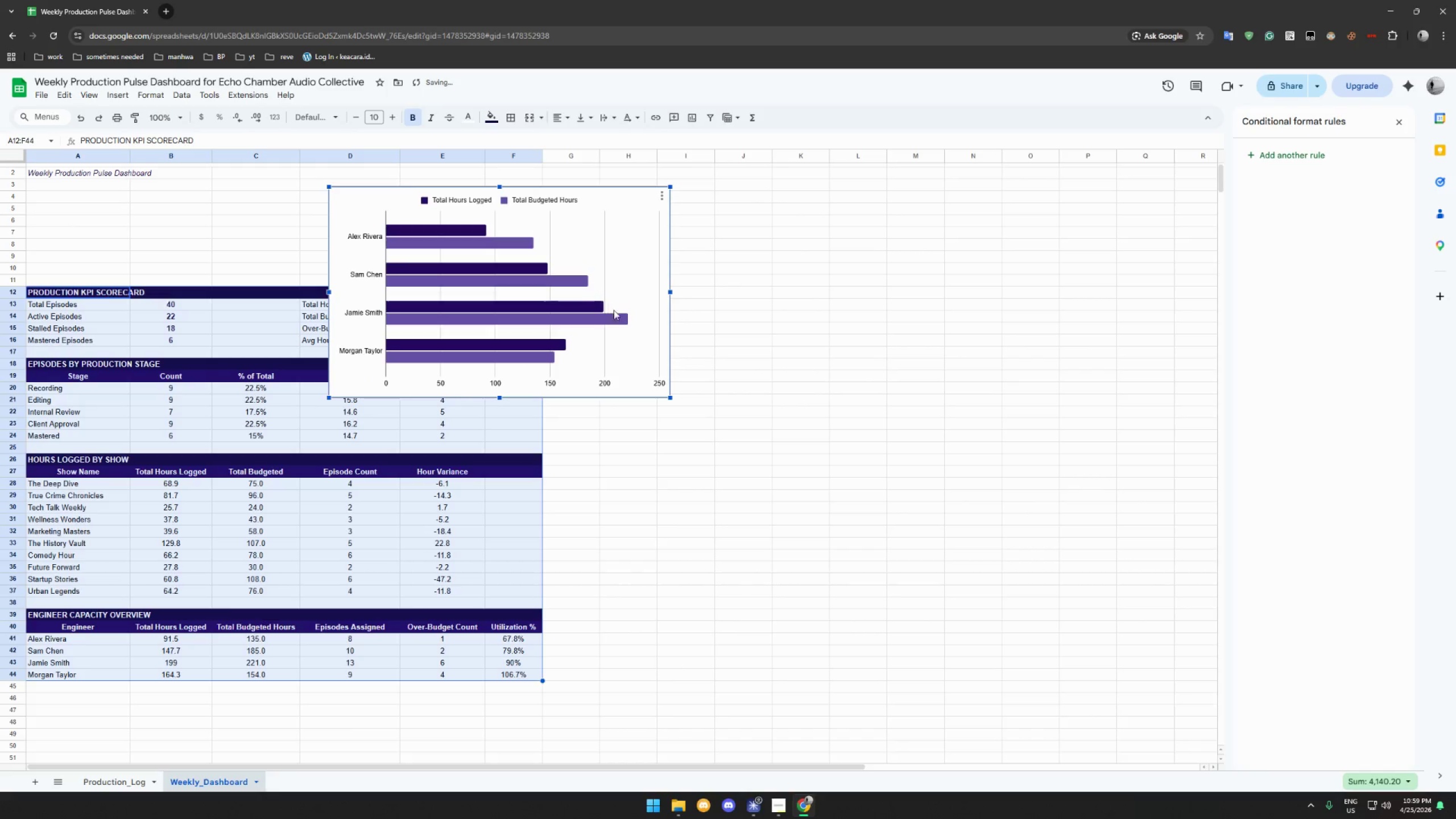 
left_click([553, 252])
 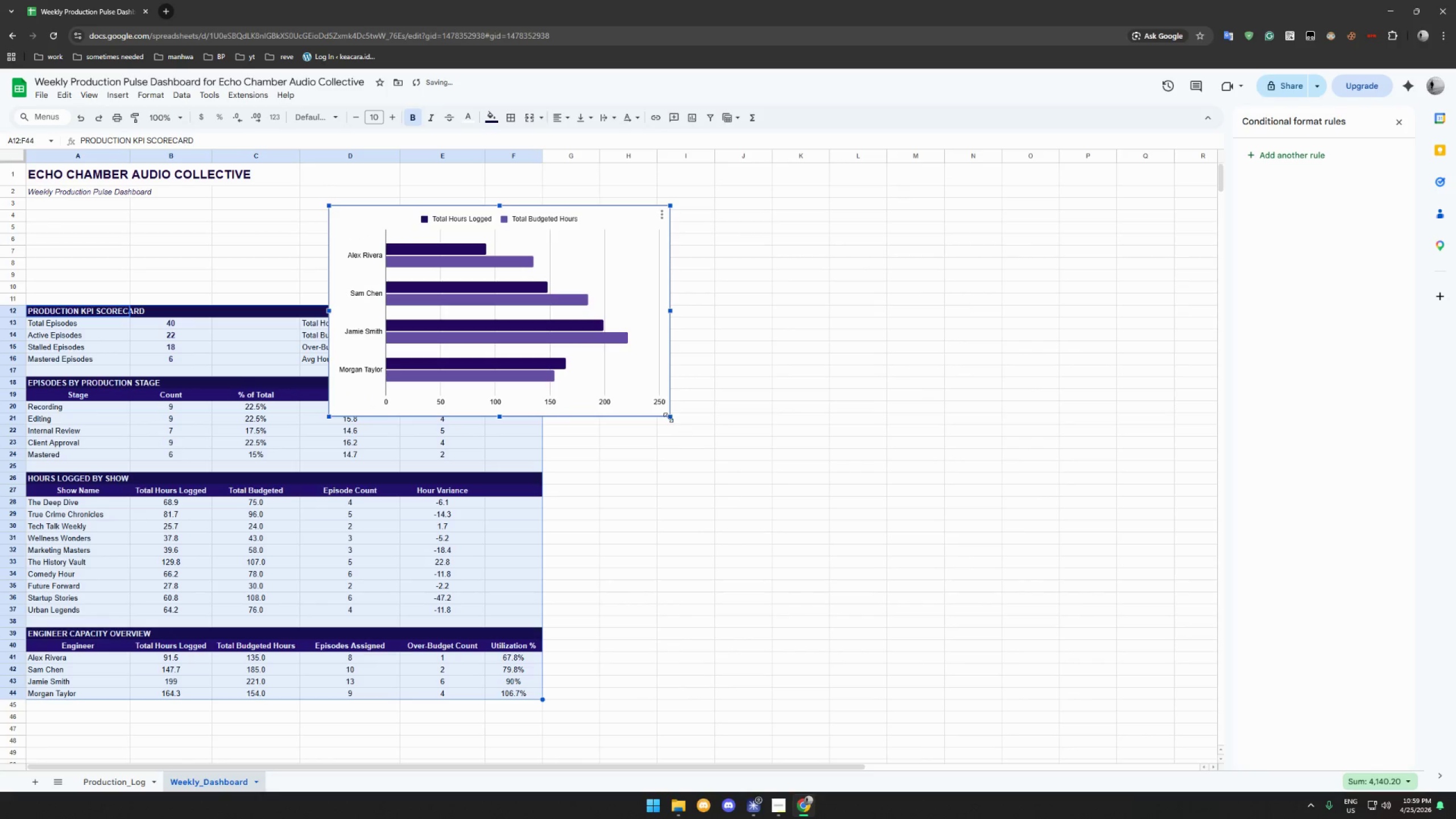 
scroll: coordinate [614, 311], scroll_direction: up, amount: 9.0
 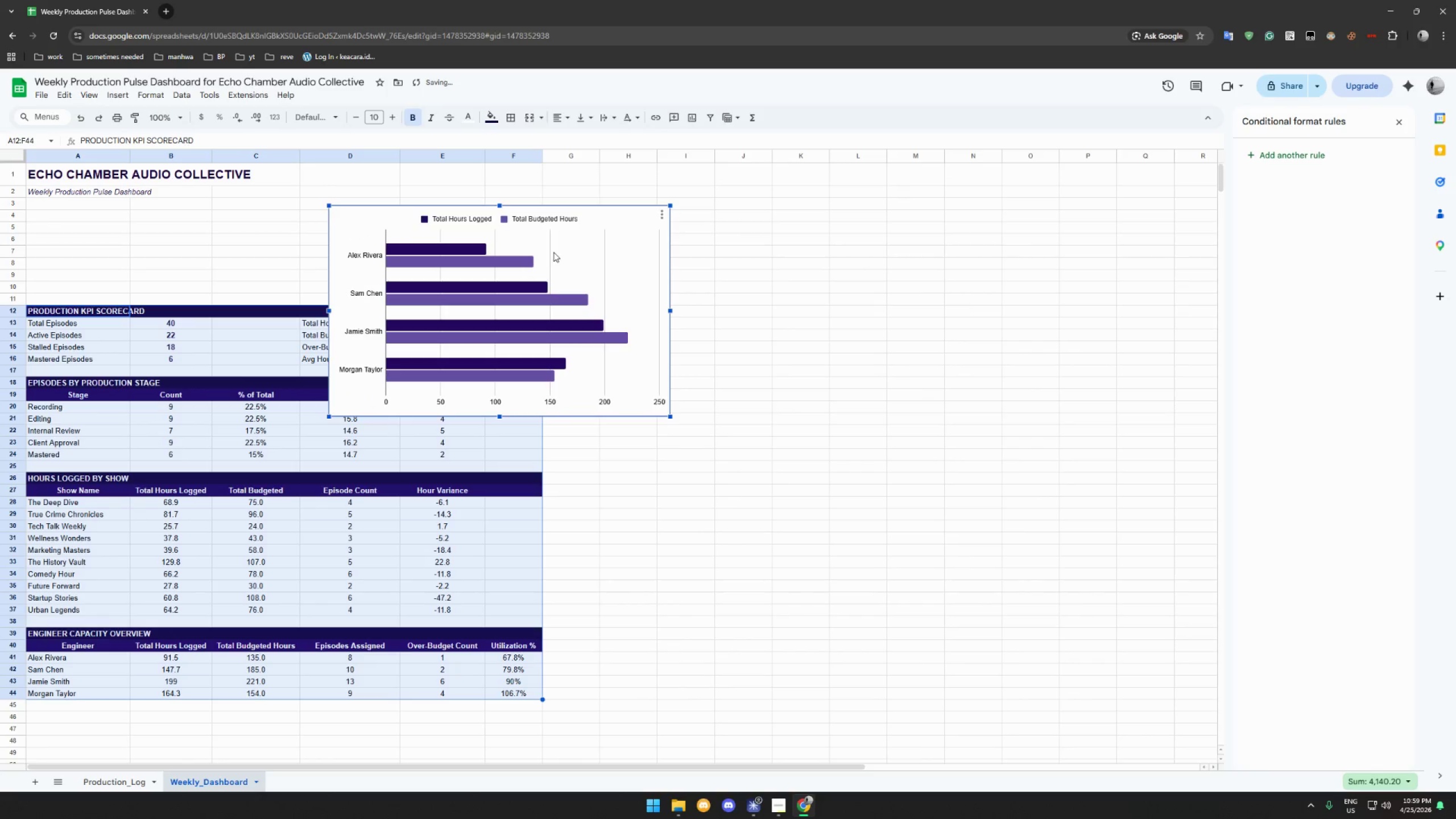 
left_click_drag(start_coordinate=[669, 417], to_coordinate=[565, 332])
 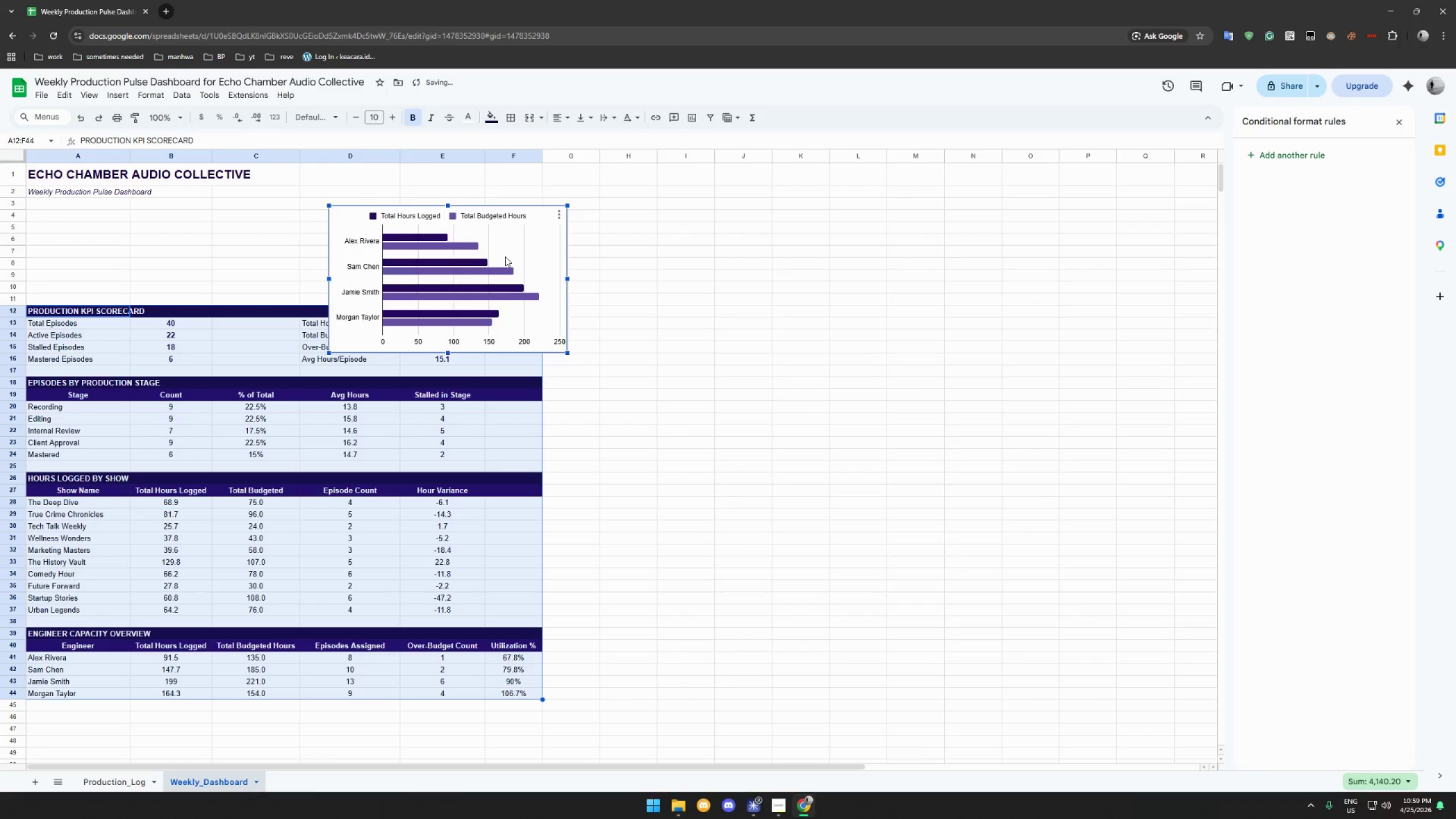 
left_click_drag(start_coordinate=[505, 257], to_coordinate=[472, 217])
 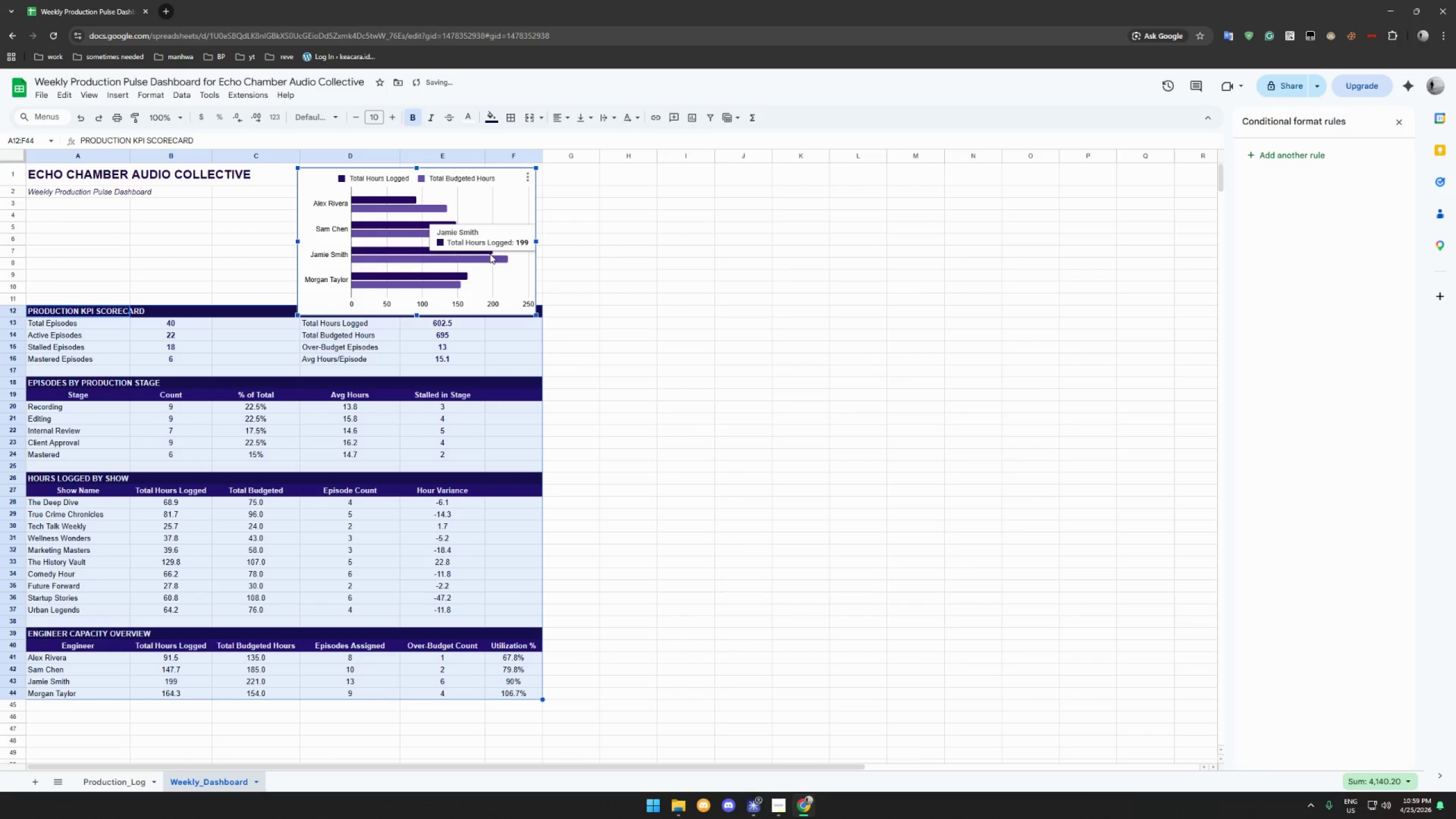 
scroll: coordinate [490, 254], scroll_direction: up, amount: 4.0
 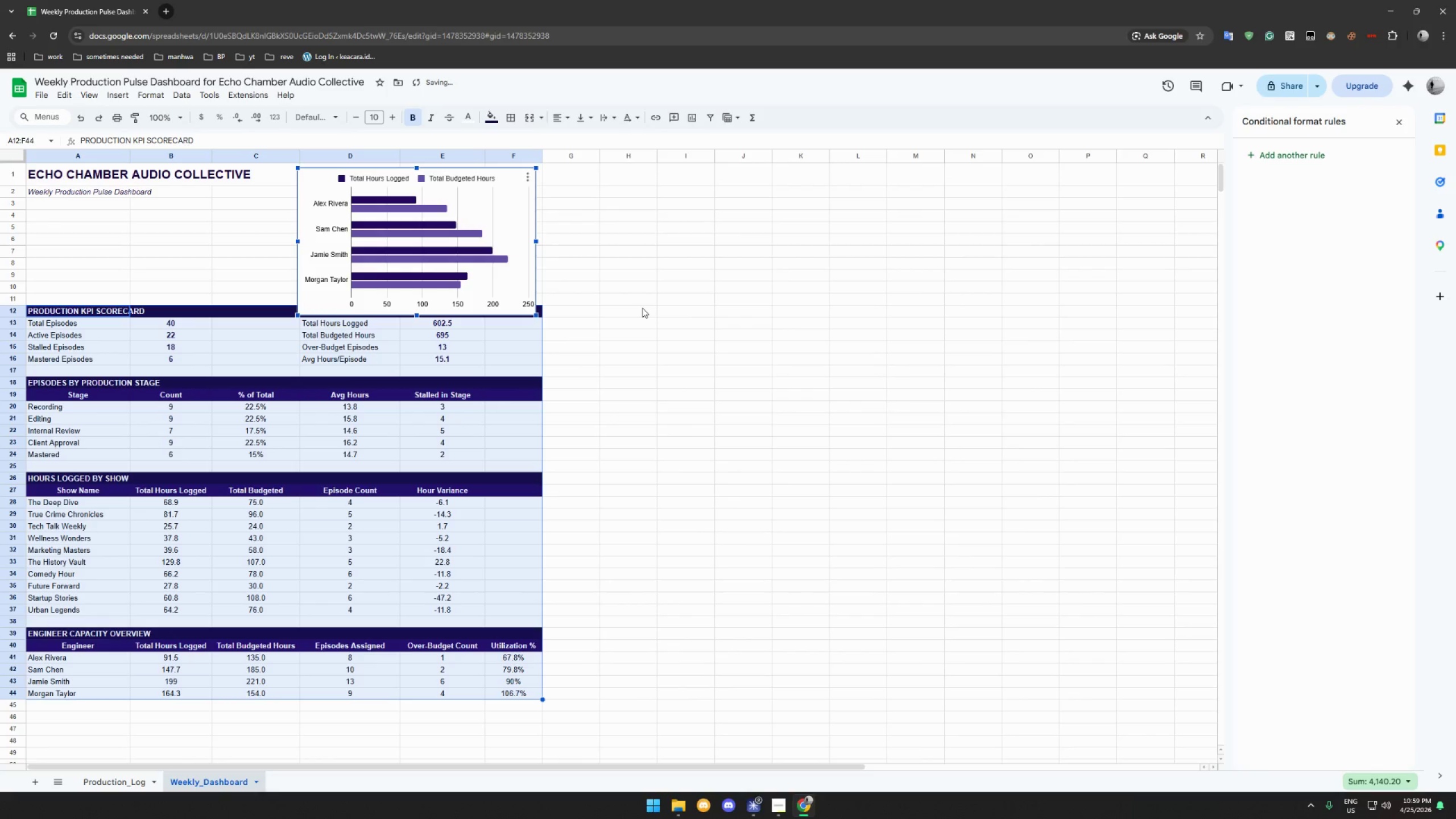 
key(Control+Z)
 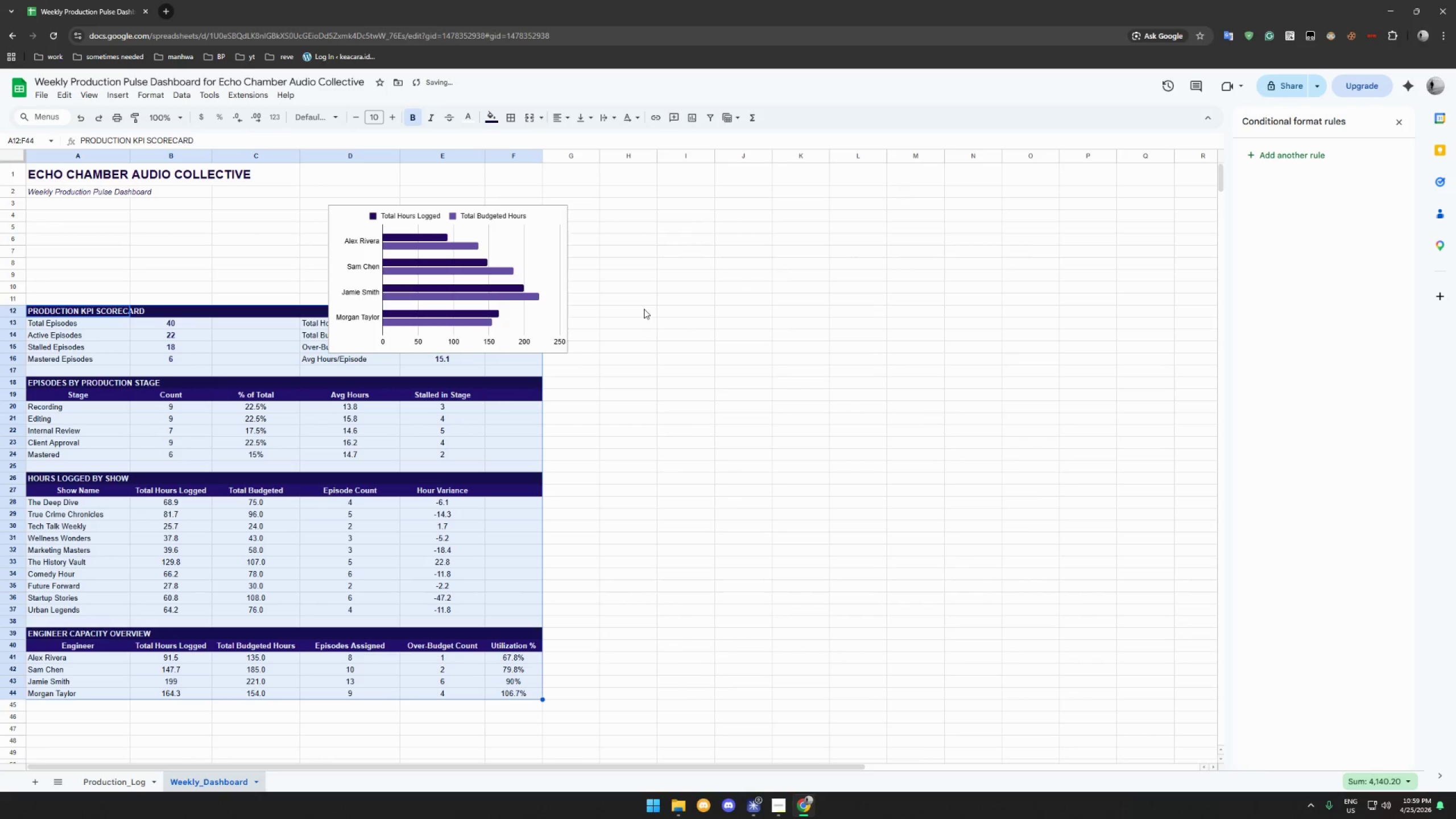 
key(Control+Z)
 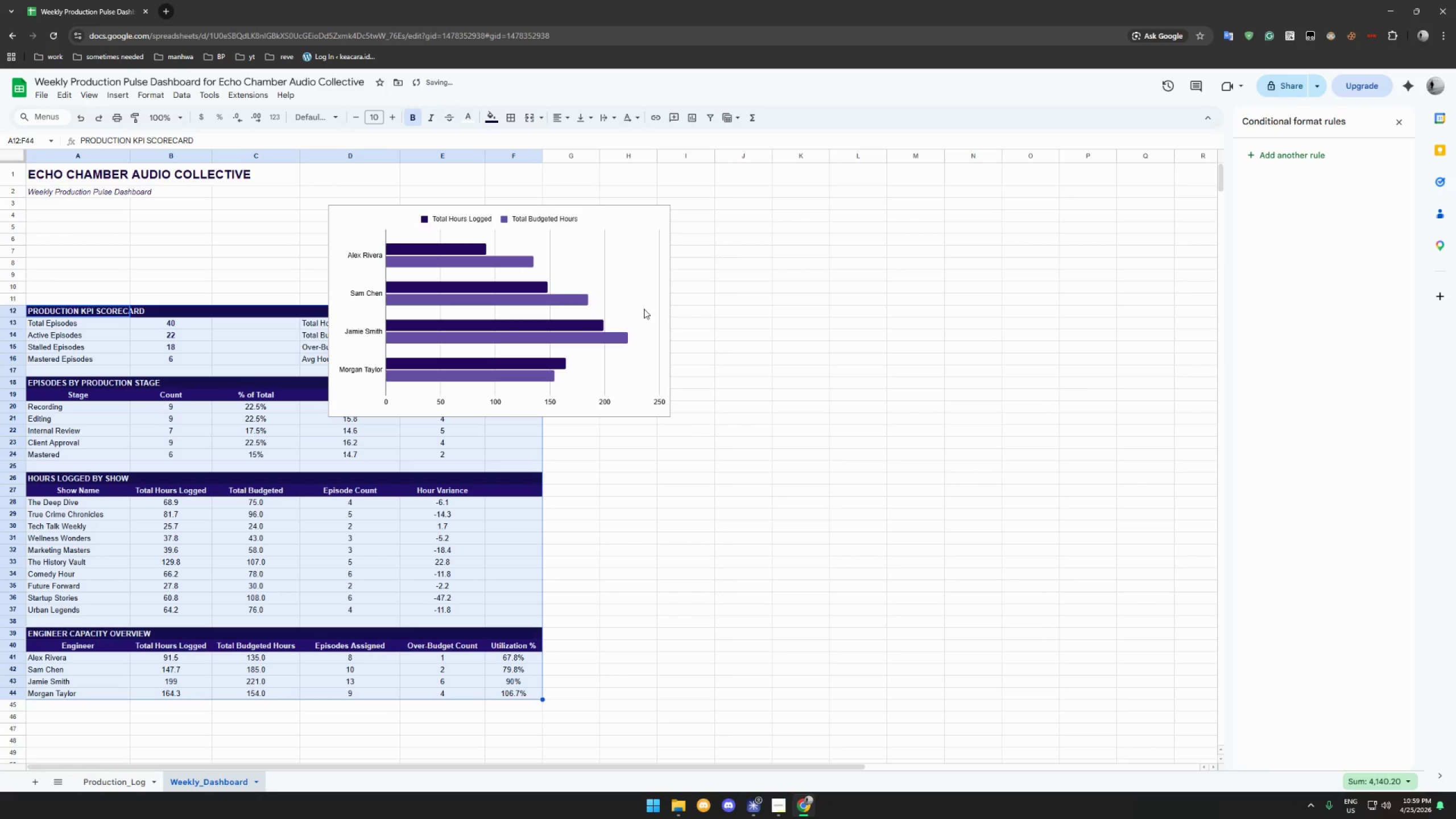 
key(Control+Z)
 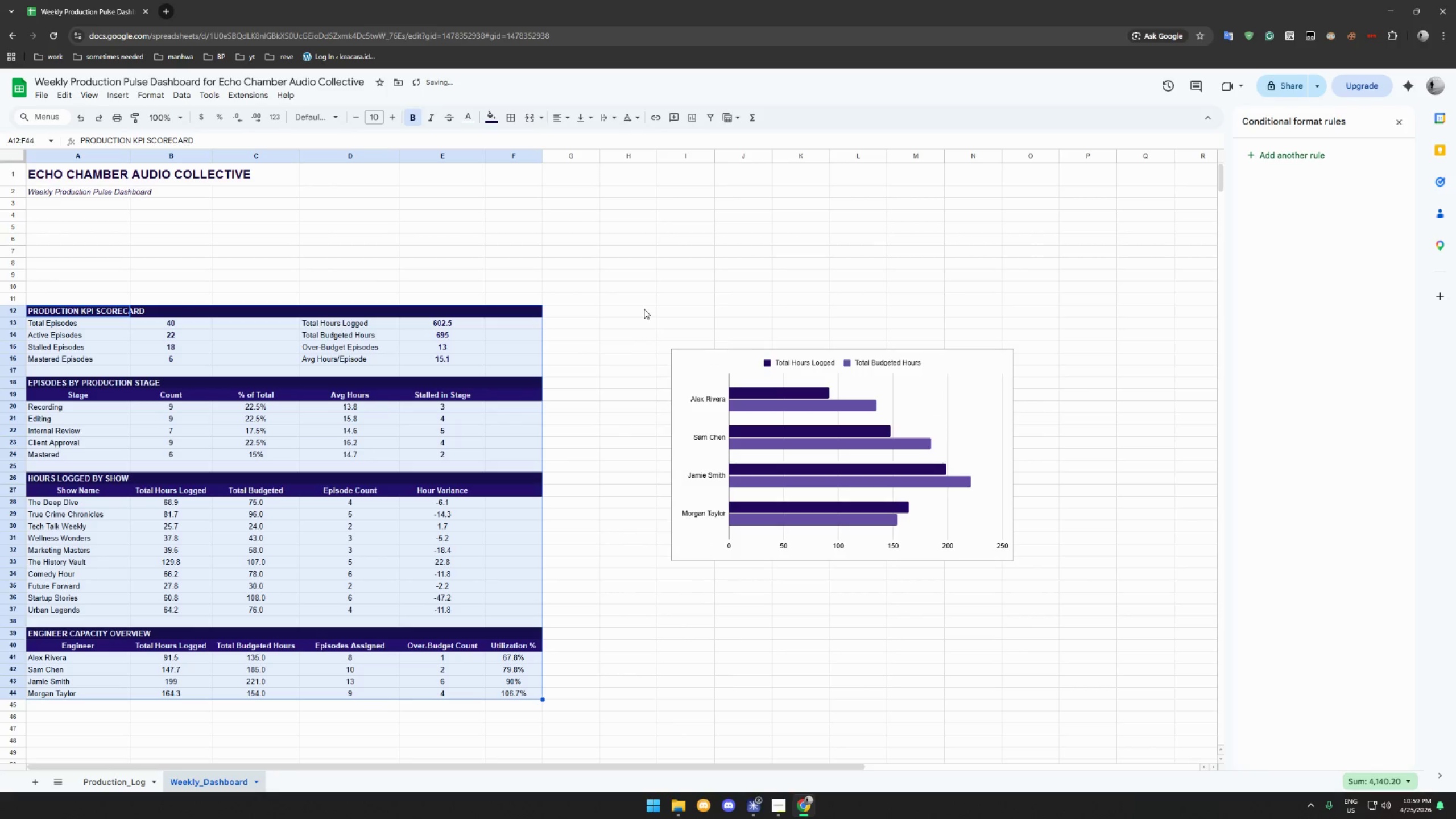 
key(Control+Z)
 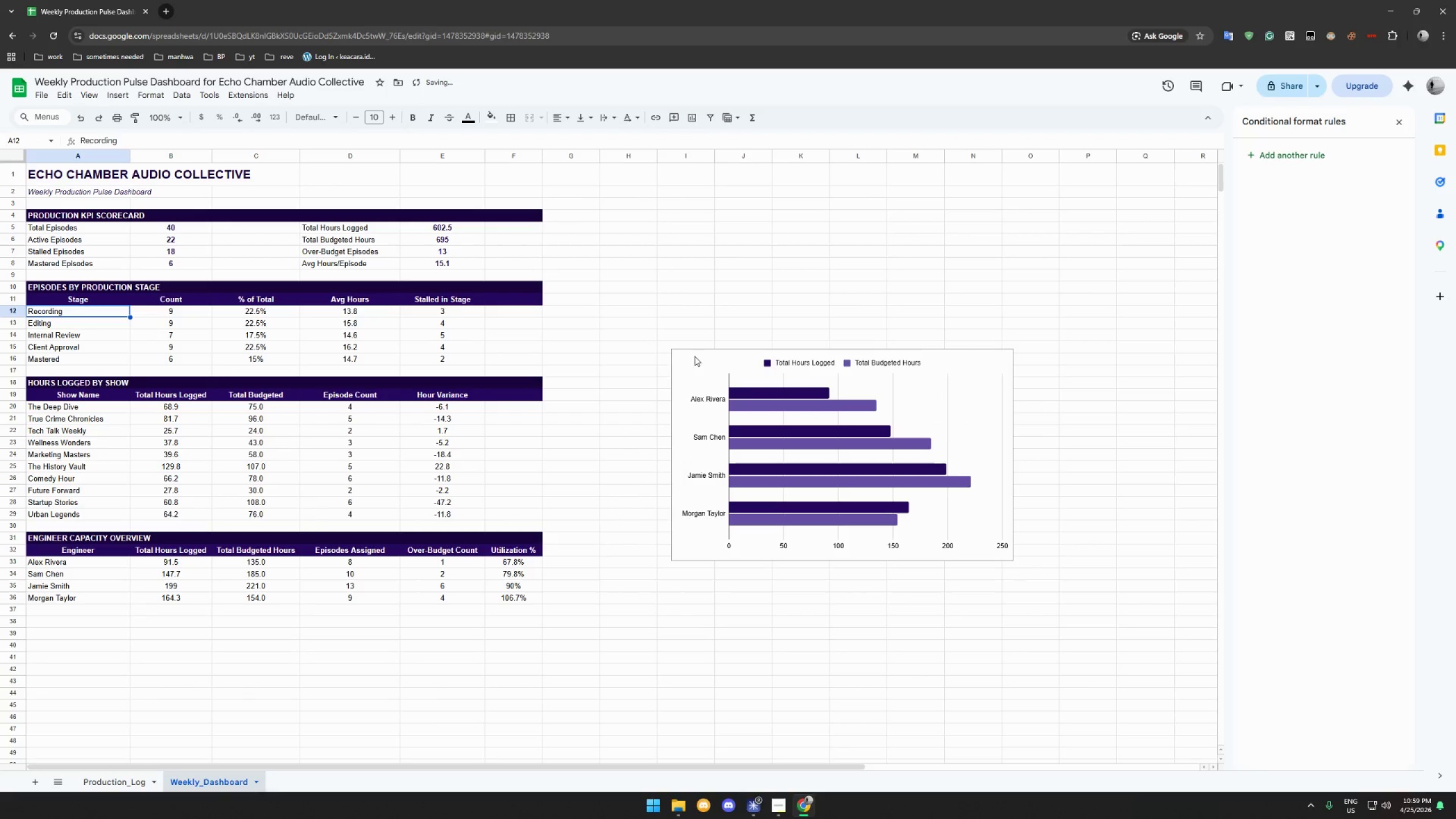 
left_click([794, 411])
 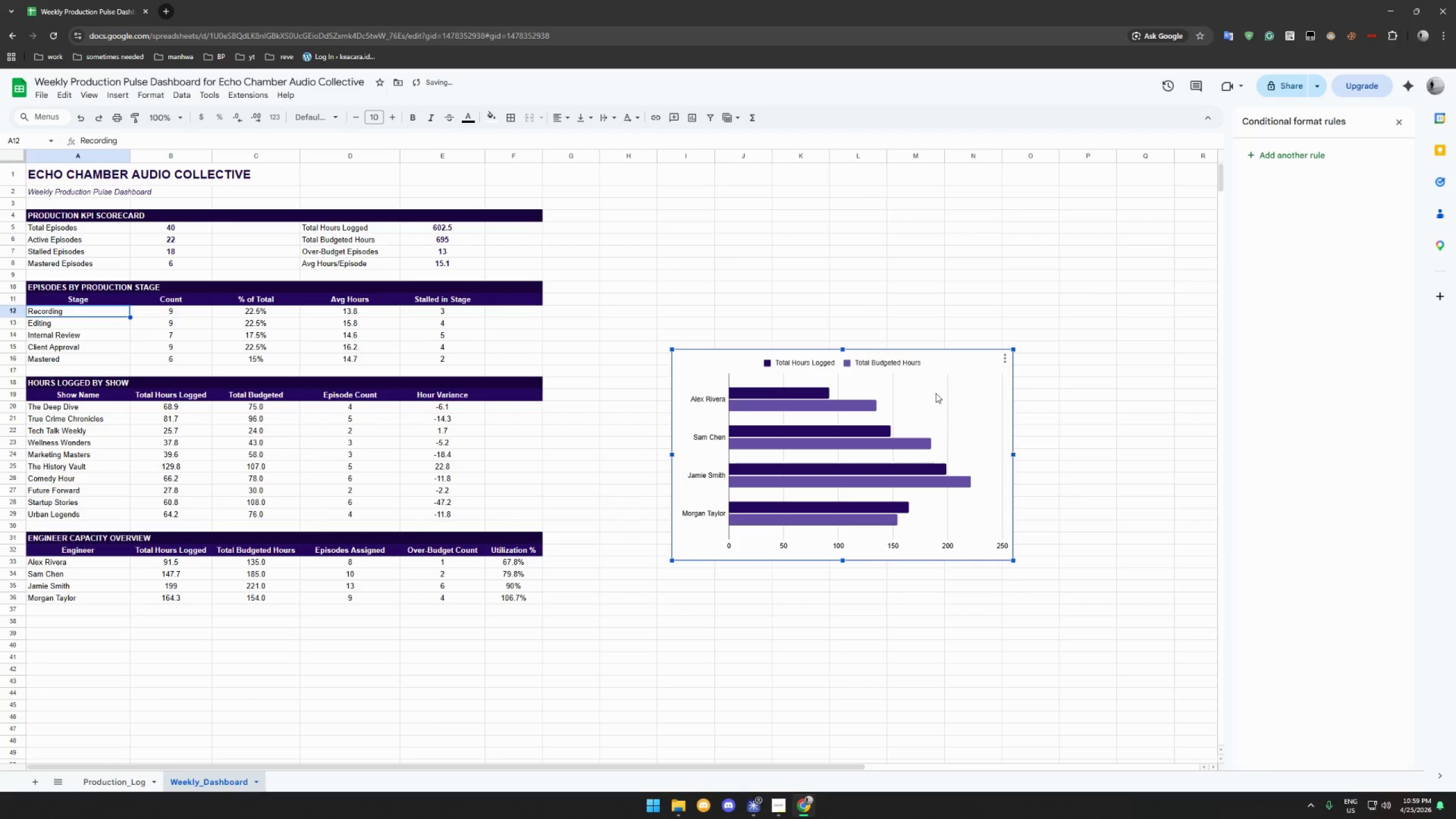 
left_click_drag(start_coordinate=[936, 393], to_coordinate=[349, 618])
 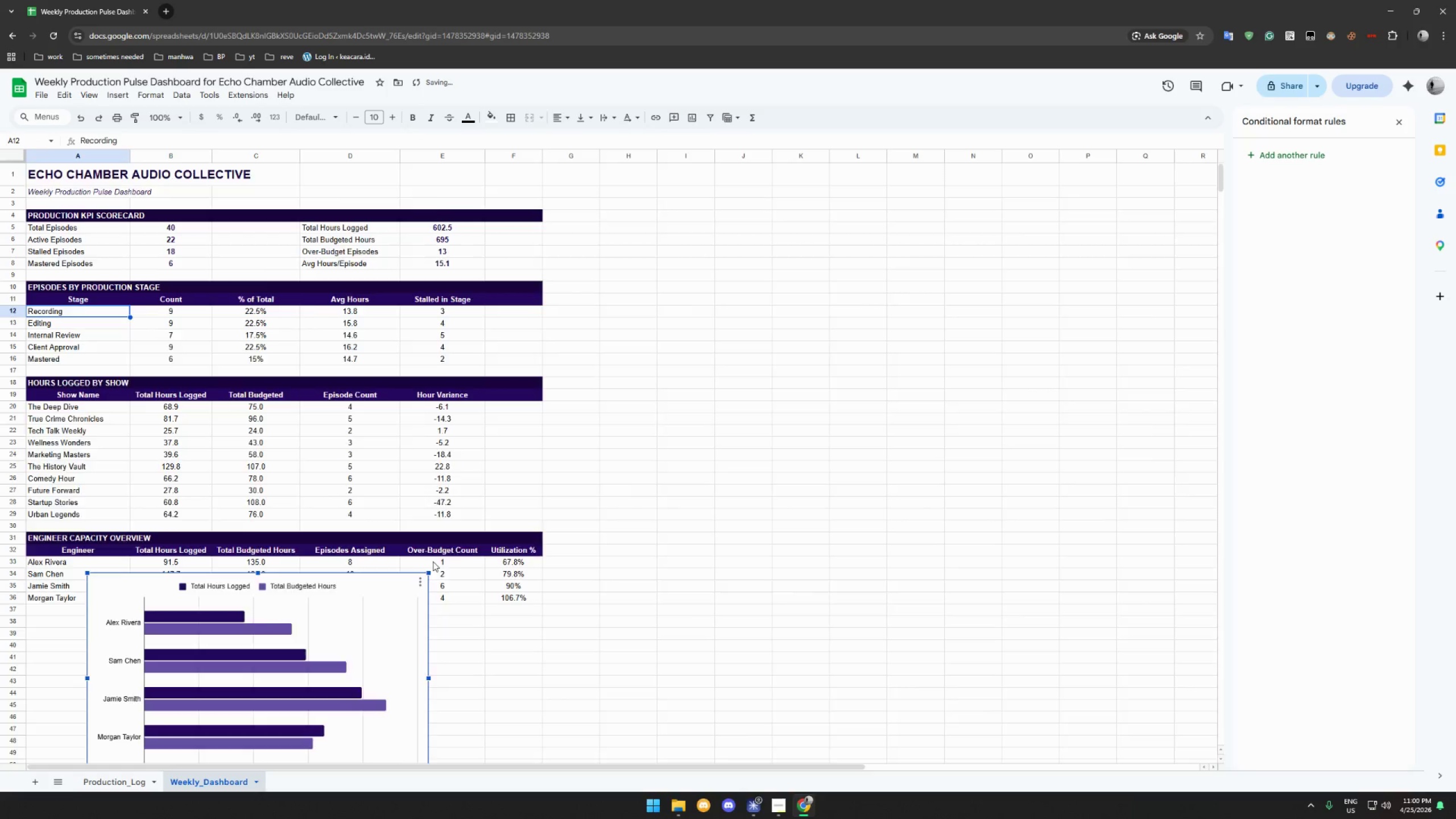 
scroll: coordinate [420, 544], scroll_direction: down, amount: 7.0
 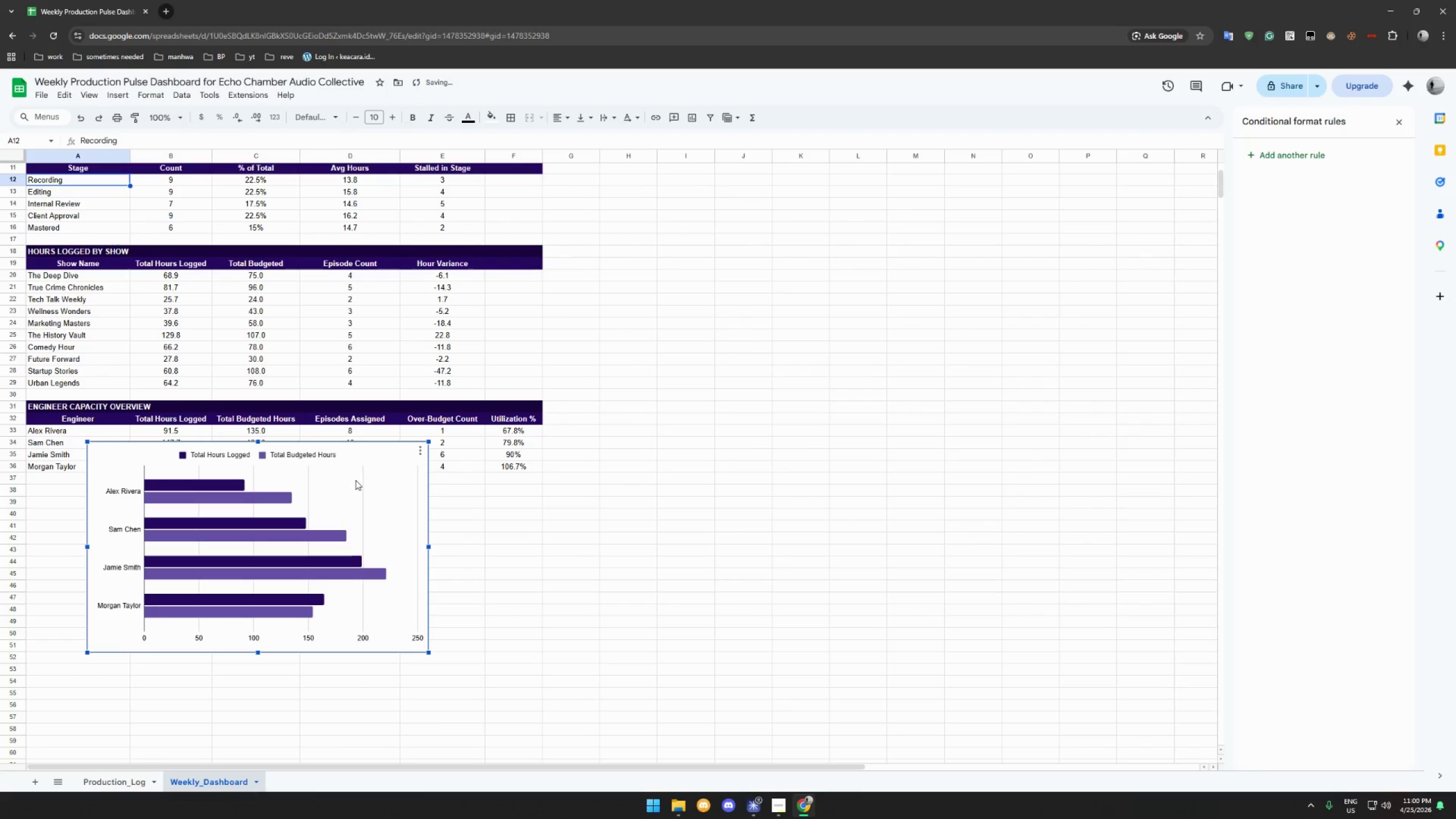 
left_click_drag(start_coordinate=[358, 478], to_coordinate=[296, 528])
 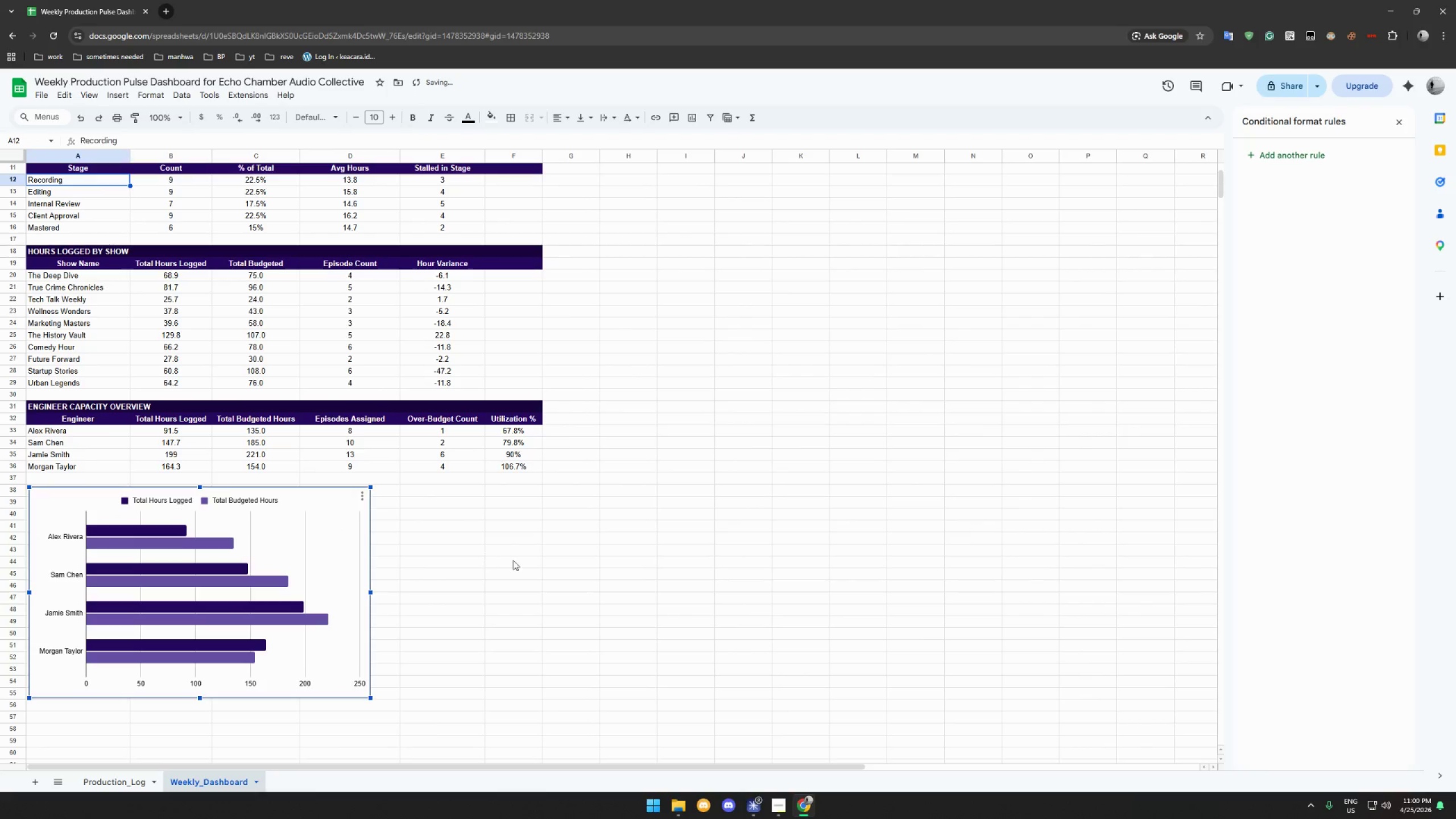 
left_click([513, 560])
 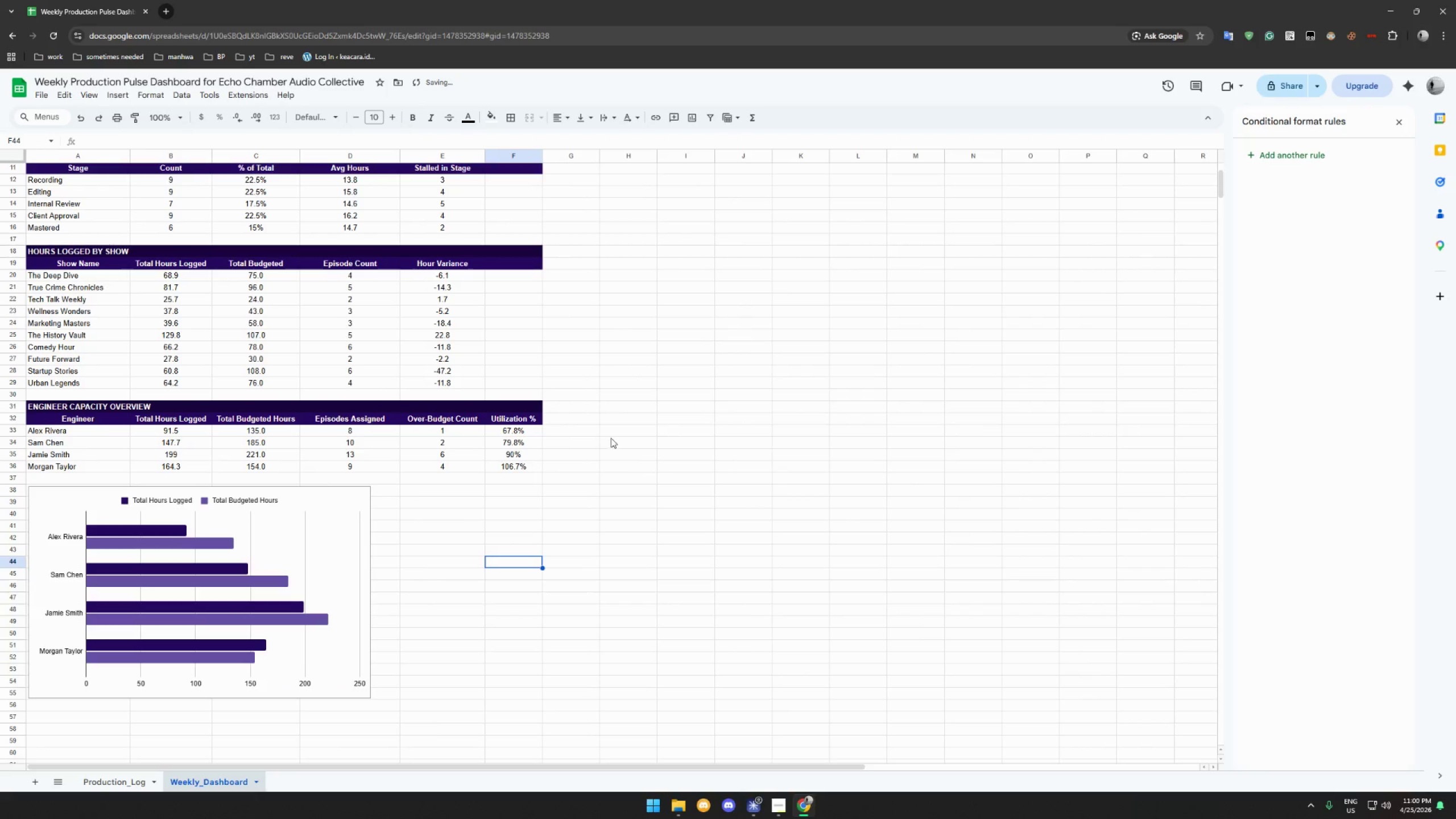 
left_click([595, 421])
 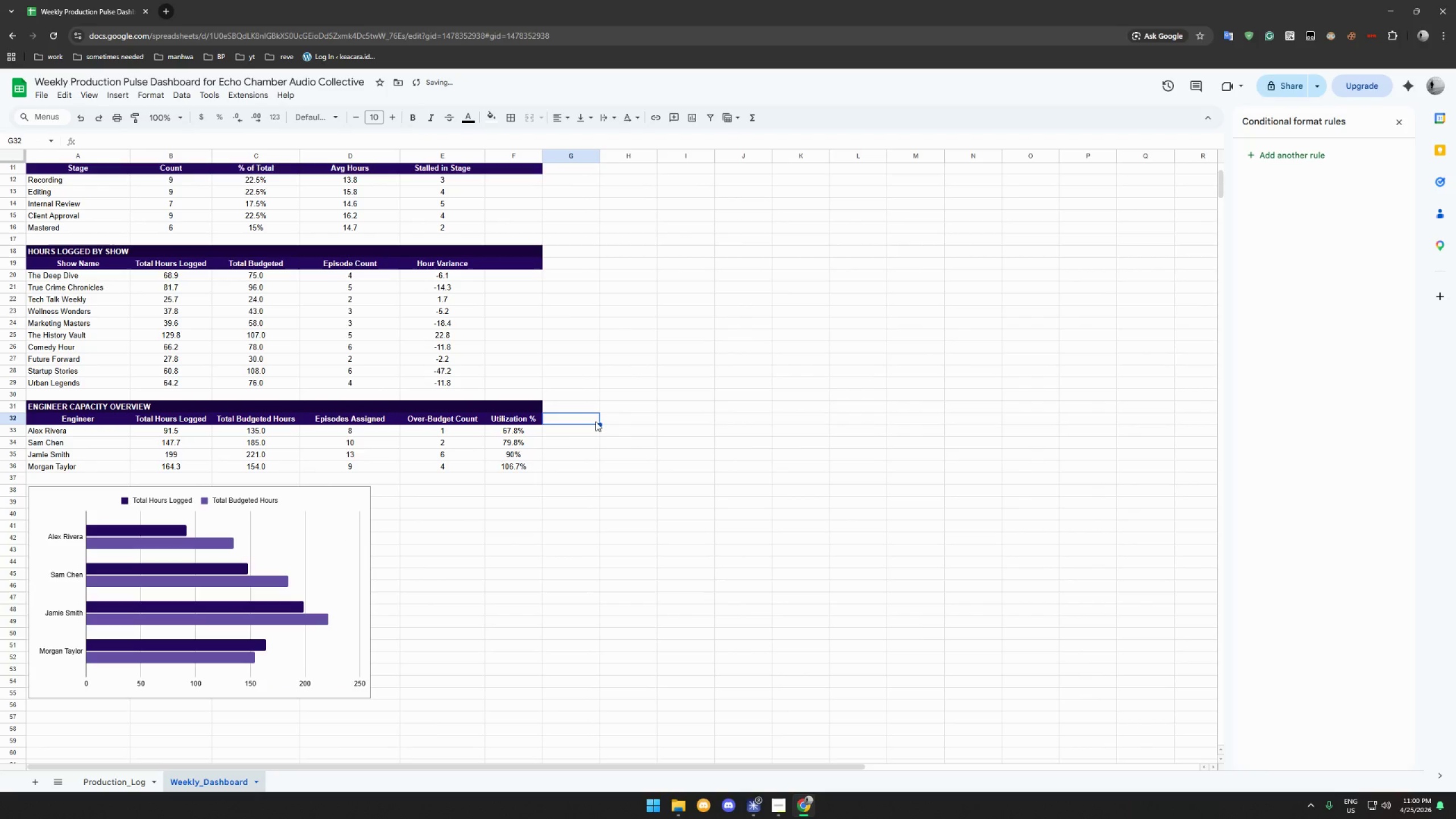 
key(Control+Shift+ArrowRight)
 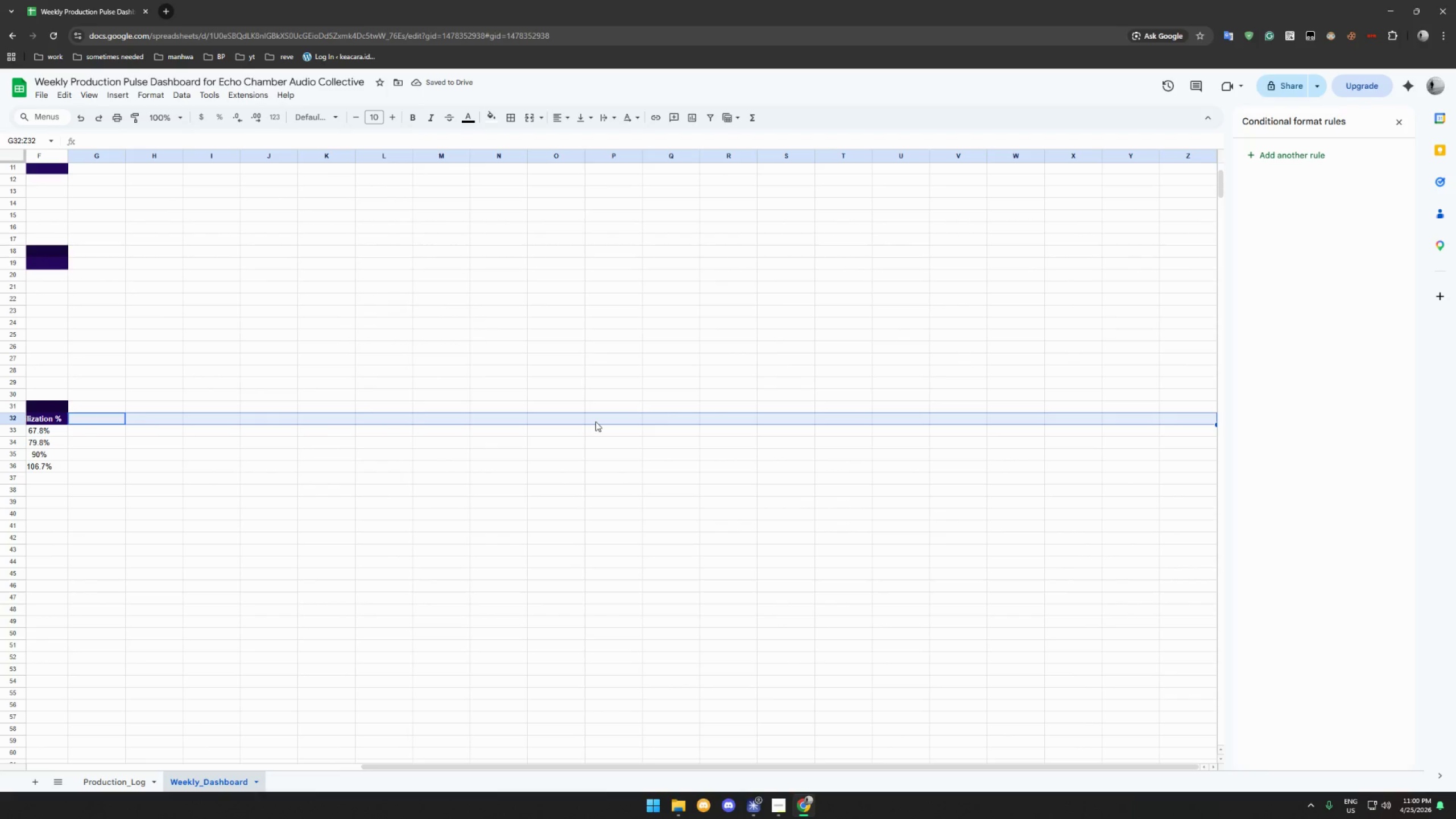 
right_click([595, 421])
 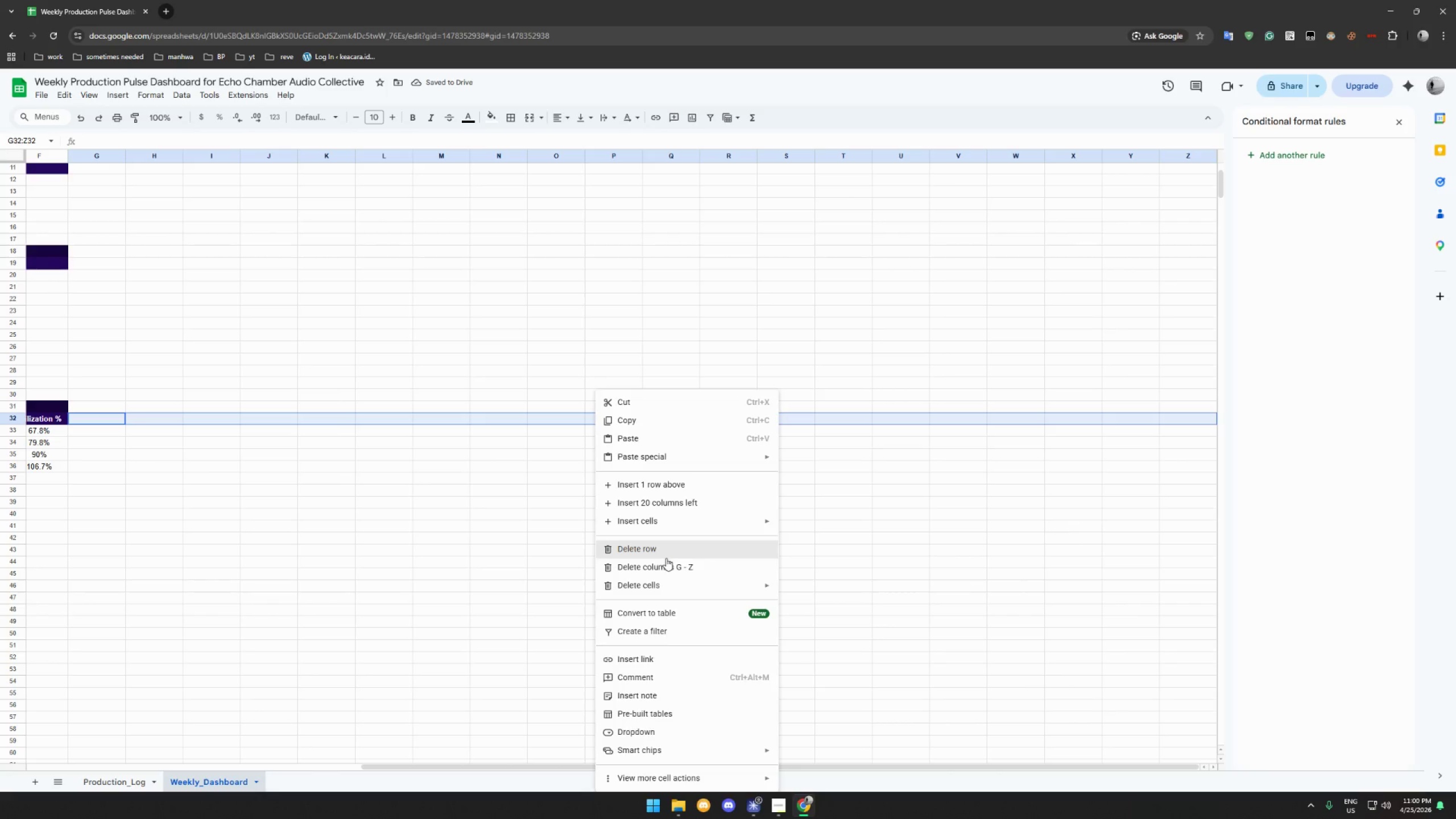 
left_click([667, 564])
 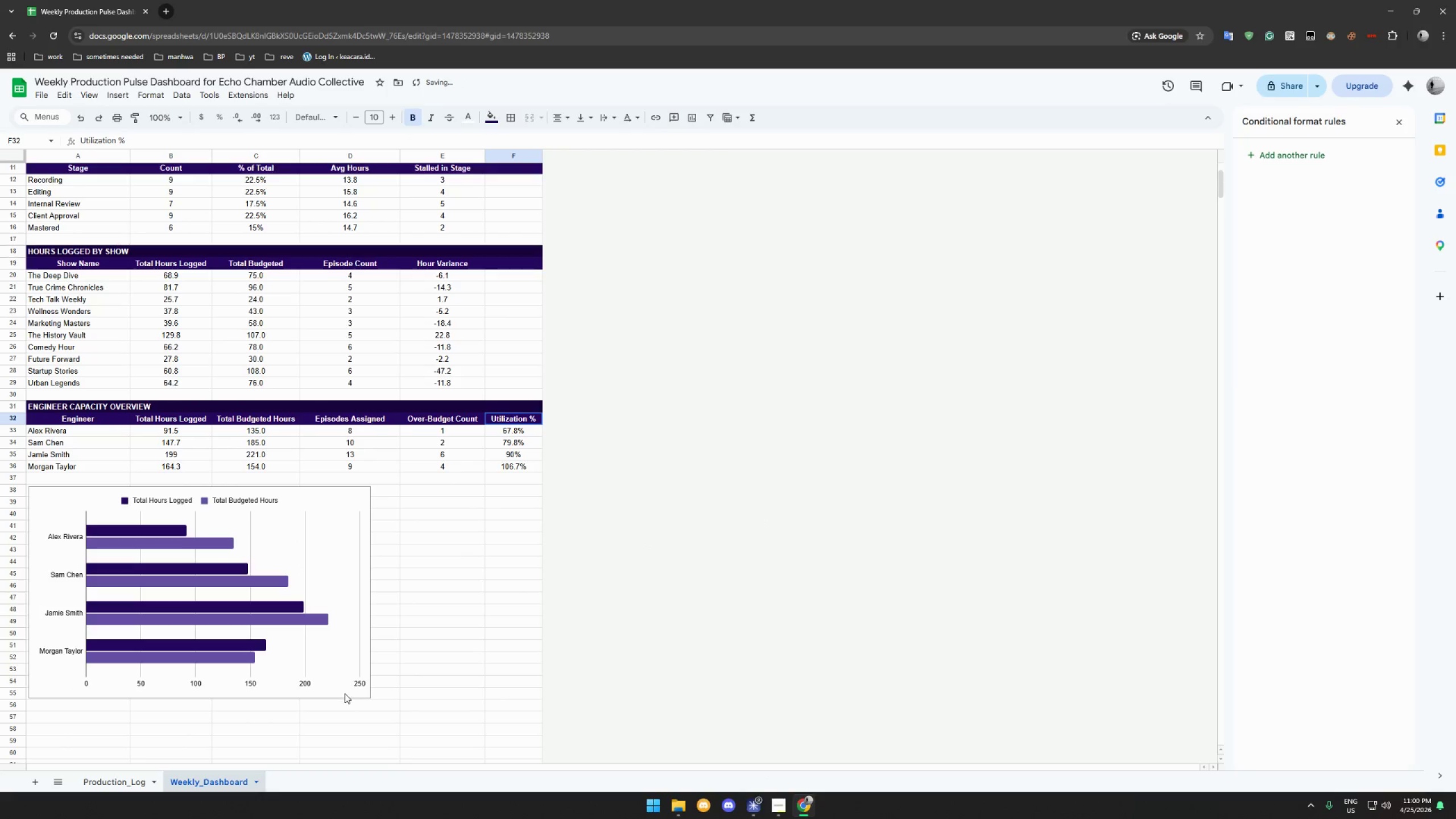 
left_click([346, 712])
 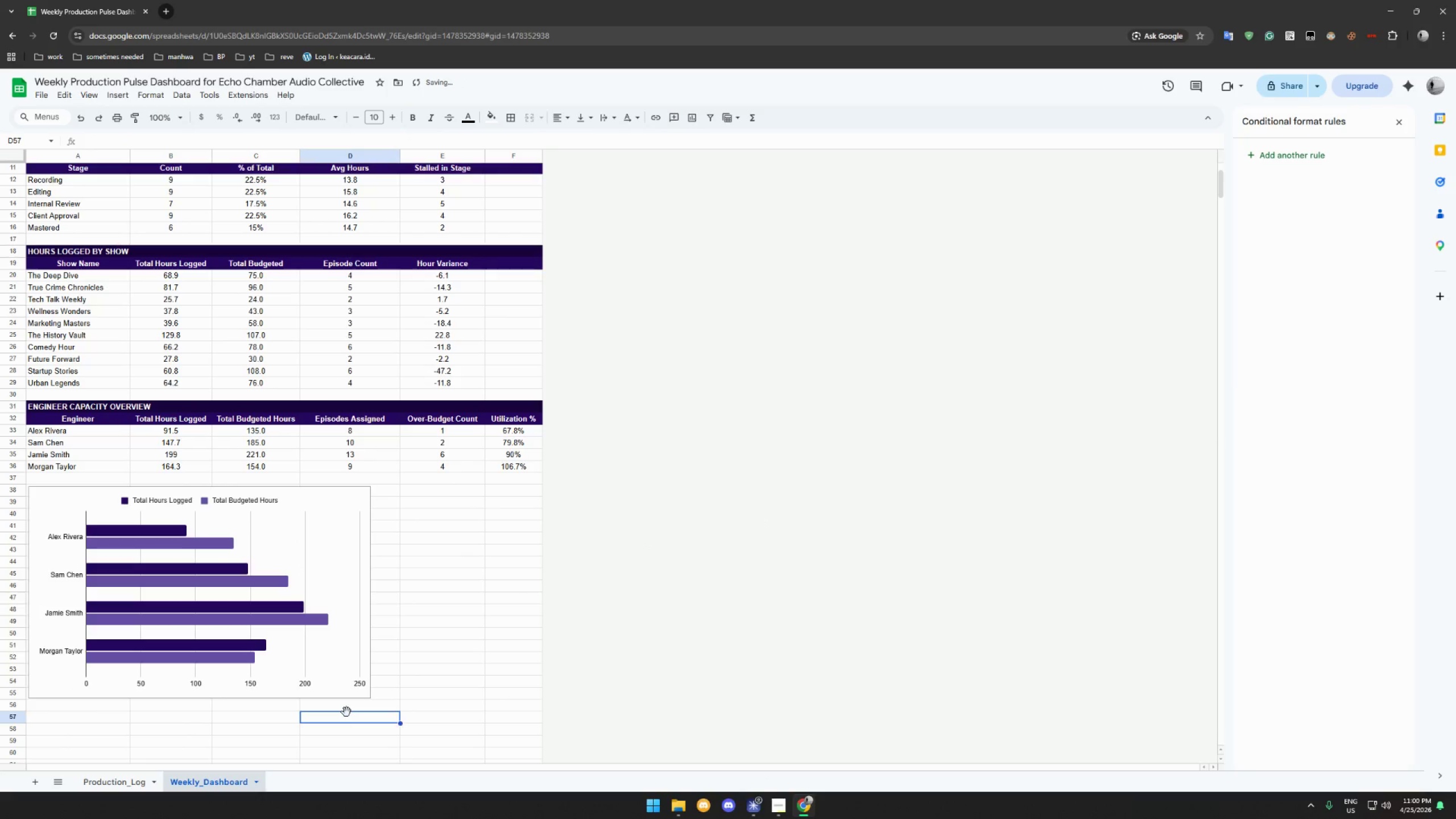 
key(Control+Shift+ArrowDown)
 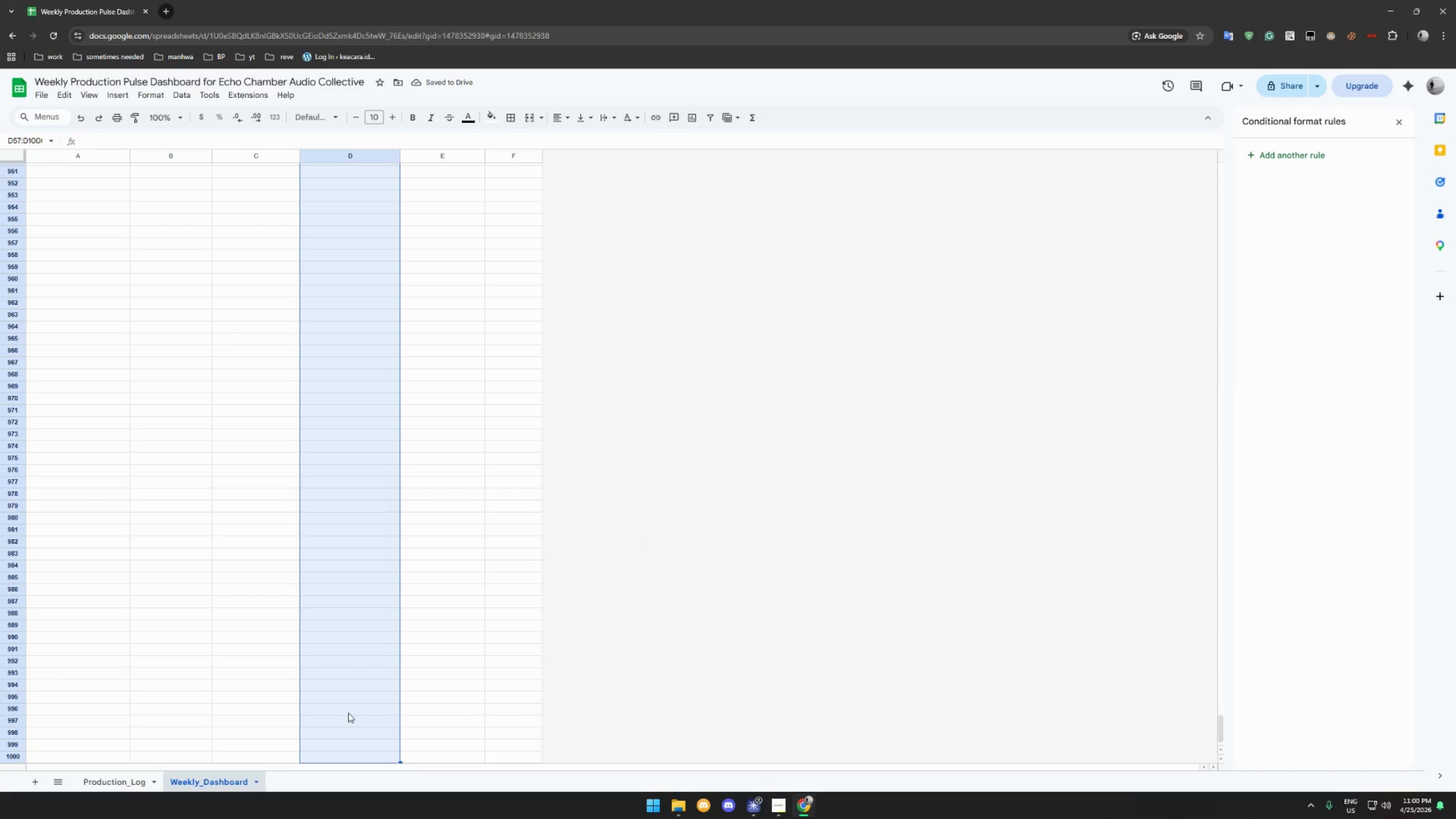 
right_click([348, 713])
 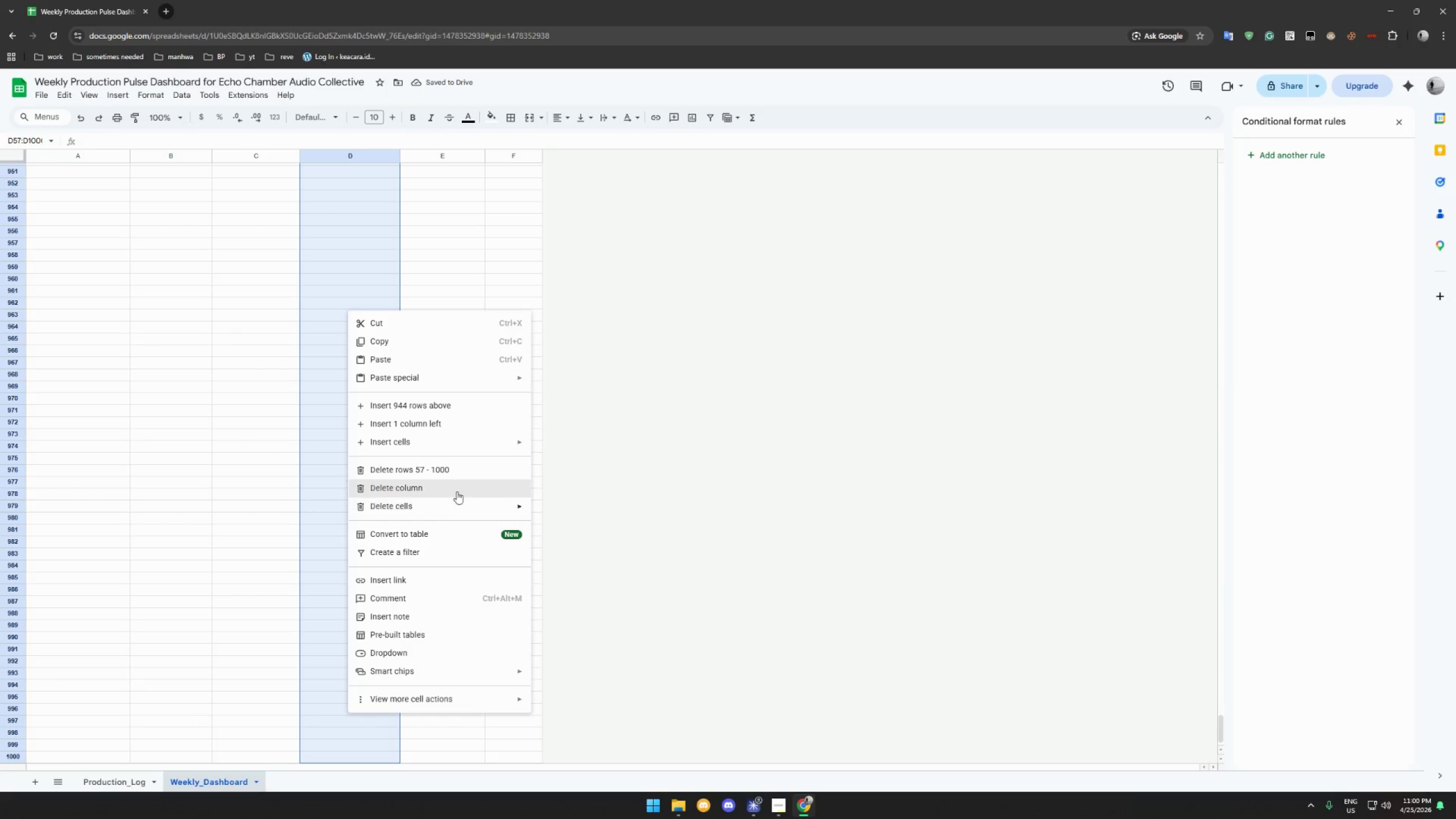 
left_click([460, 478])
 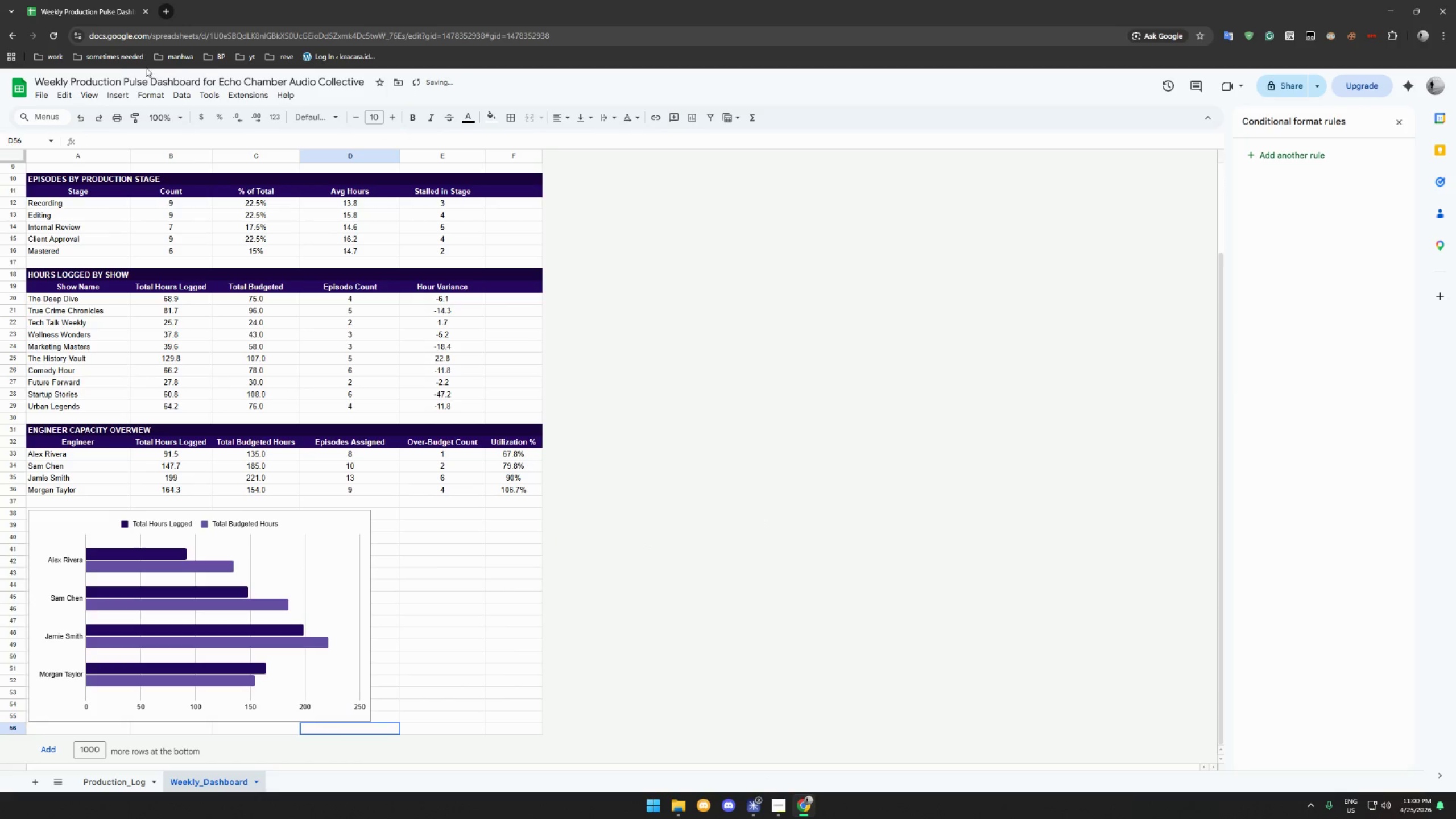 
left_click([88, 94])
 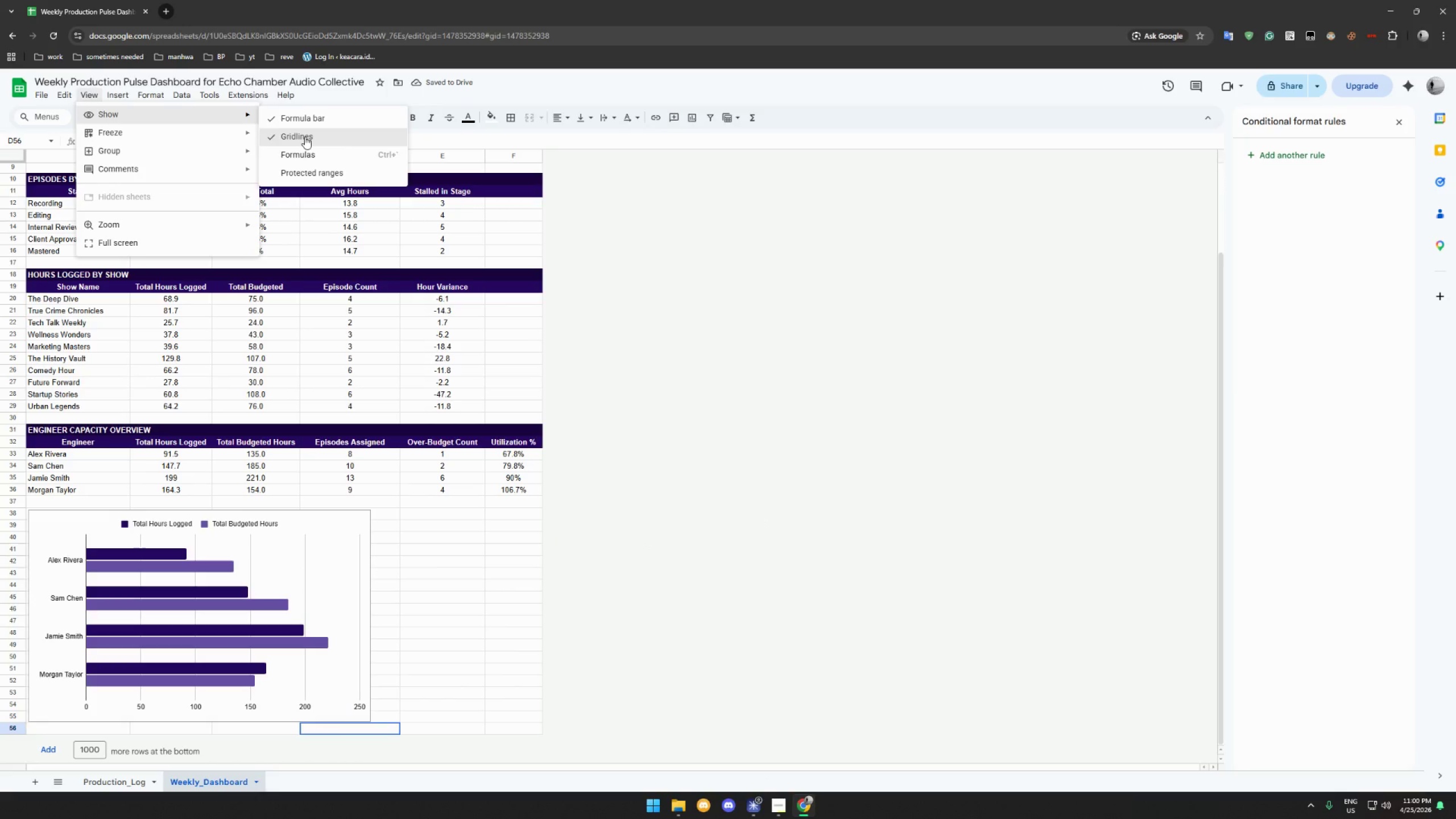 
left_click([305, 136])
 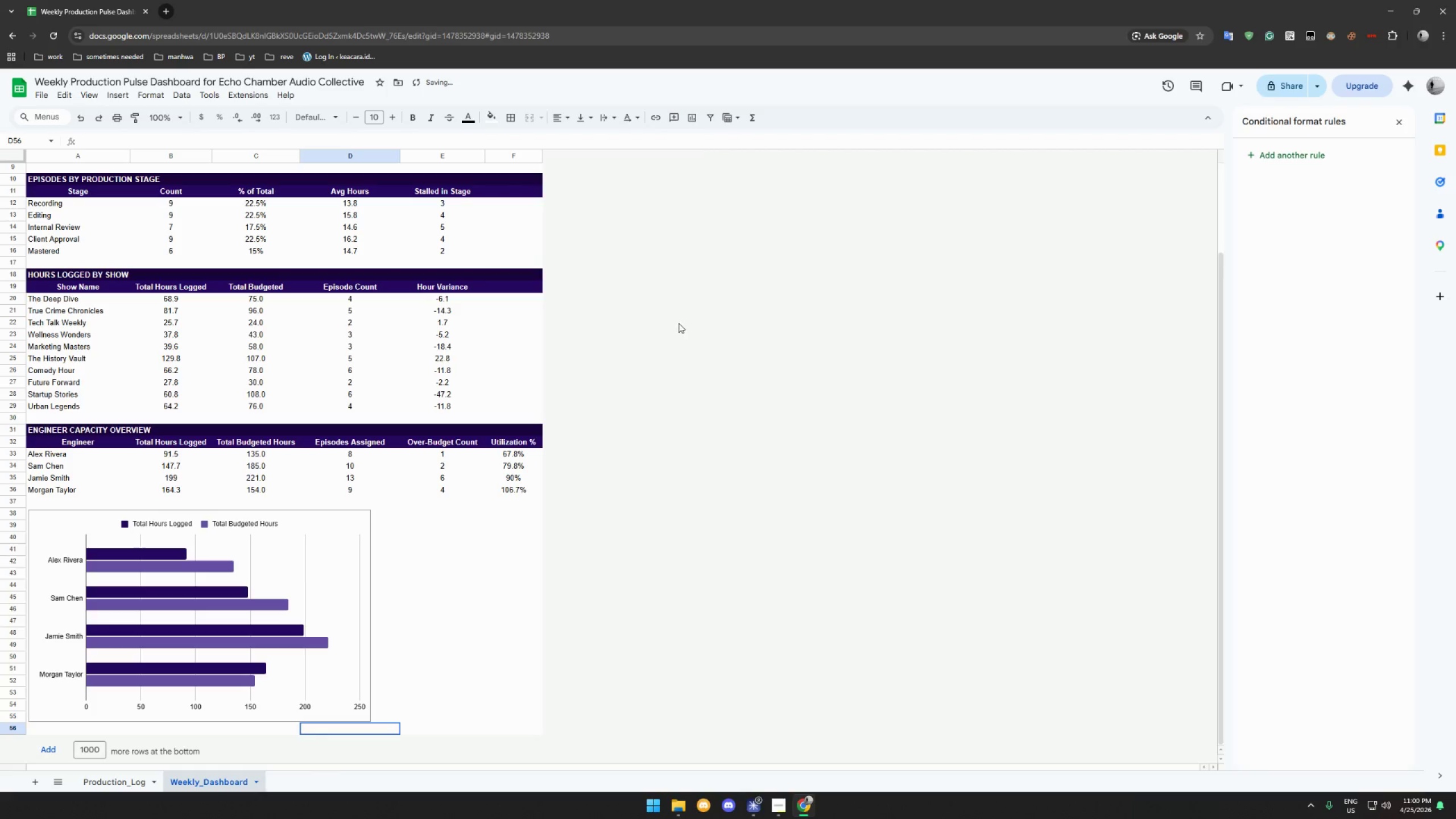 
left_click([238, 530])
 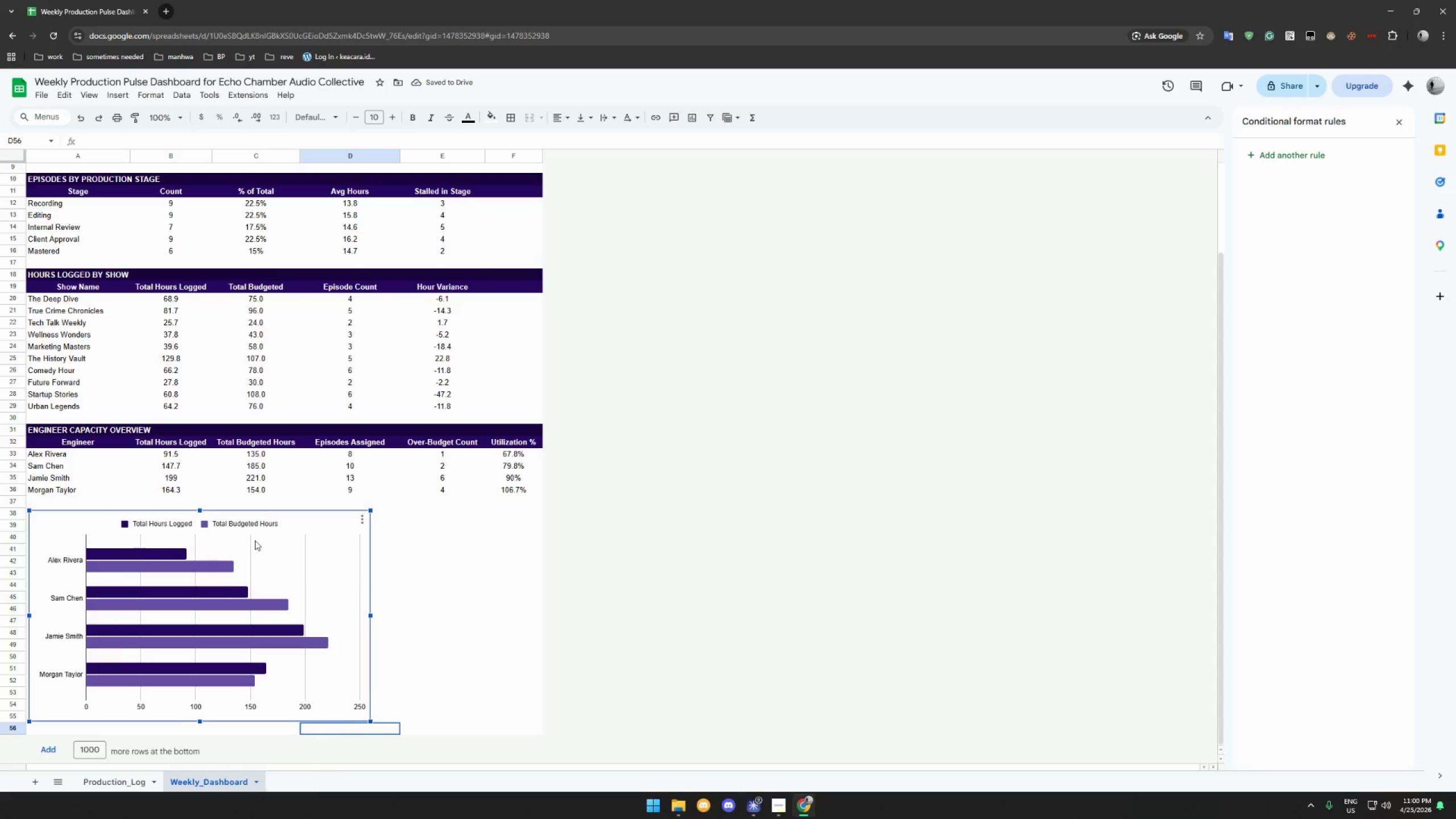 
left_click_drag(start_coordinate=[255, 540], to_coordinate=[313, 541])
 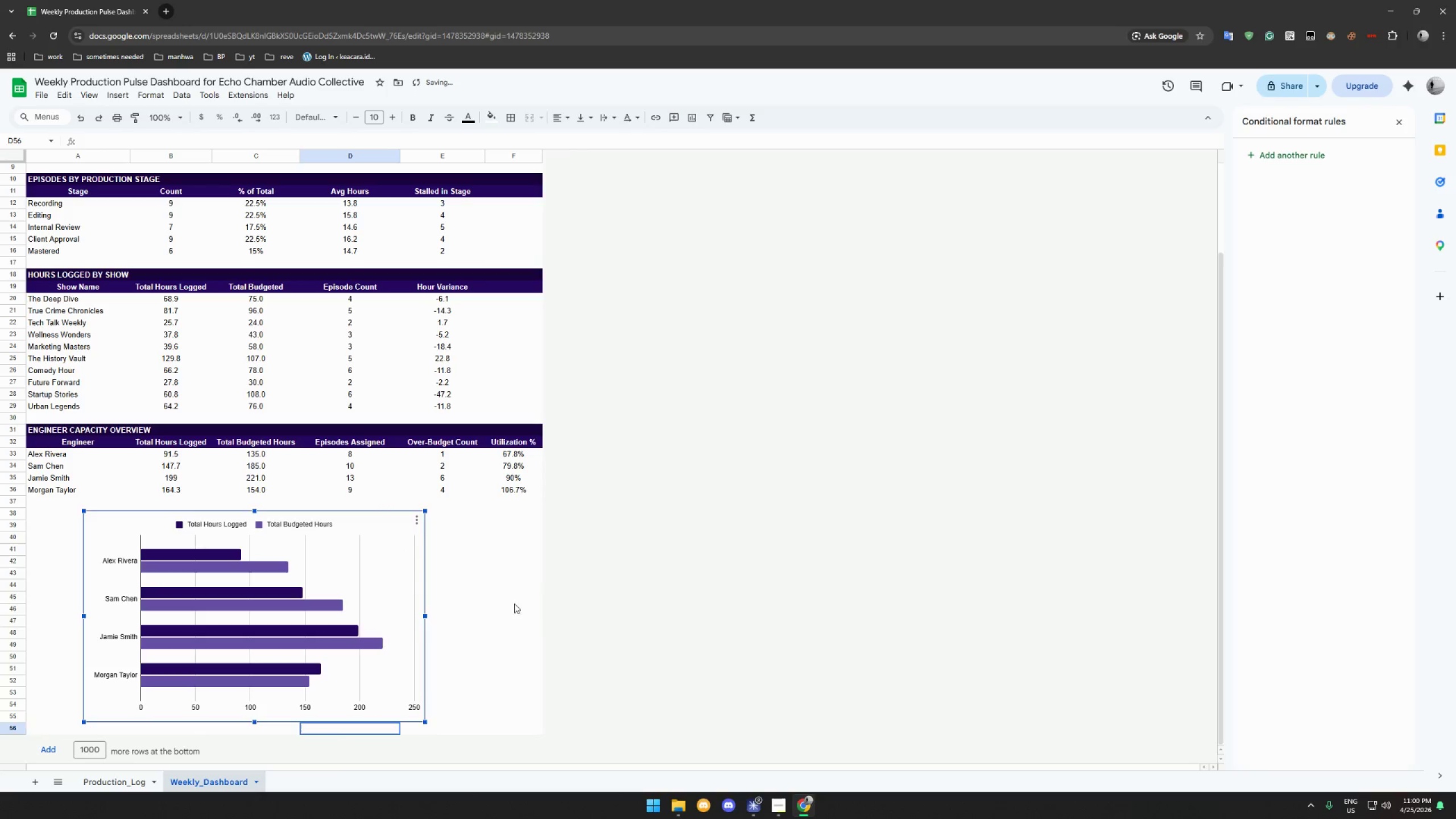 
left_click([509, 606])
 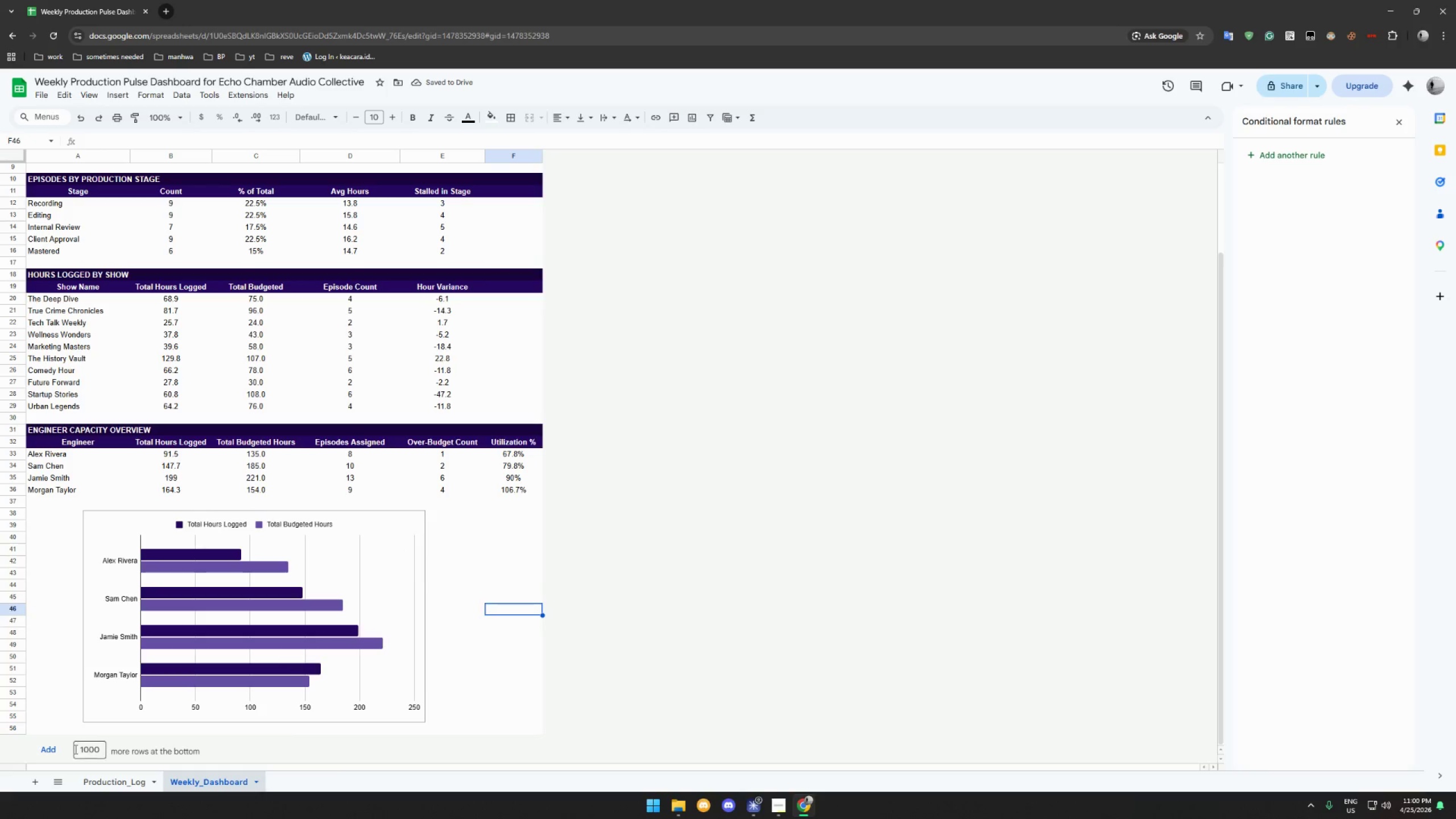 
left_click([35, 781])
 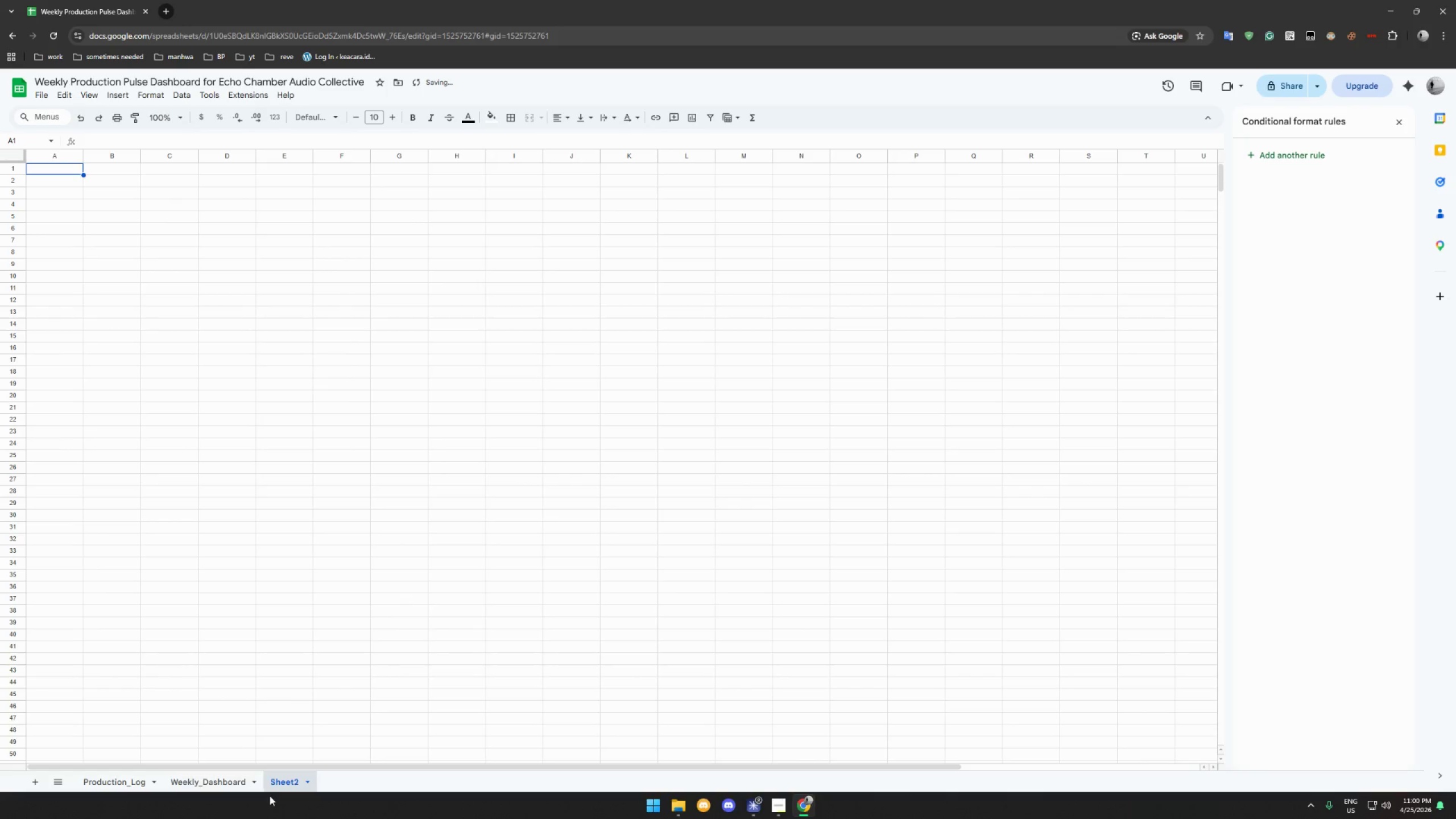 
double_click([284, 784])
 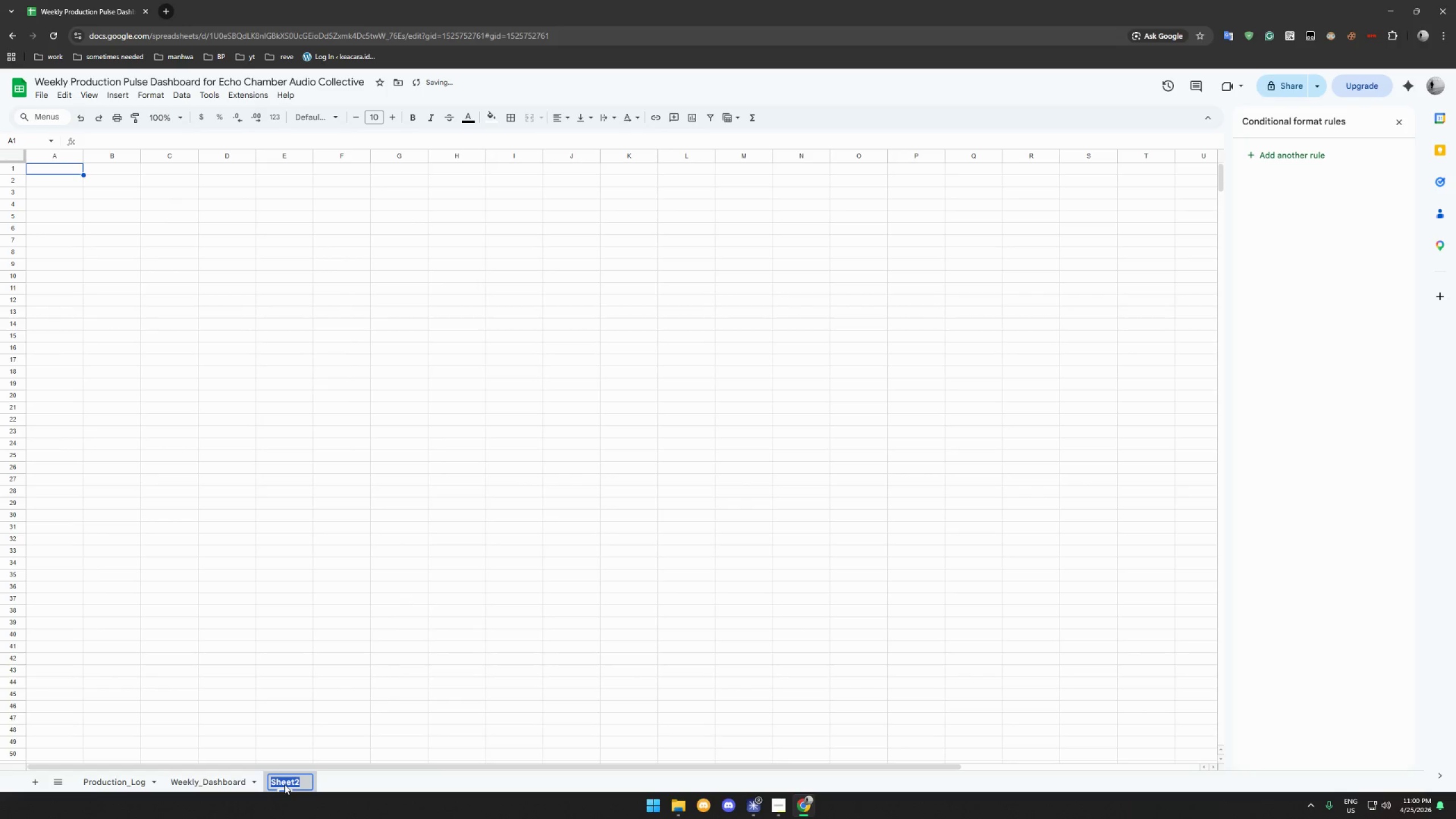 
type(User_Guide)
 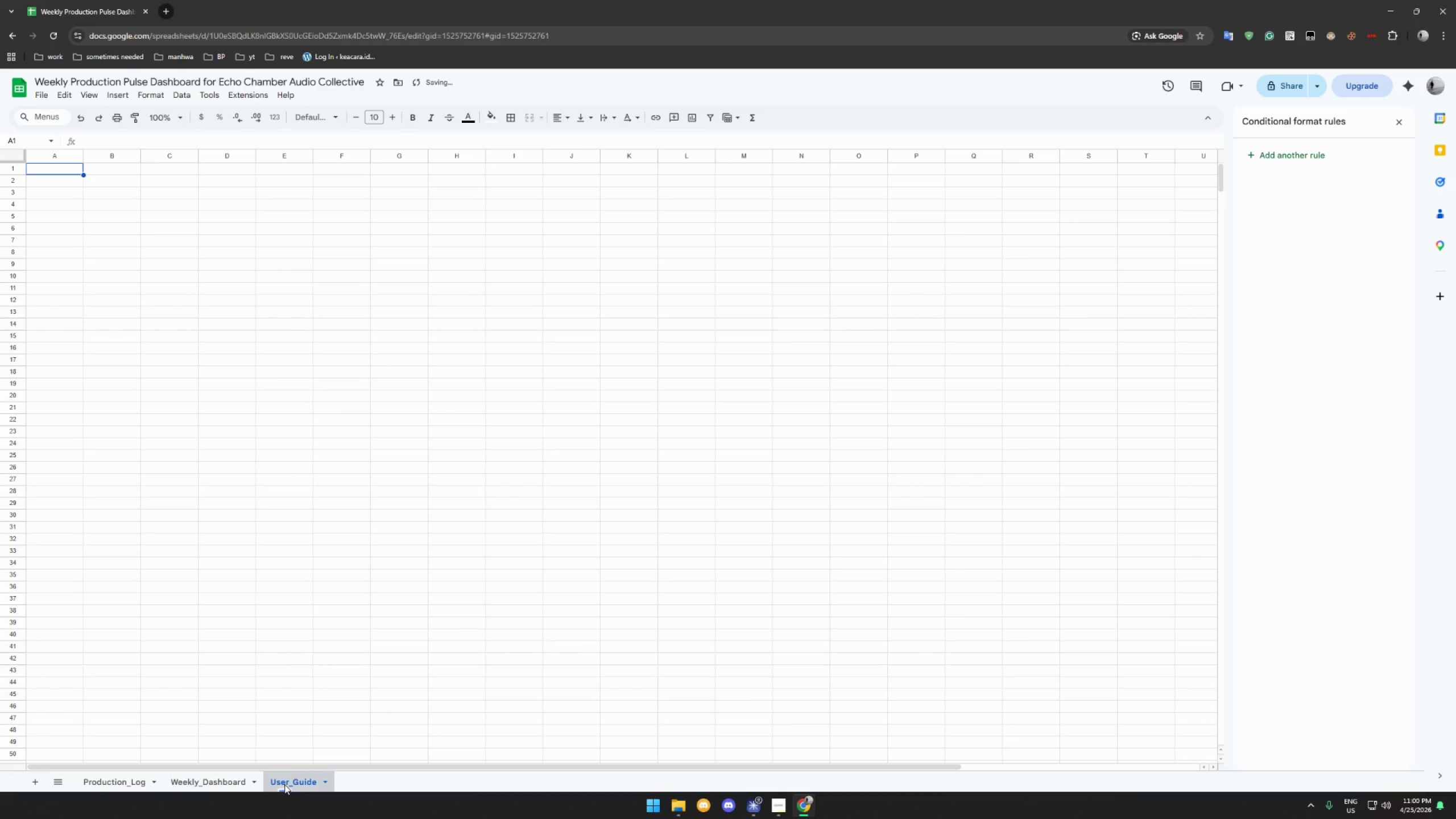 
 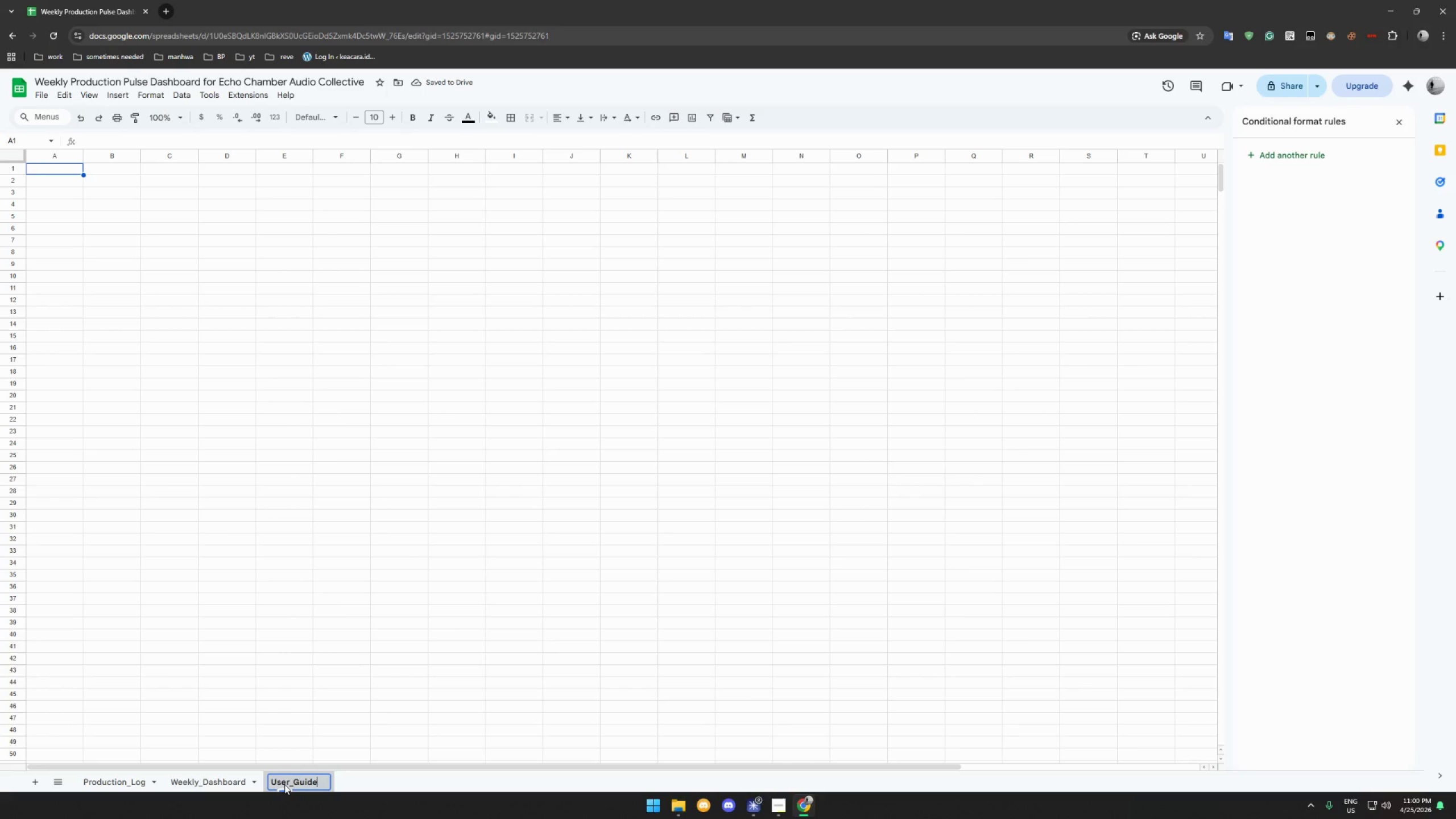 
key(Enter)
 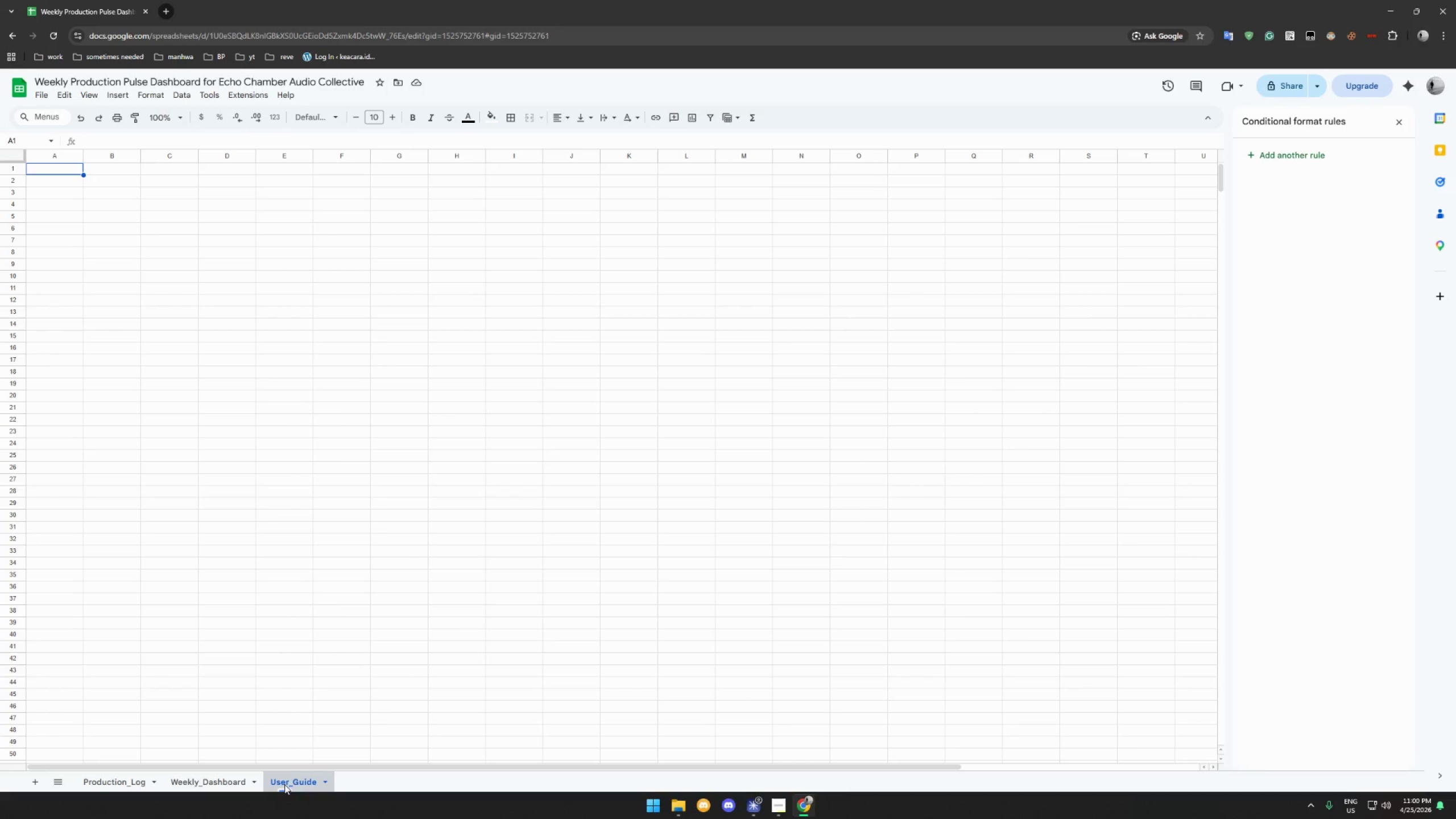 
wait(12.88)
 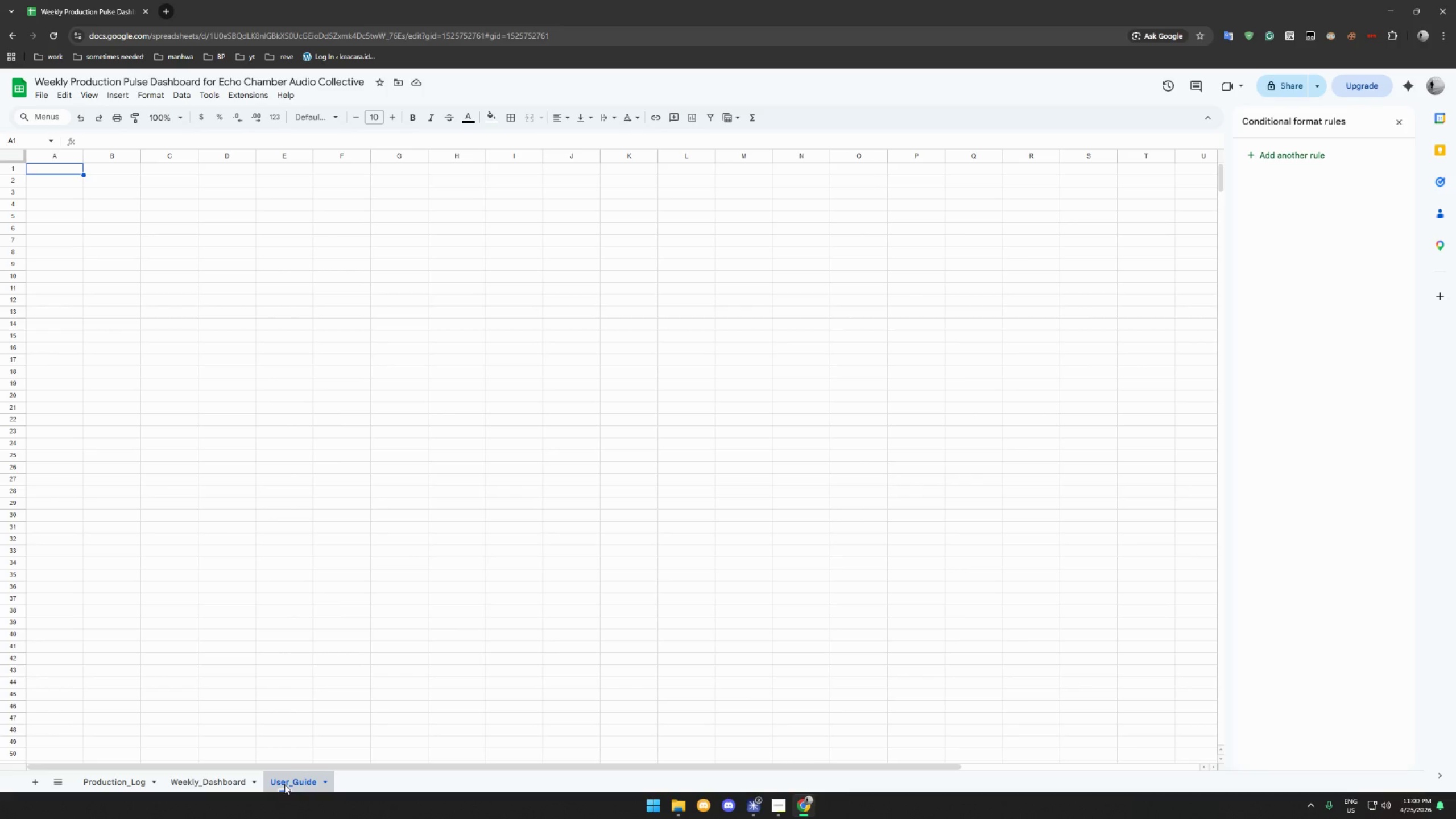 
left_click_drag(start_coordinate=[14, 175], to_coordinate=[15, 186])
 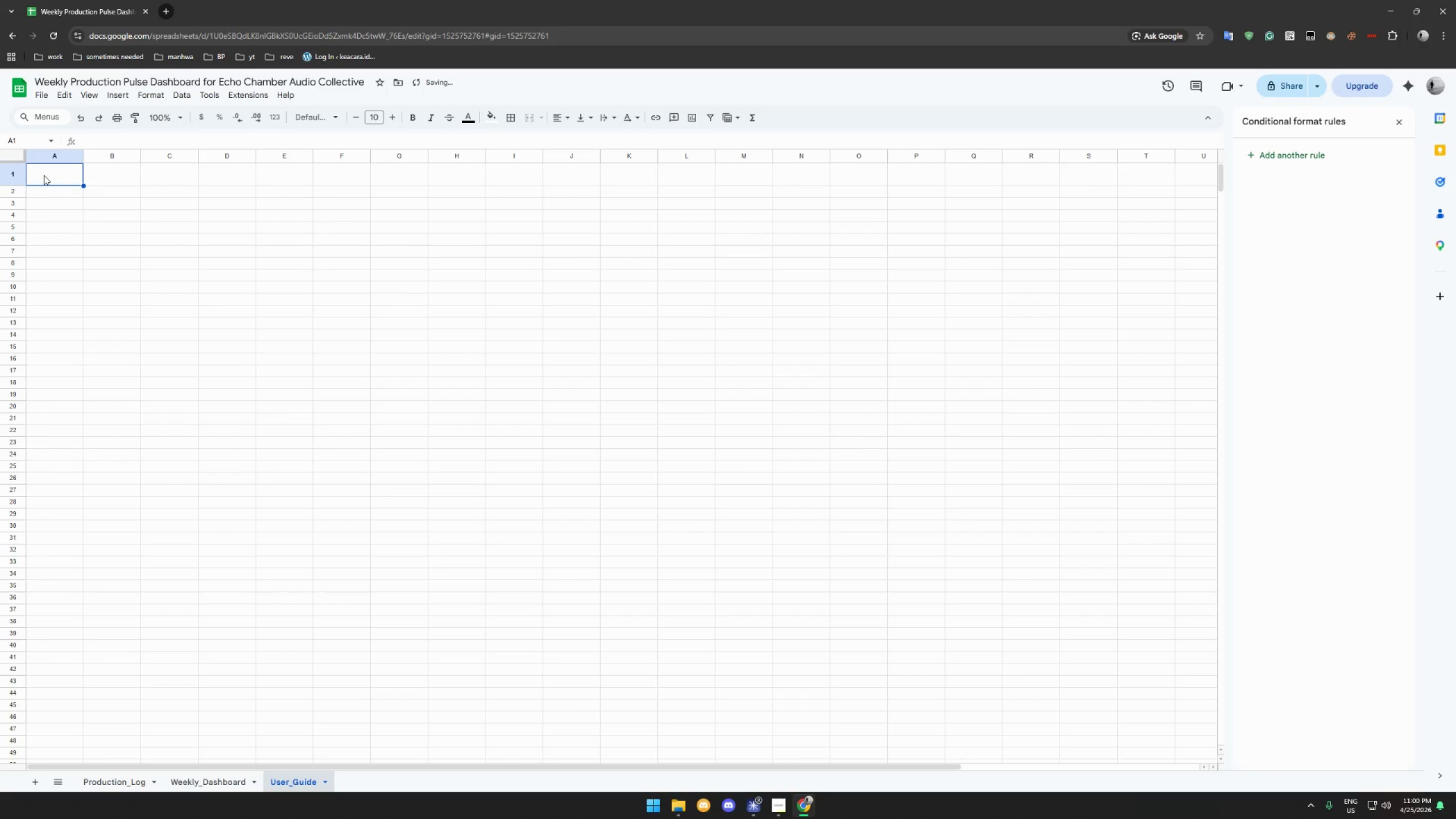 
key(CapsLock)
 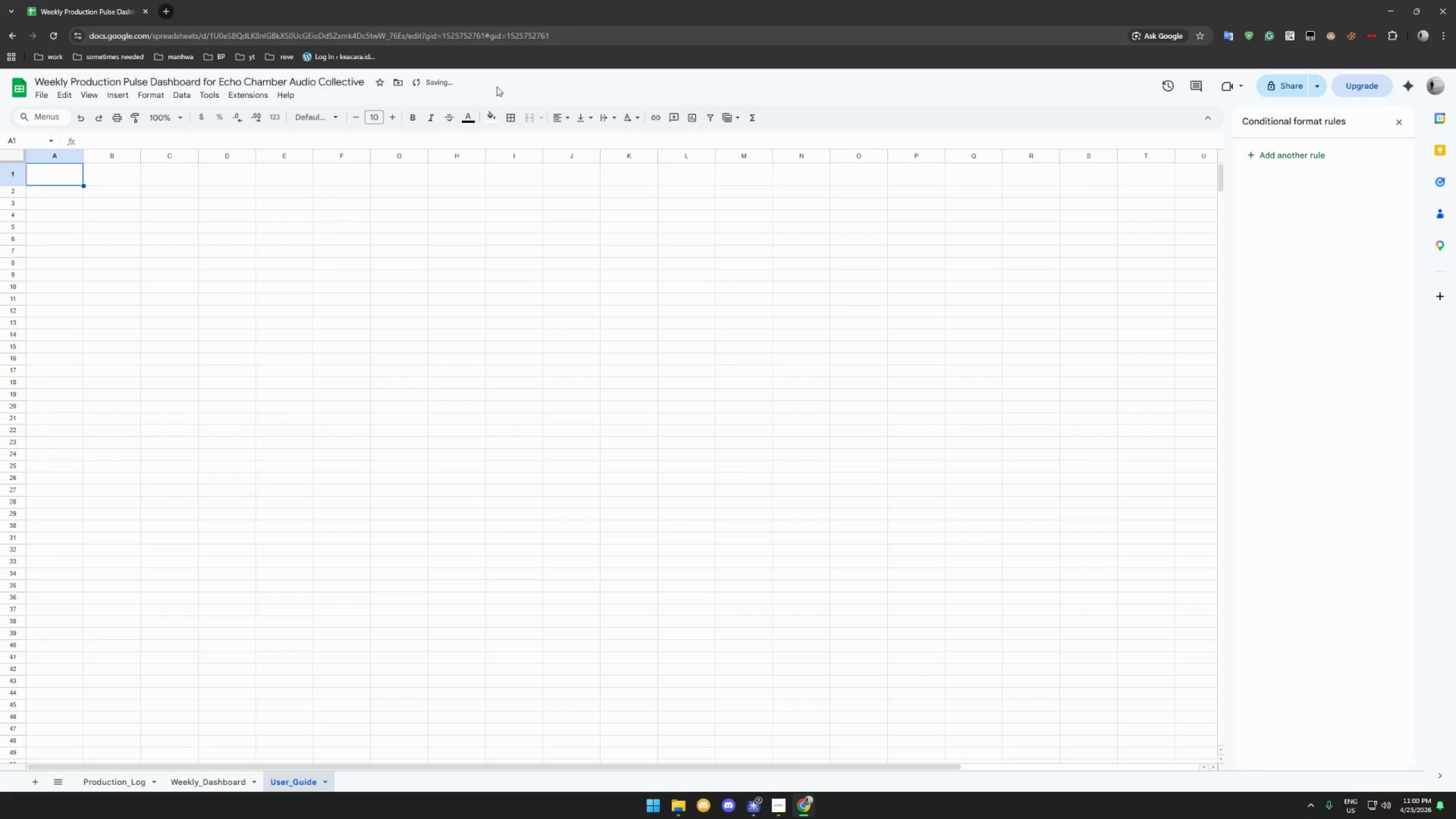 
left_click([473, 114])
 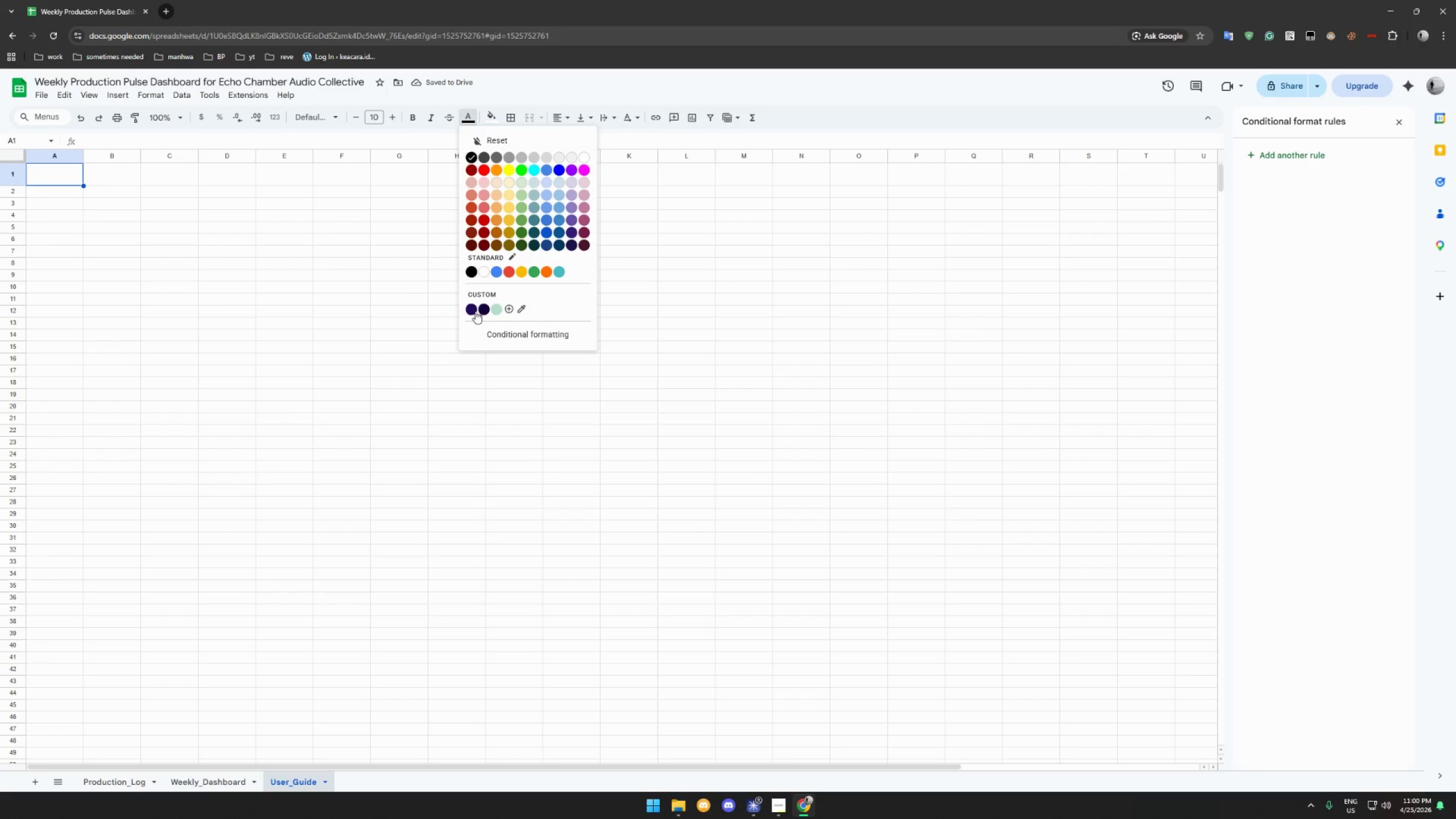 
left_click([482, 310])
 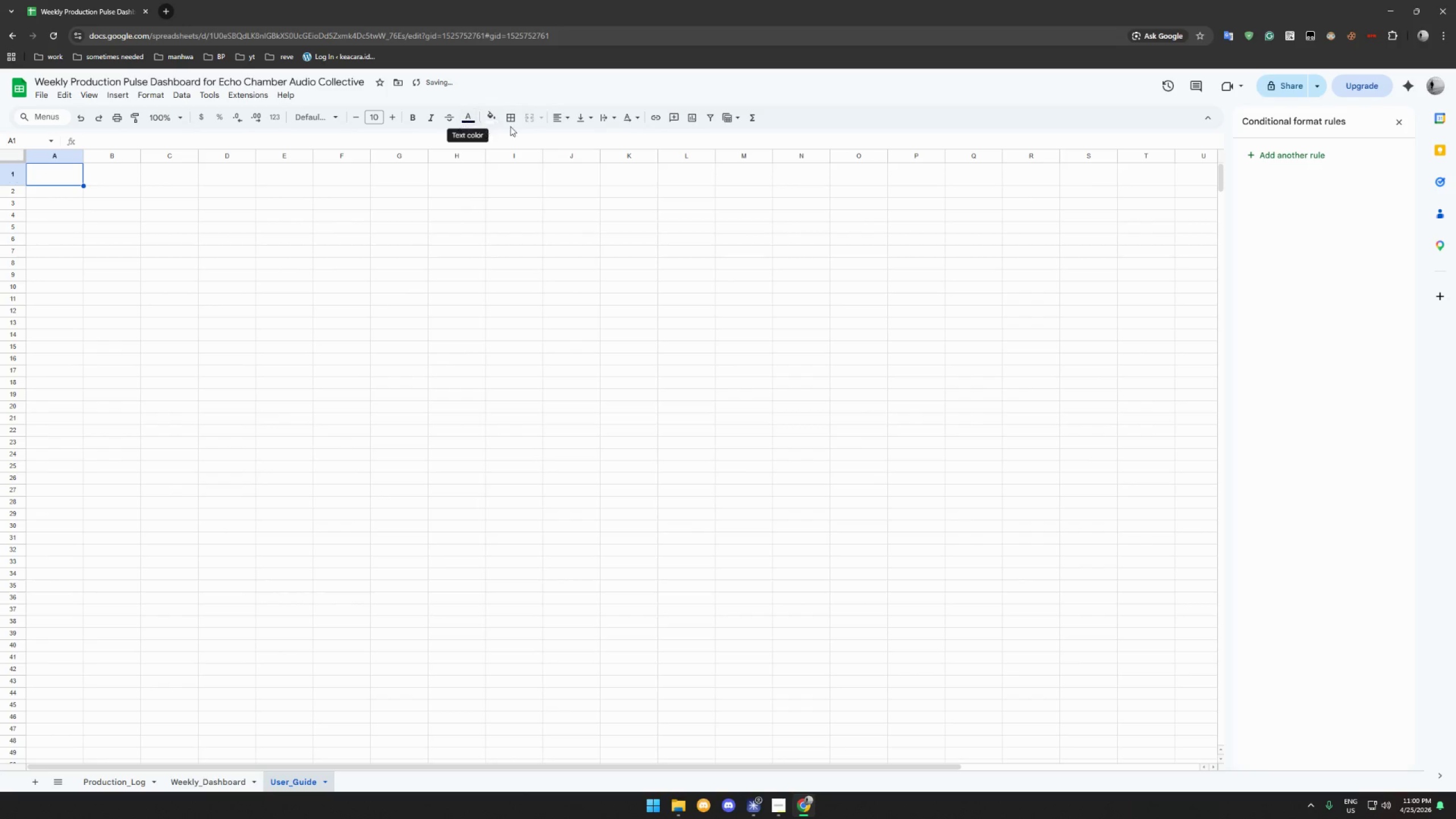 
left_click([559, 121])
 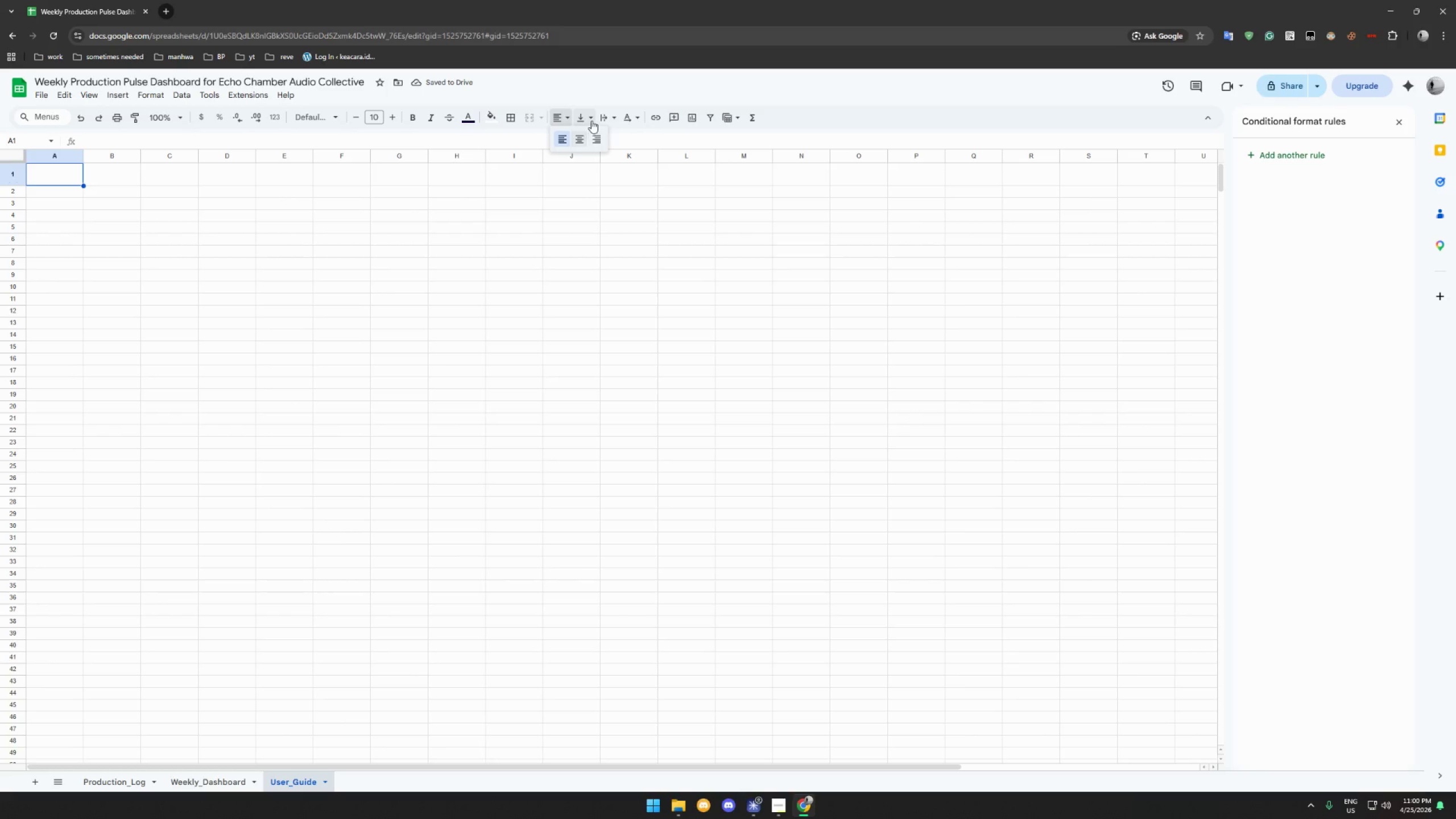 
left_click([586, 118])
 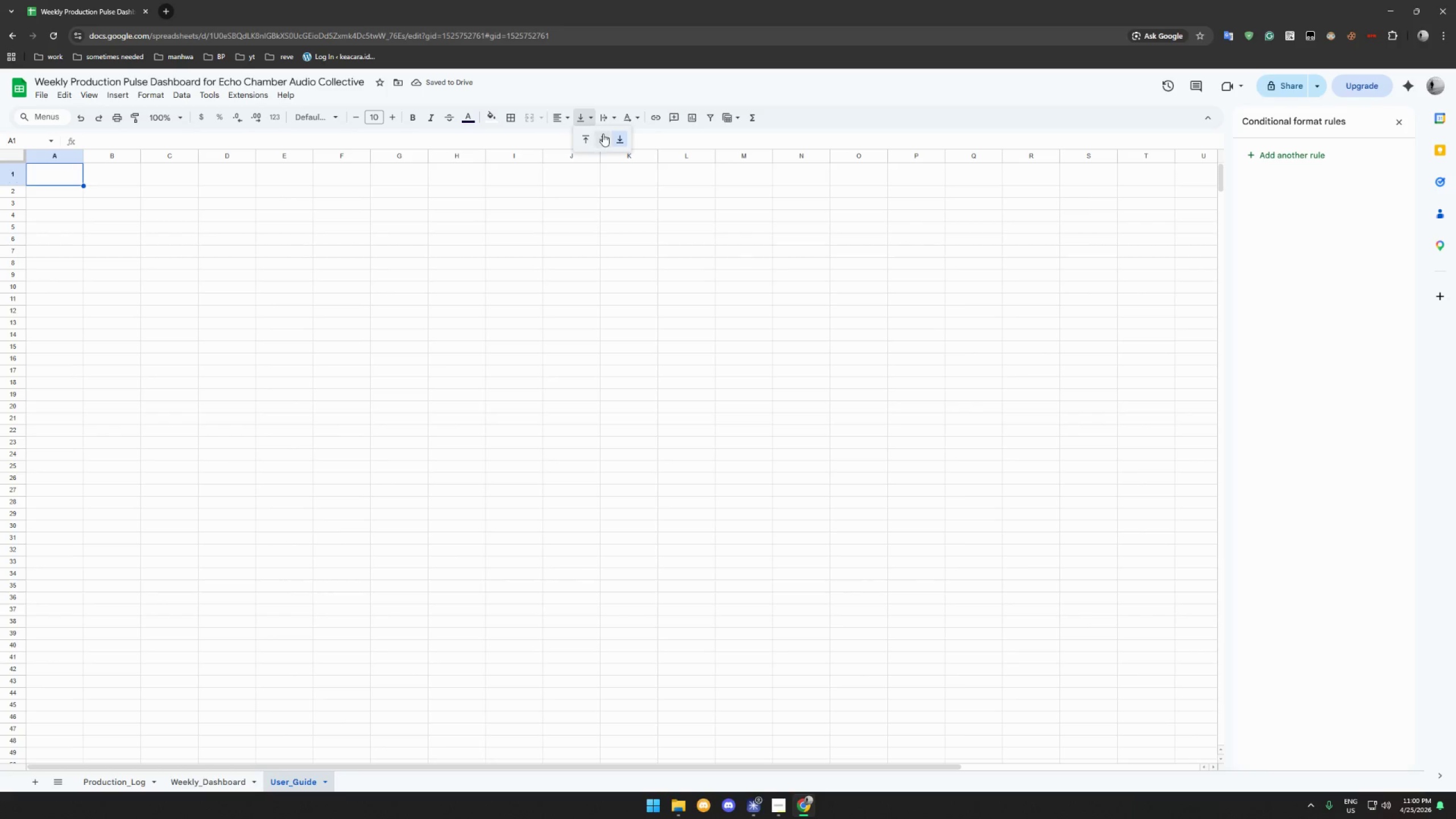 
left_click([603, 135])
 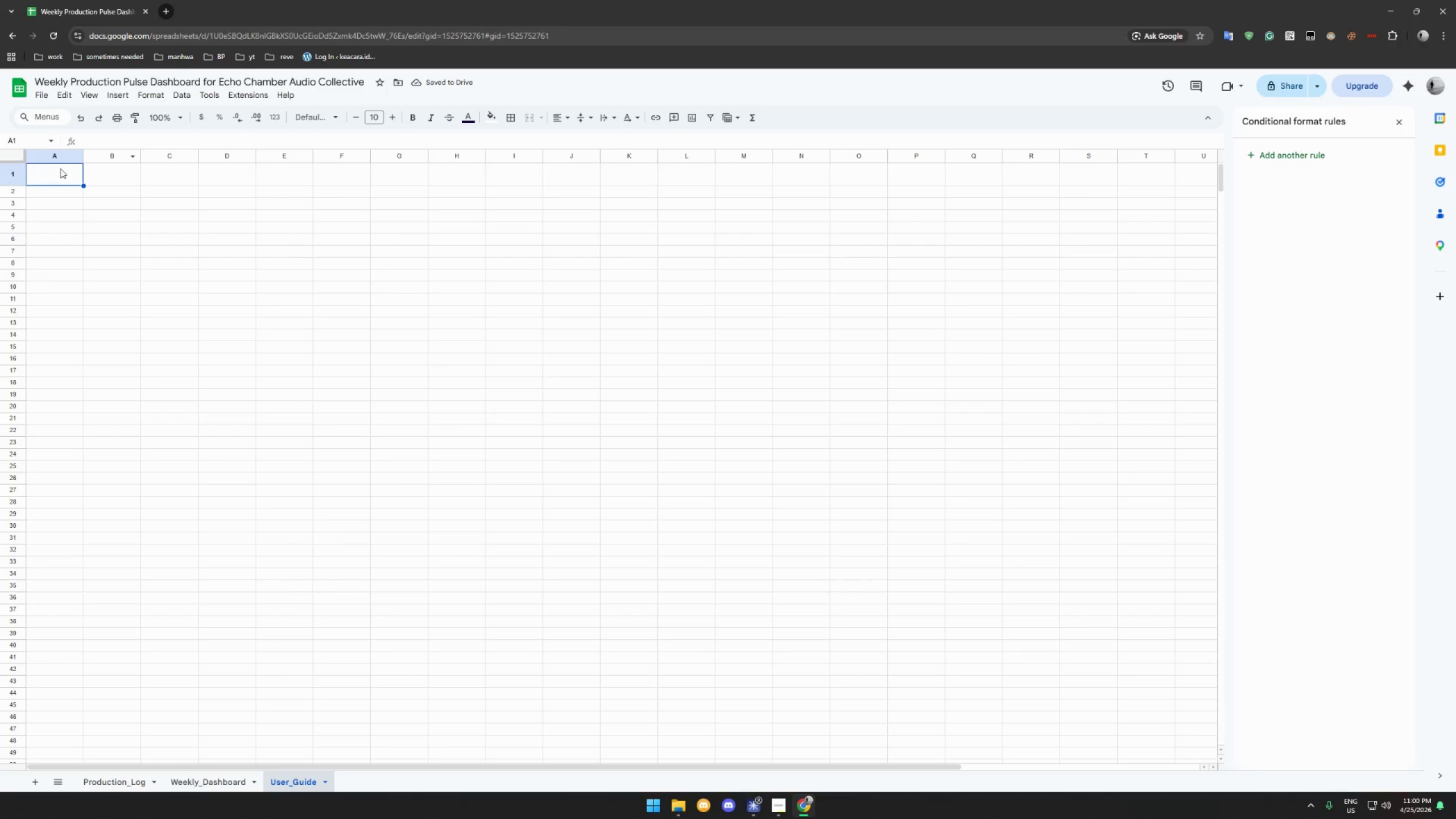 
left_click([56, 183])
 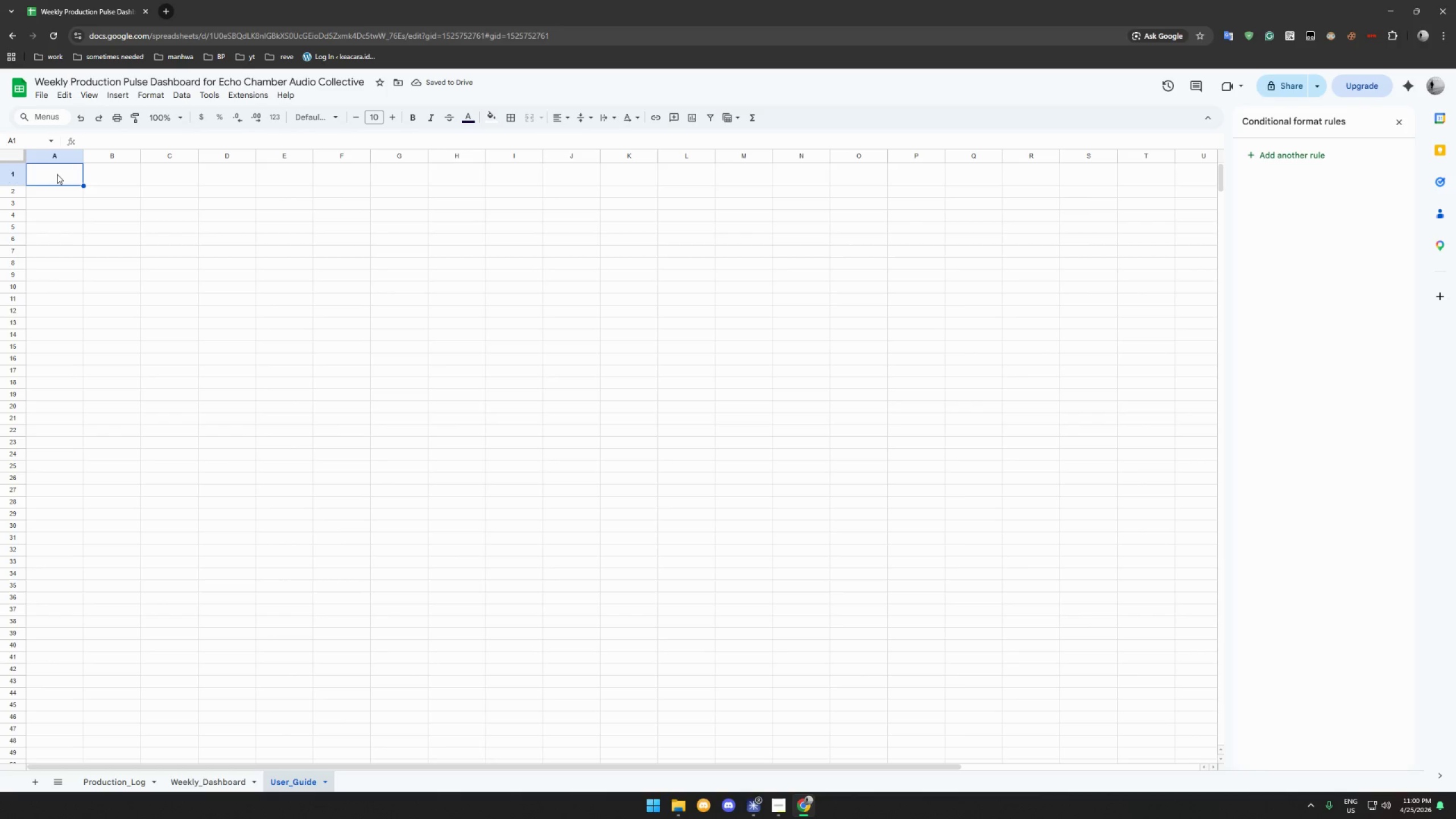 
type(ECHO CHAMBER AUDIO COLLECTIOVE)
key(Backspace)
key(Backspace)
key(Backspace)
type(VE - USER GUIDE)
 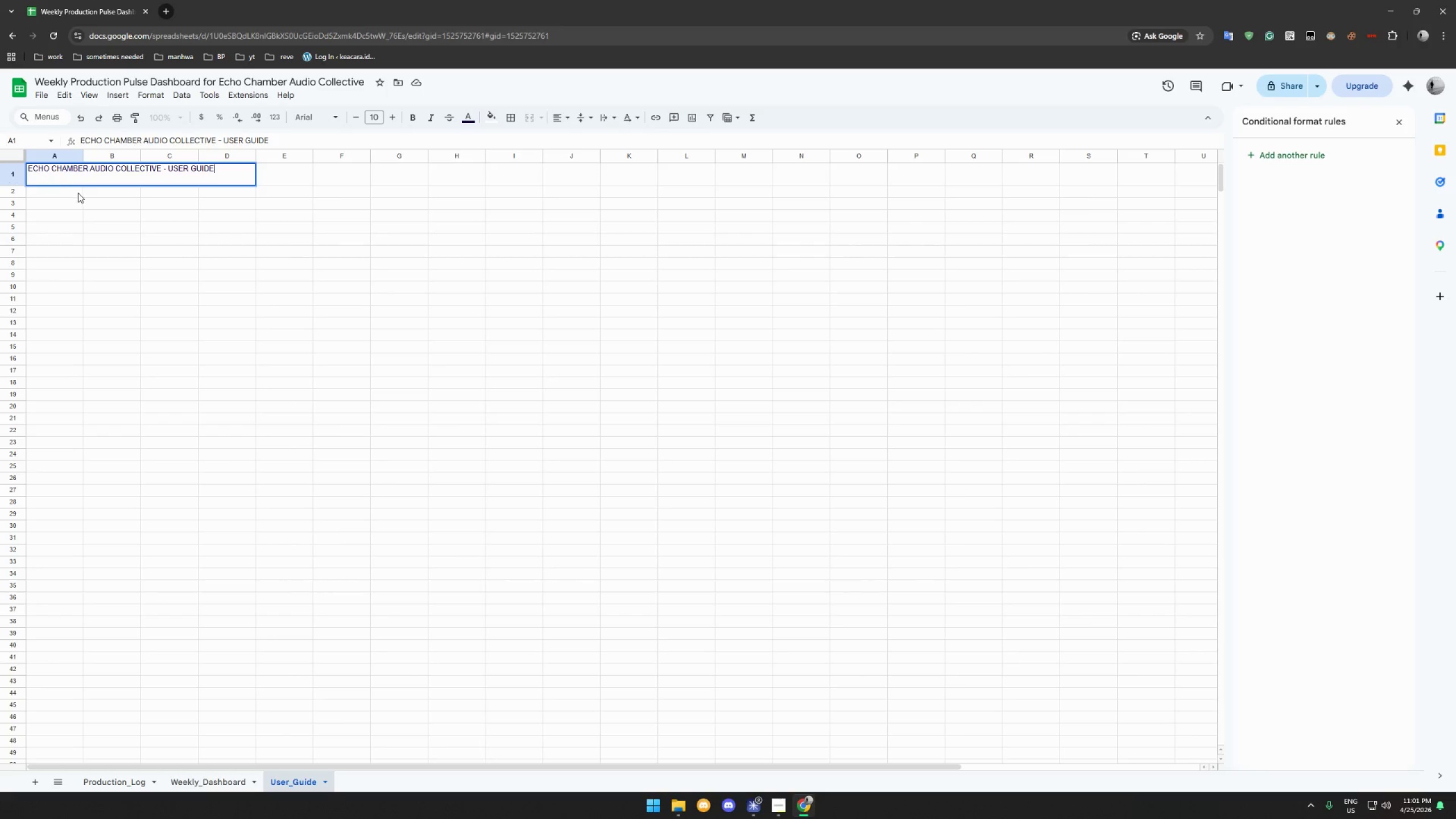 
left_click([105, 196])
 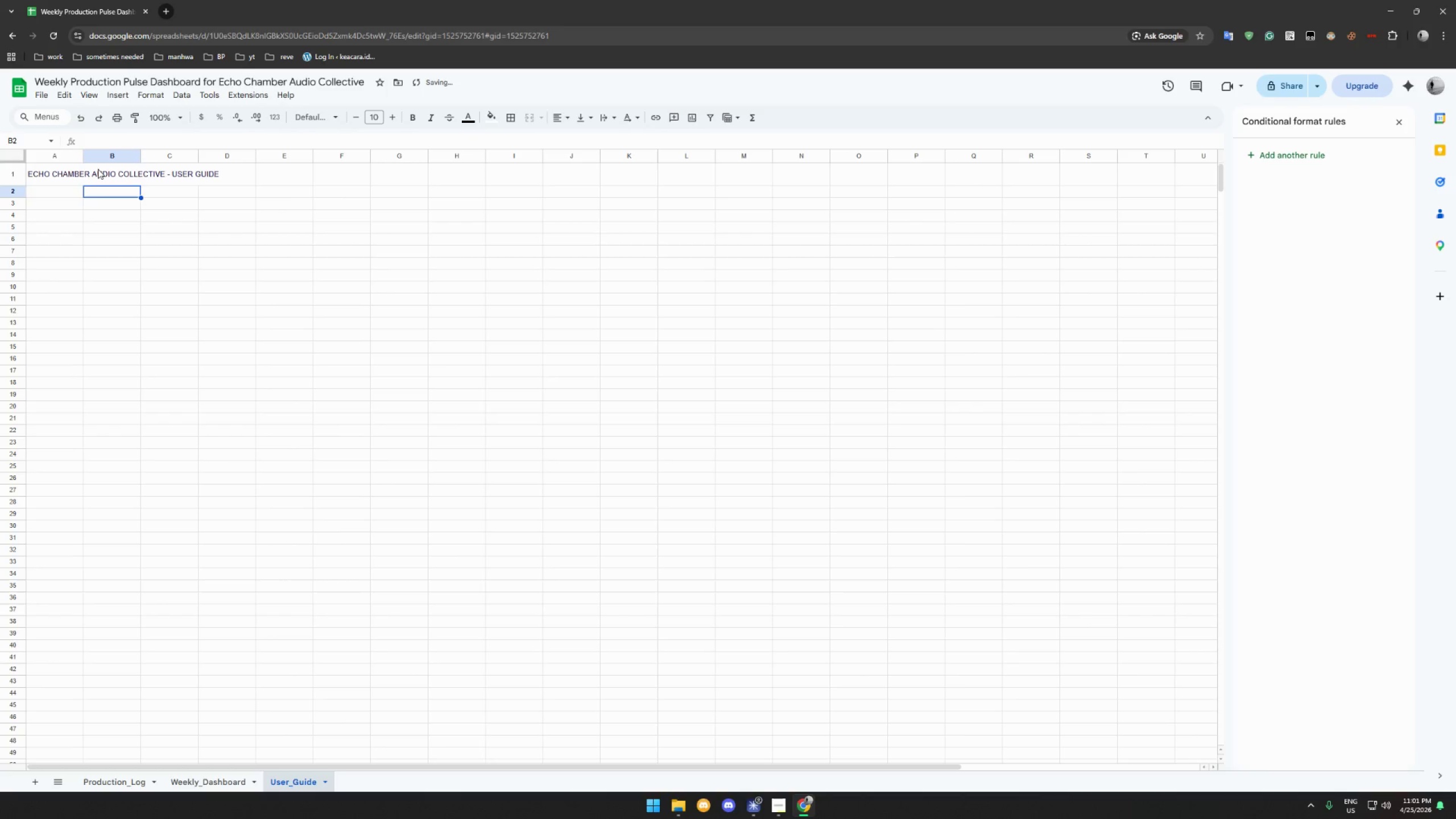 
left_click([98, 169])
 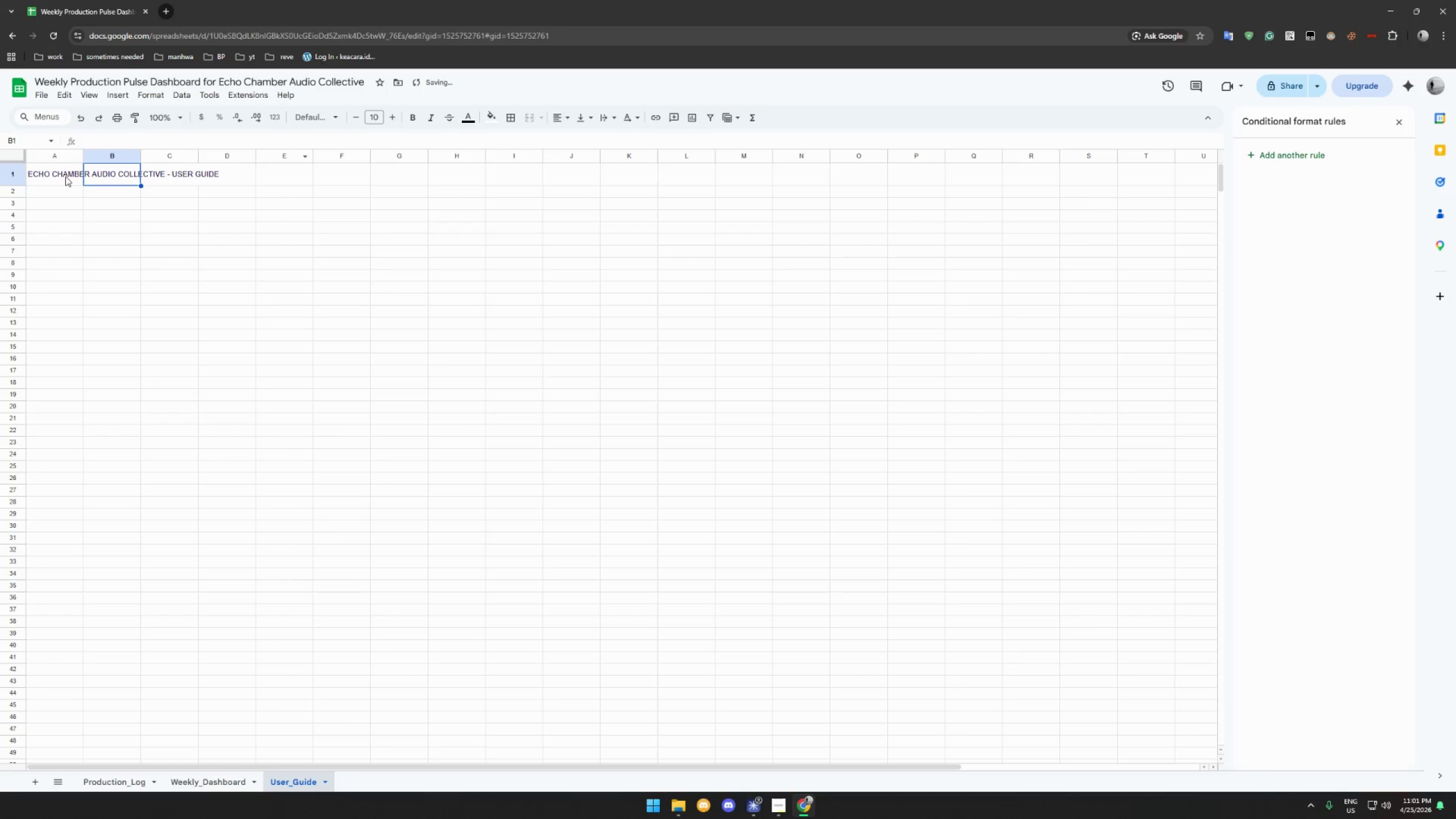 
left_click([56, 175])
 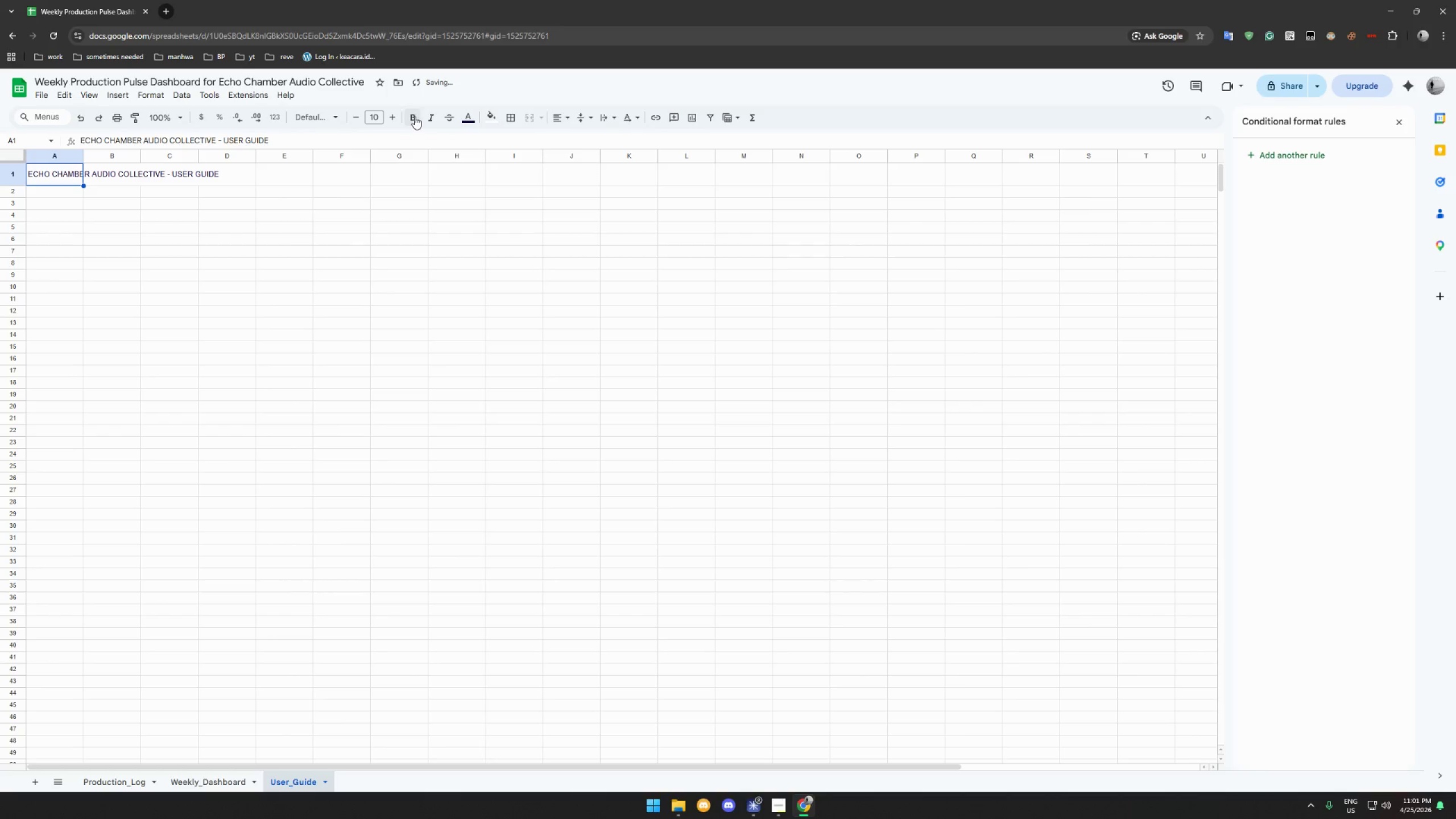 
left_click([408, 116])
 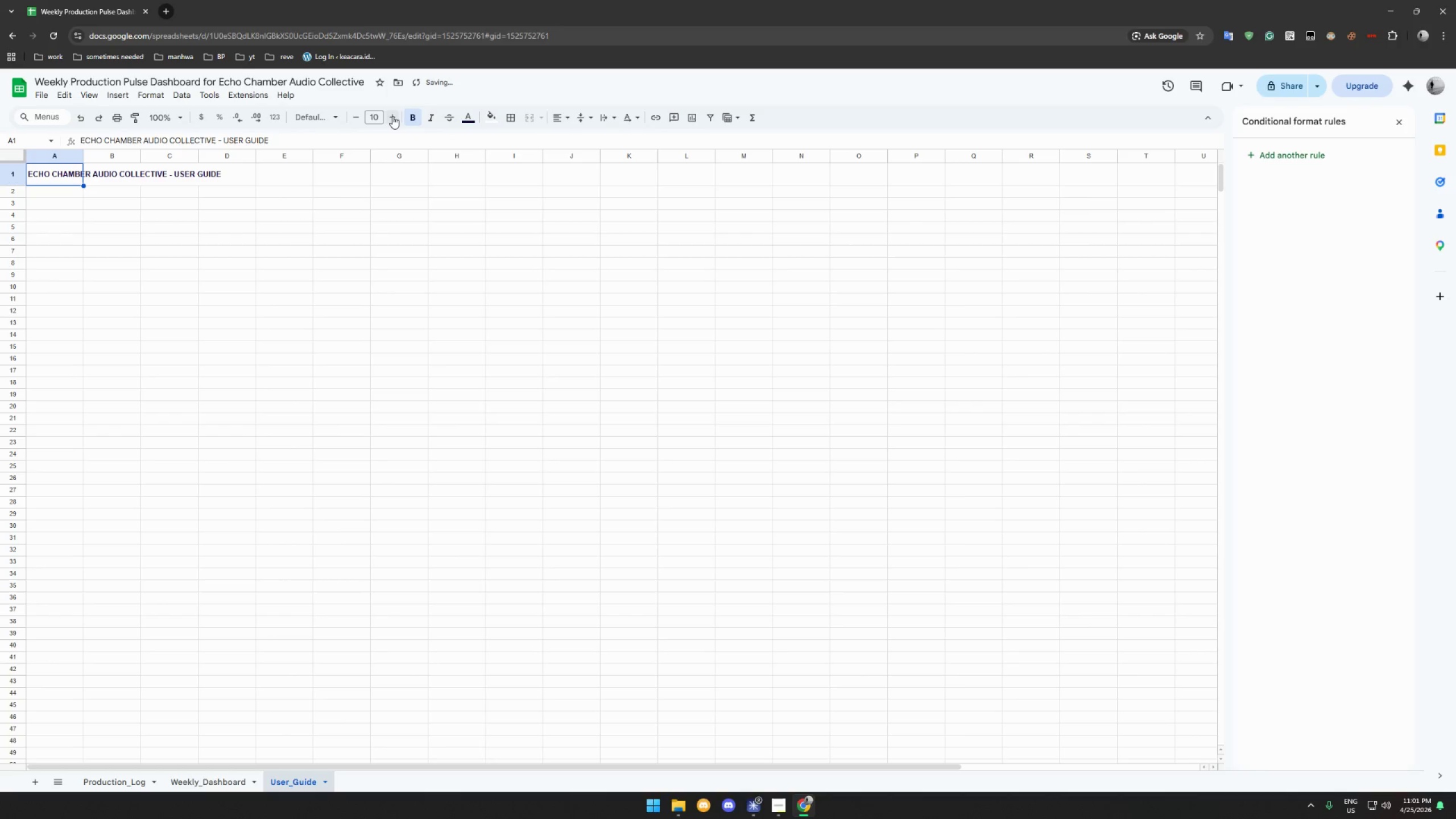 
double_click([392, 116])
 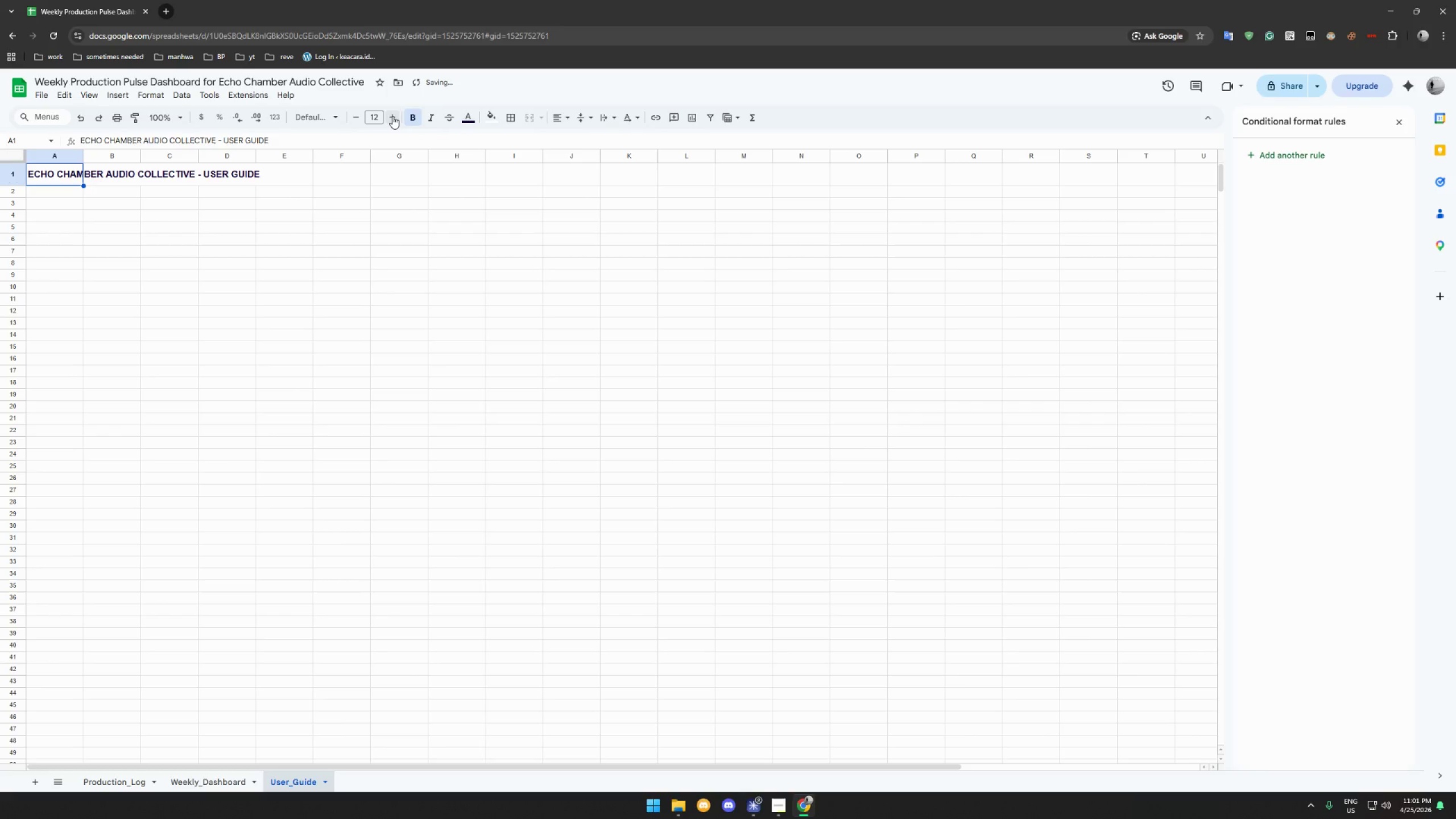 
triple_click([392, 116])
 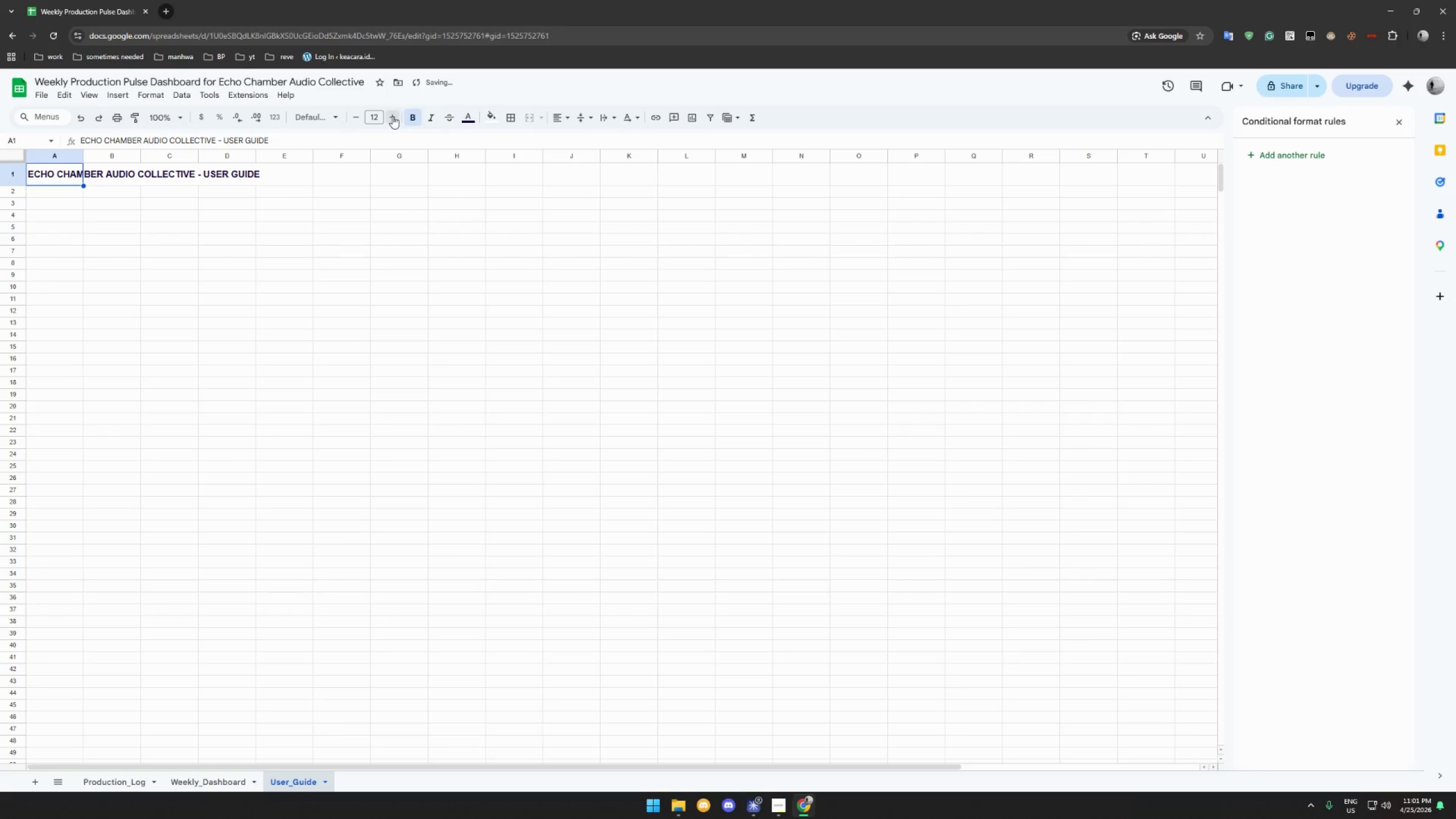 
triple_click([392, 116])
 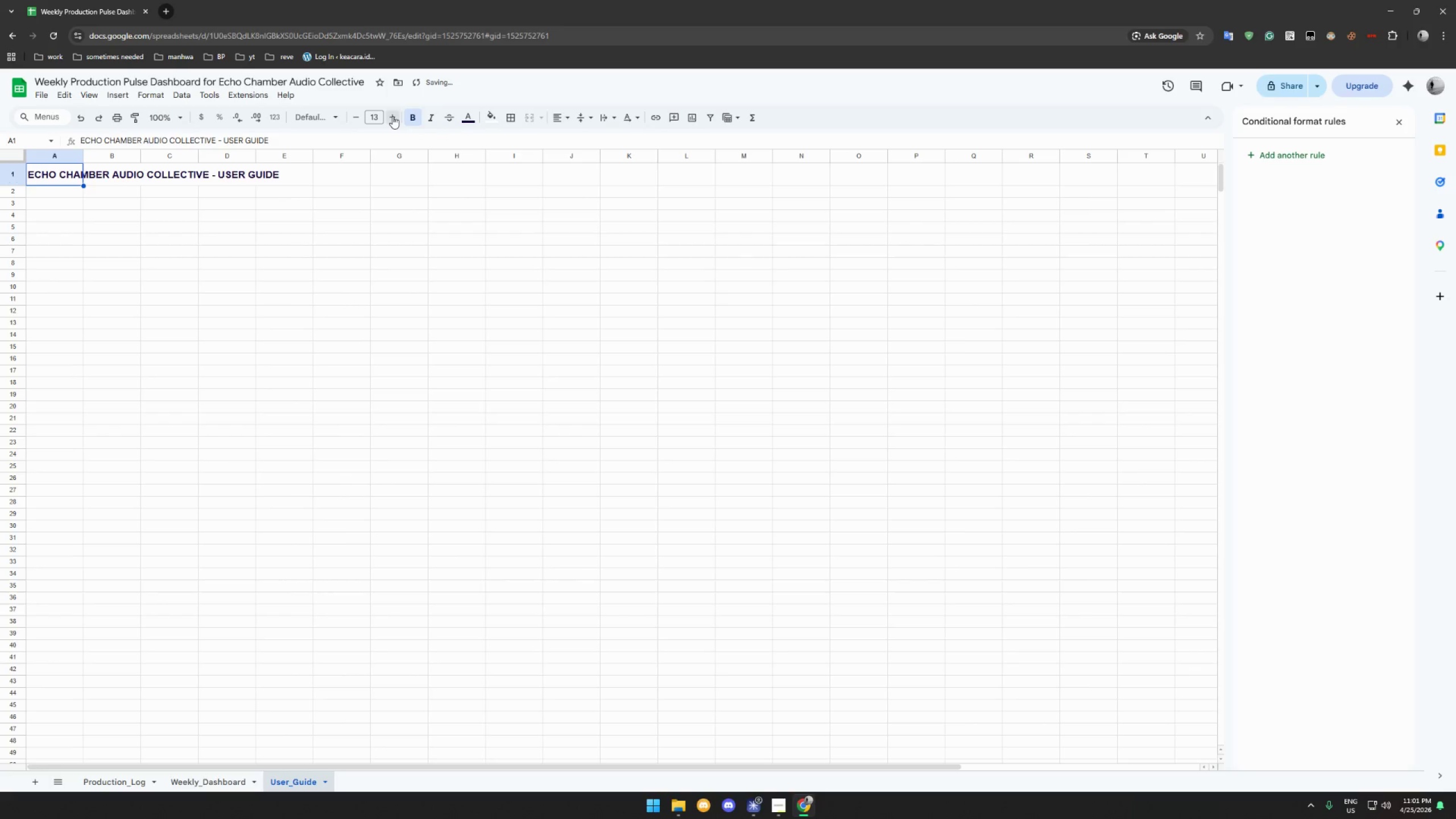 
triple_click([392, 116])
 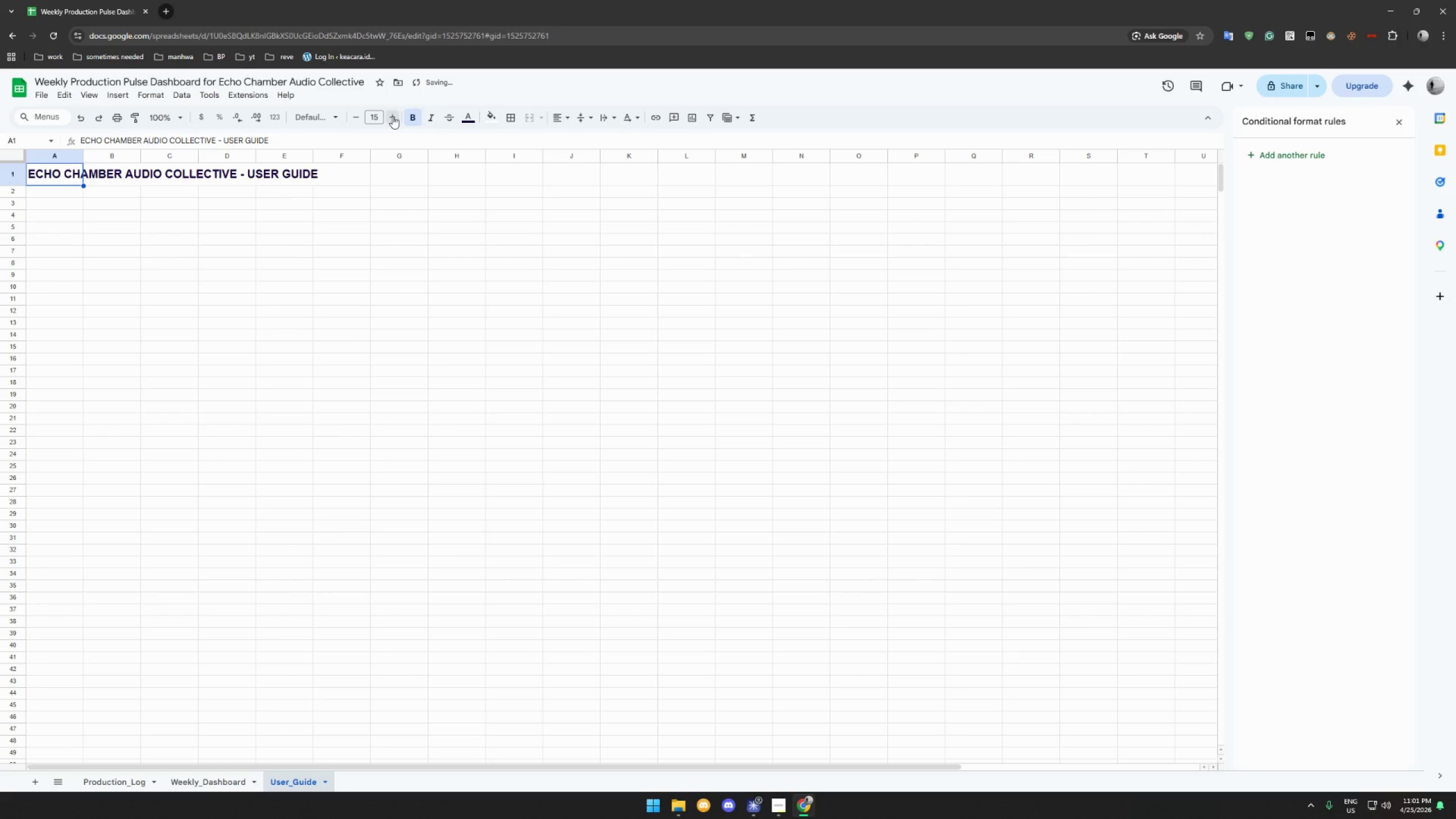 
triple_click([392, 116])
 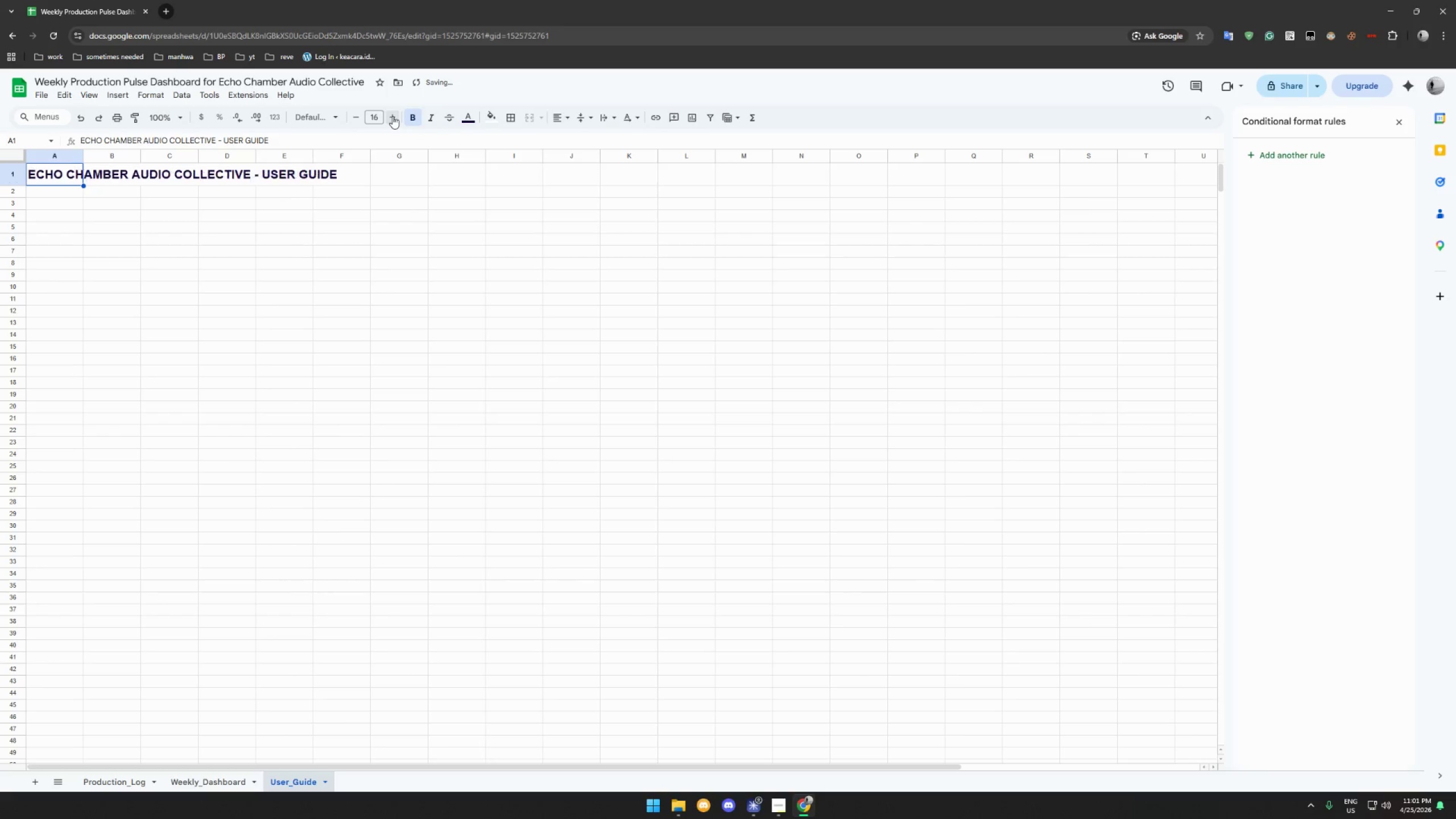 
triple_click([392, 116])
 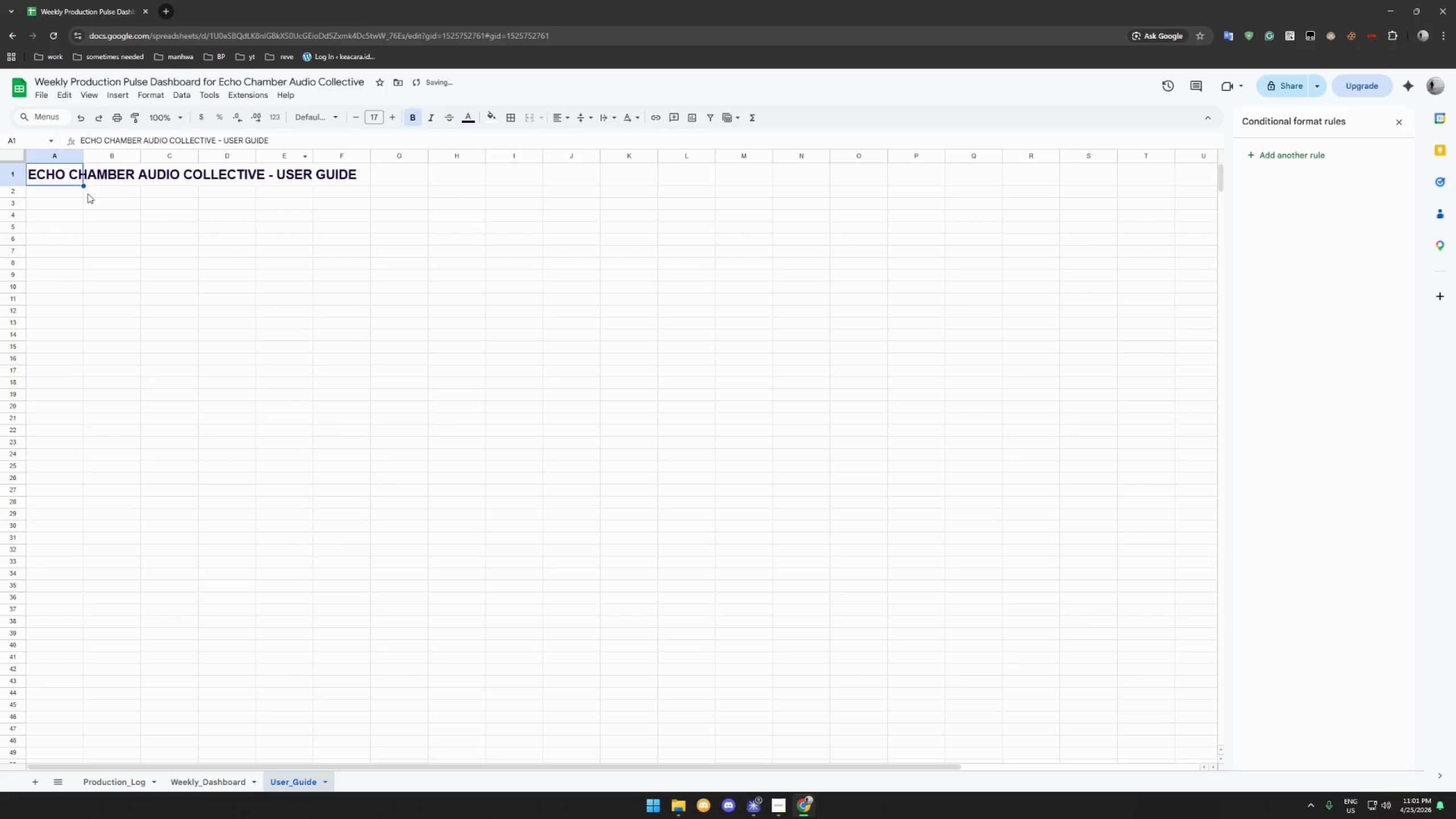 
left_click([57, 193])
 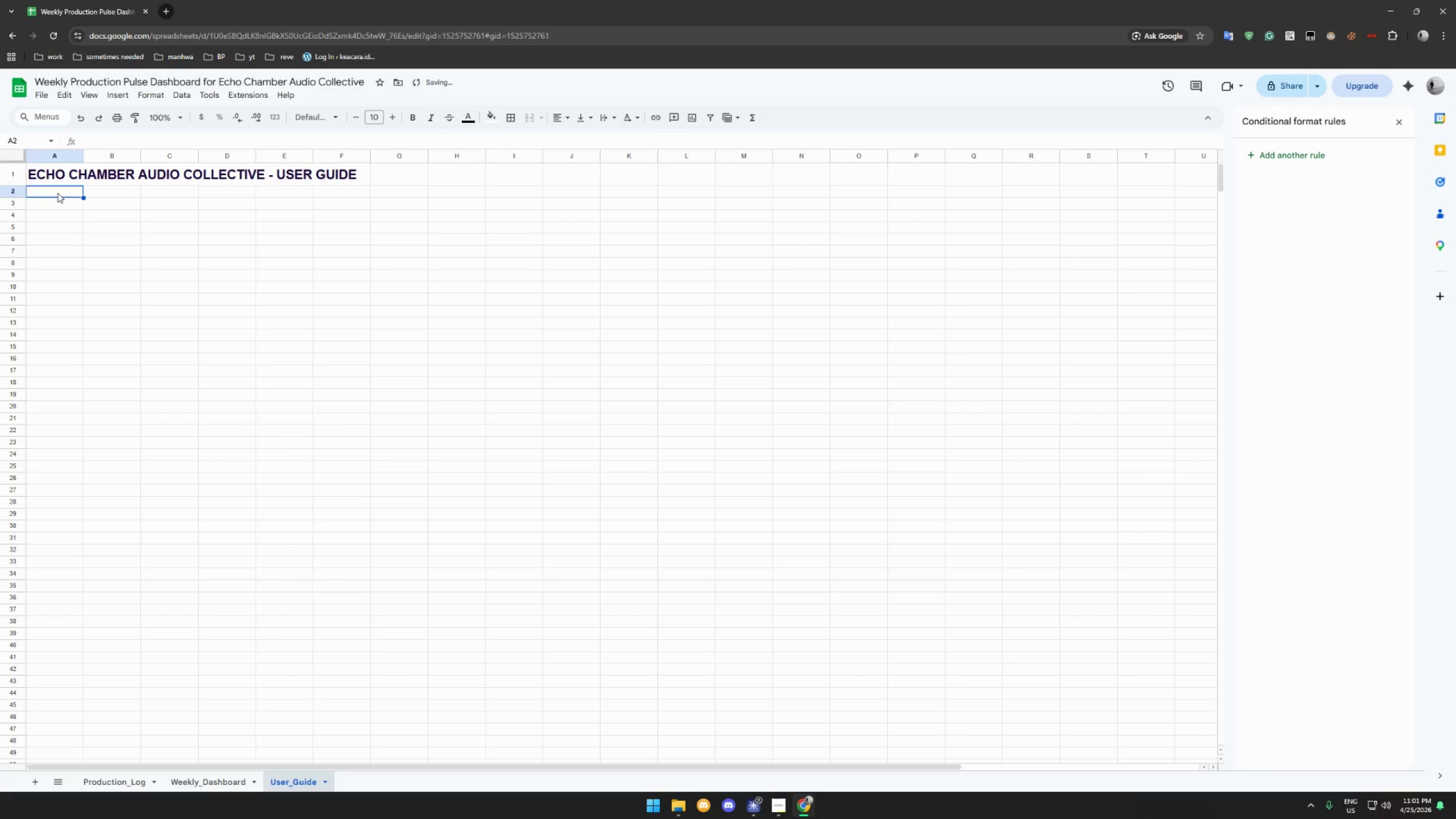 
type(Weekly Production Pulse Dashboard)
 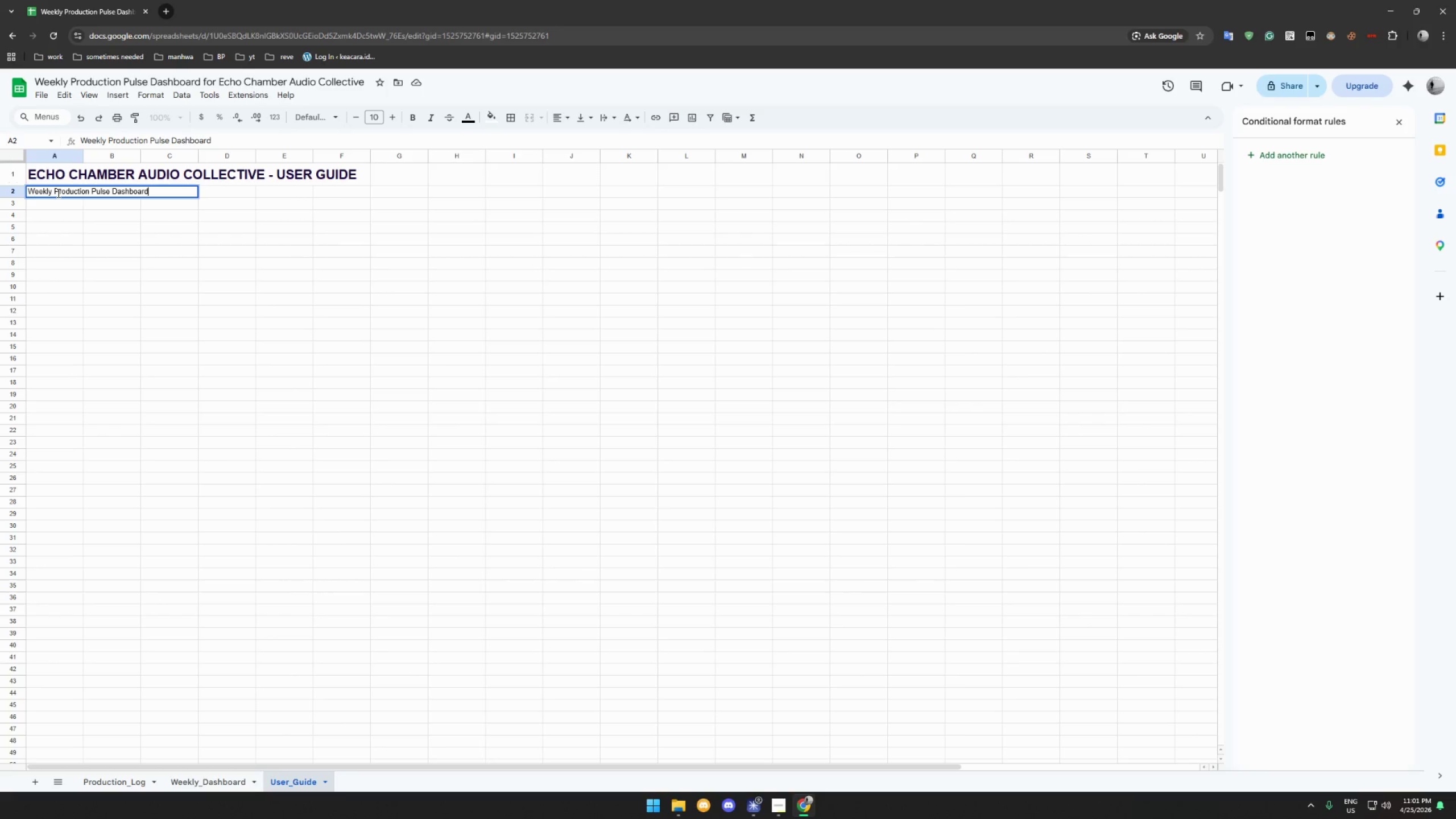 
left_click([181, 267])
 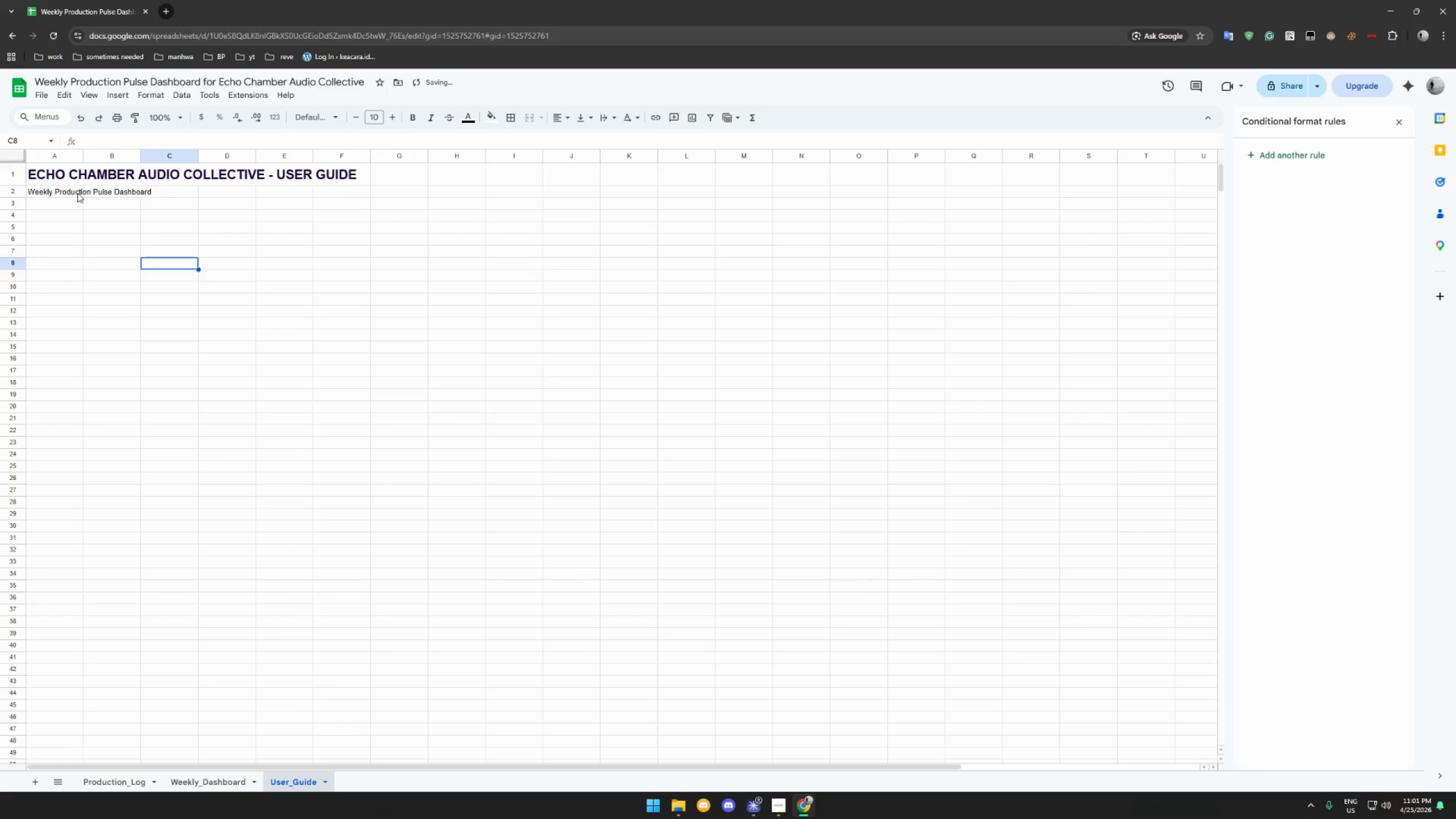 
left_click([73, 193])
 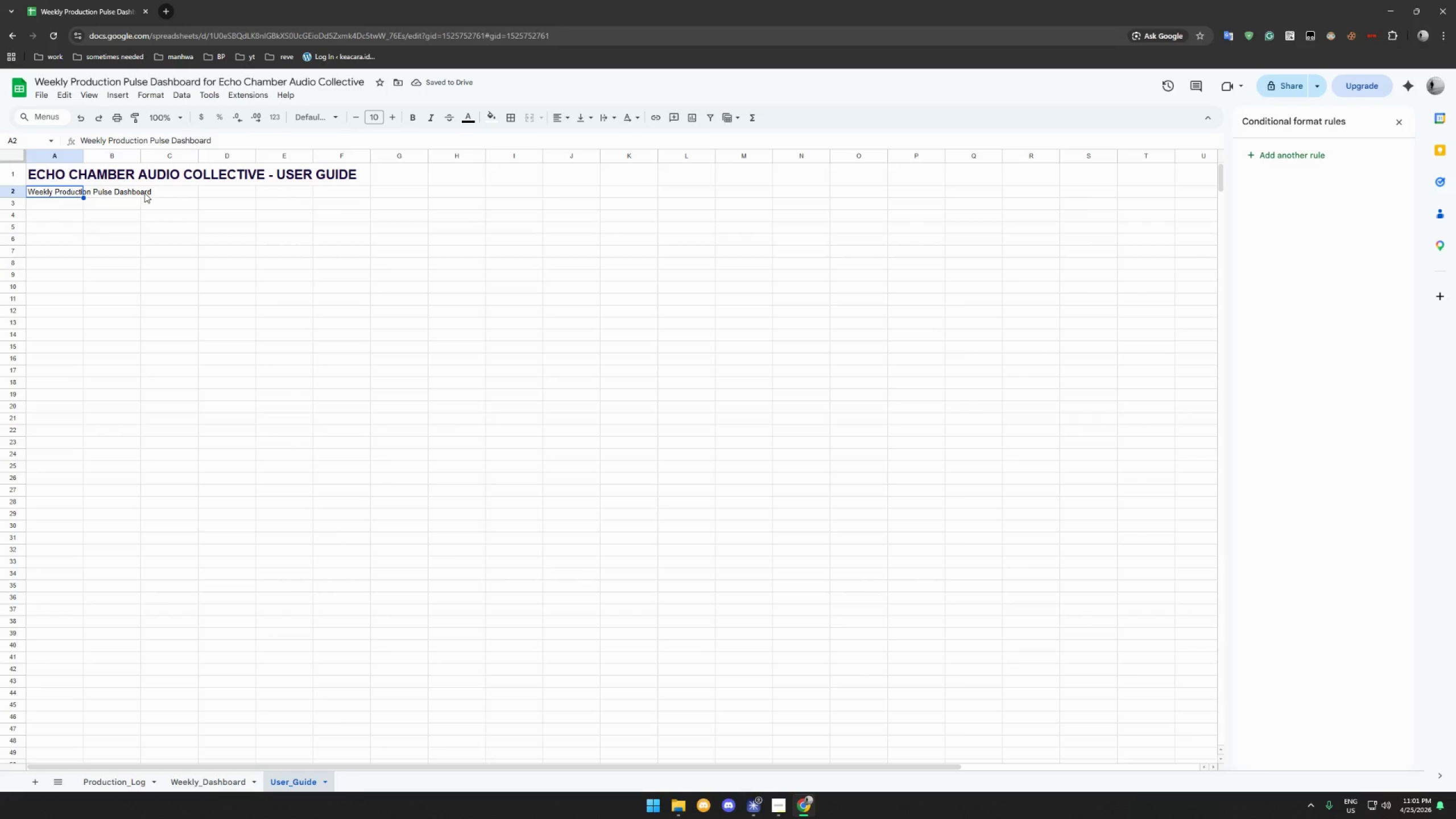 
left_click_drag(start_coordinate=[153, 192], to_coordinate=[52, 196])
 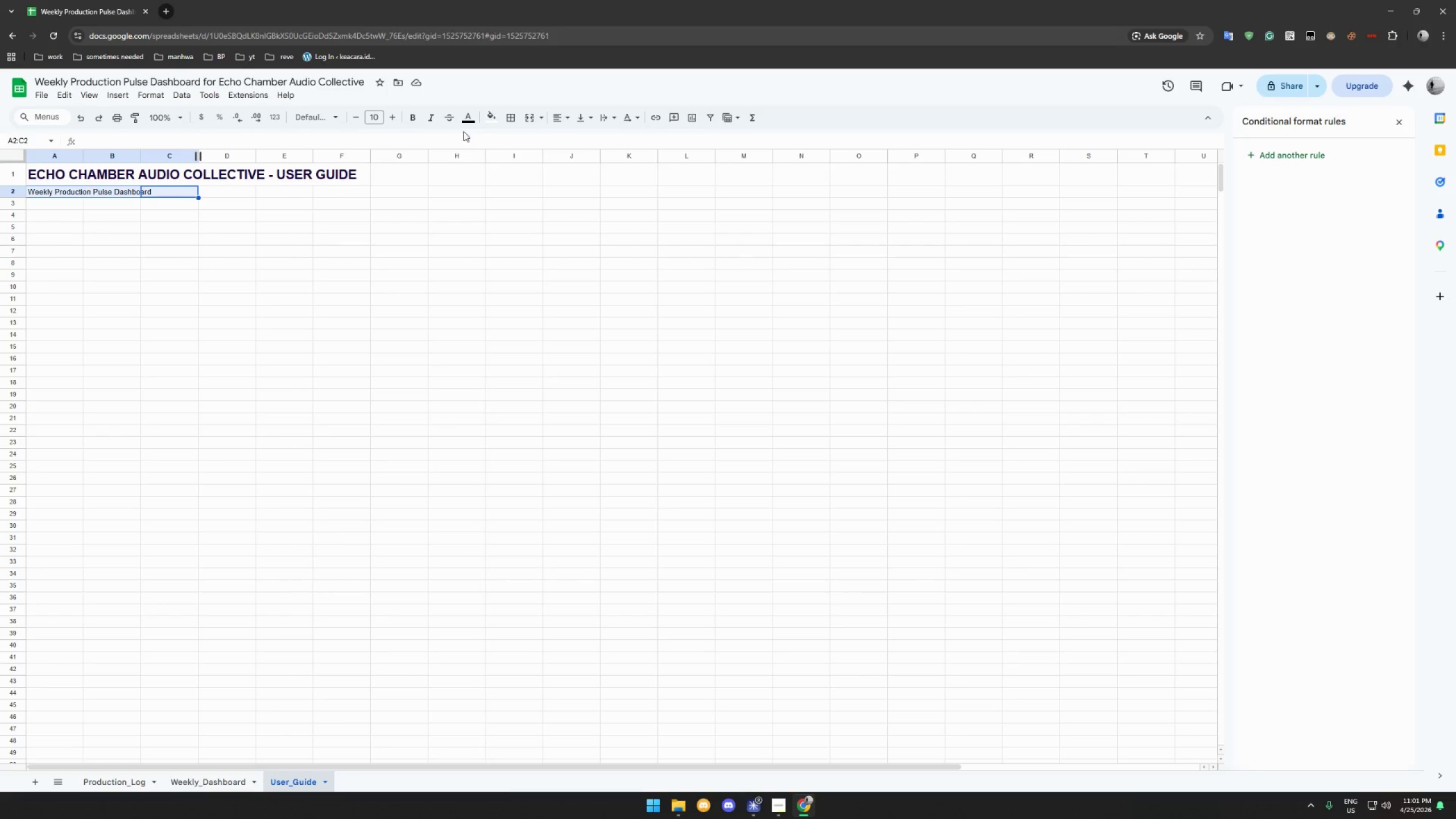 
left_click([428, 113])
 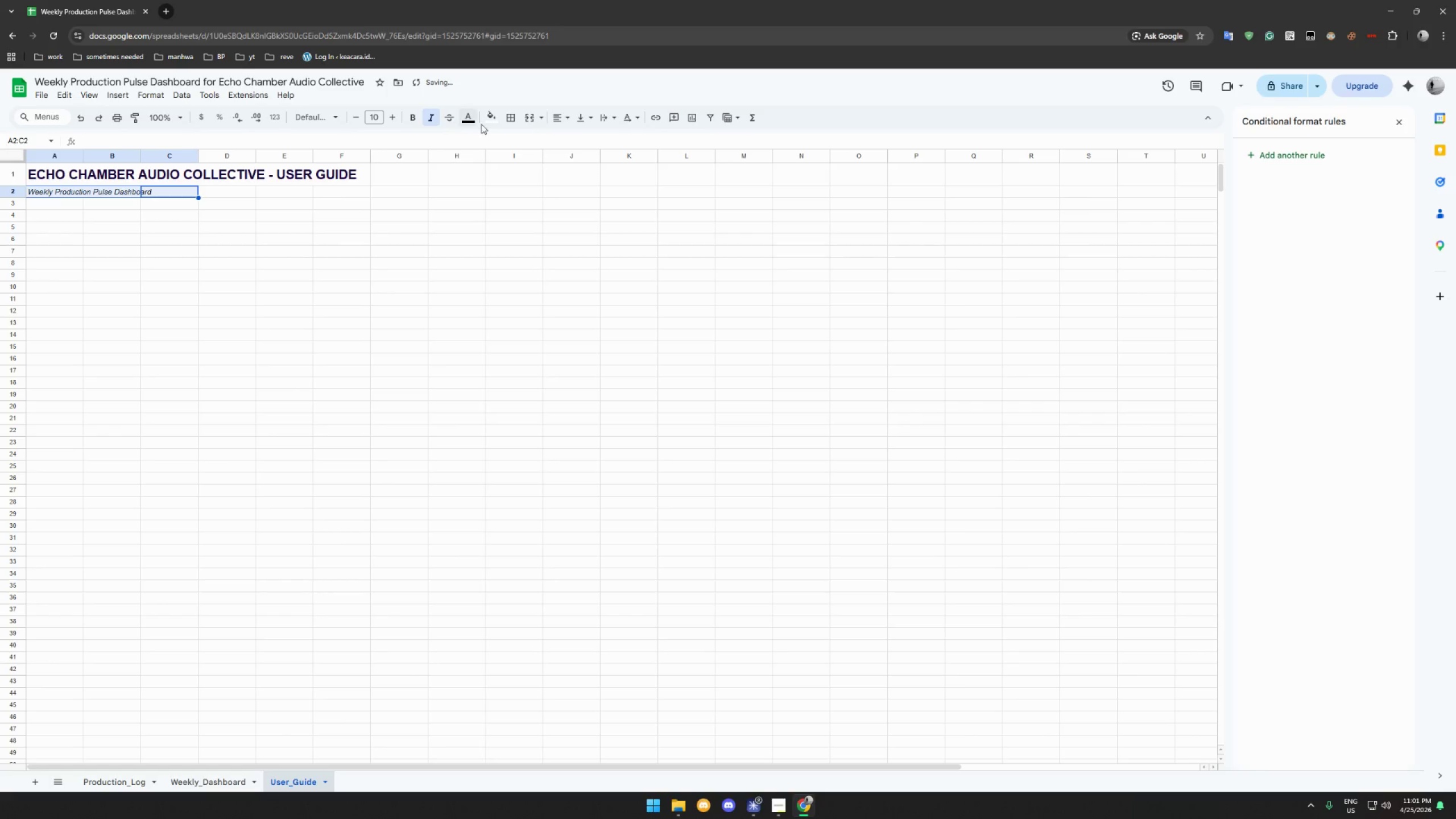 
left_click([470, 119])
 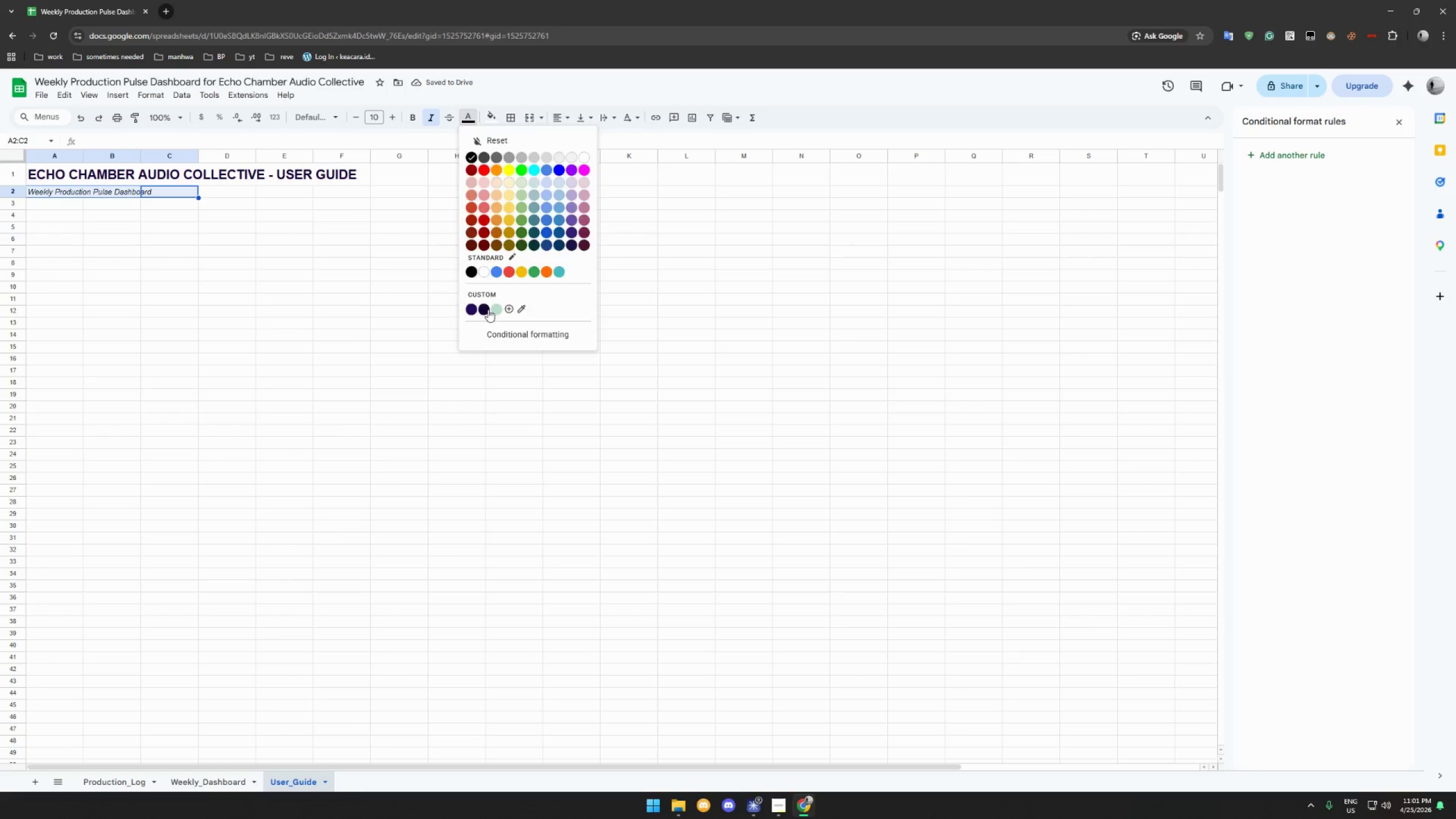 
double_click([222, 268])
 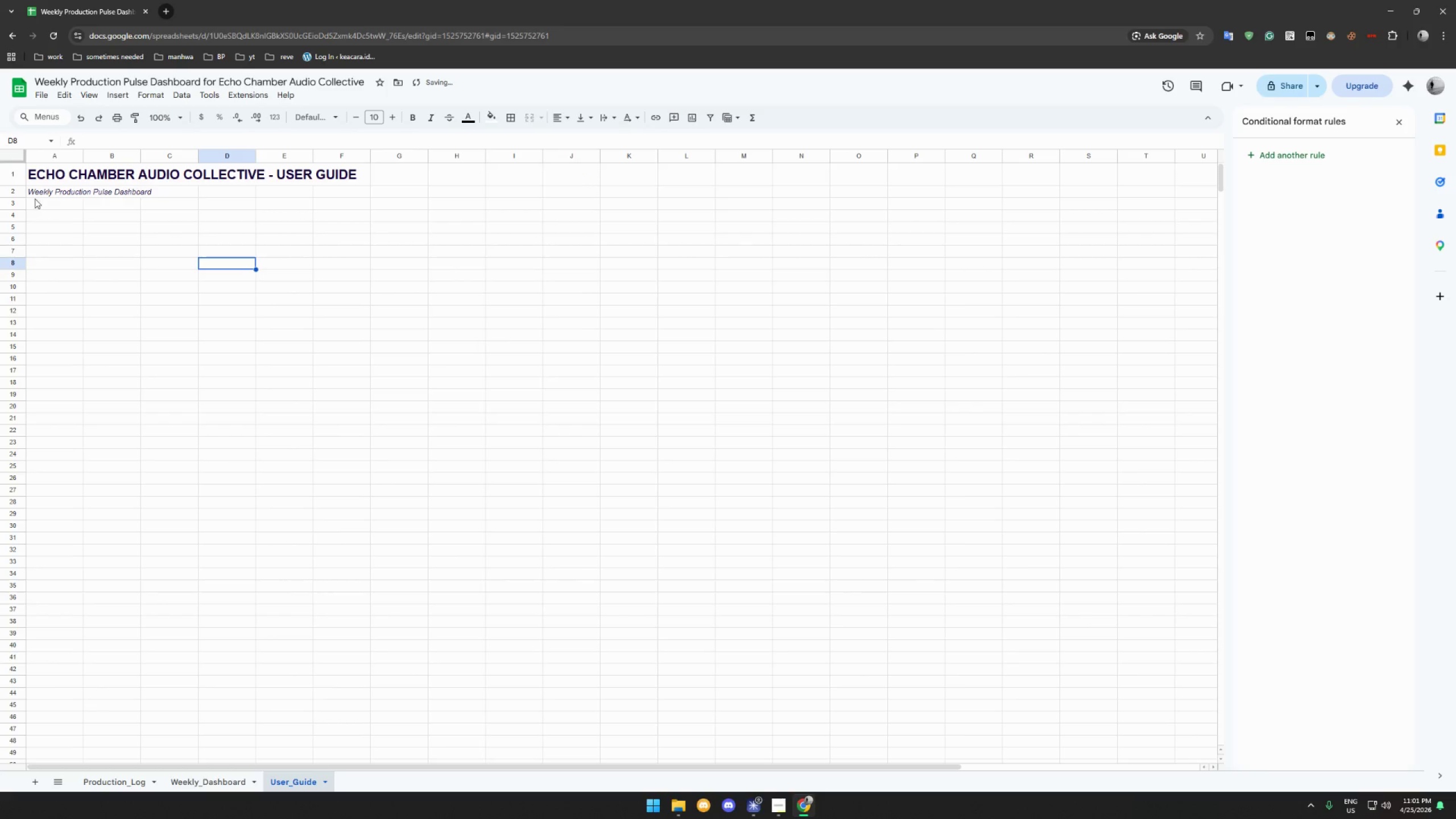 
left_click([35, 214])
 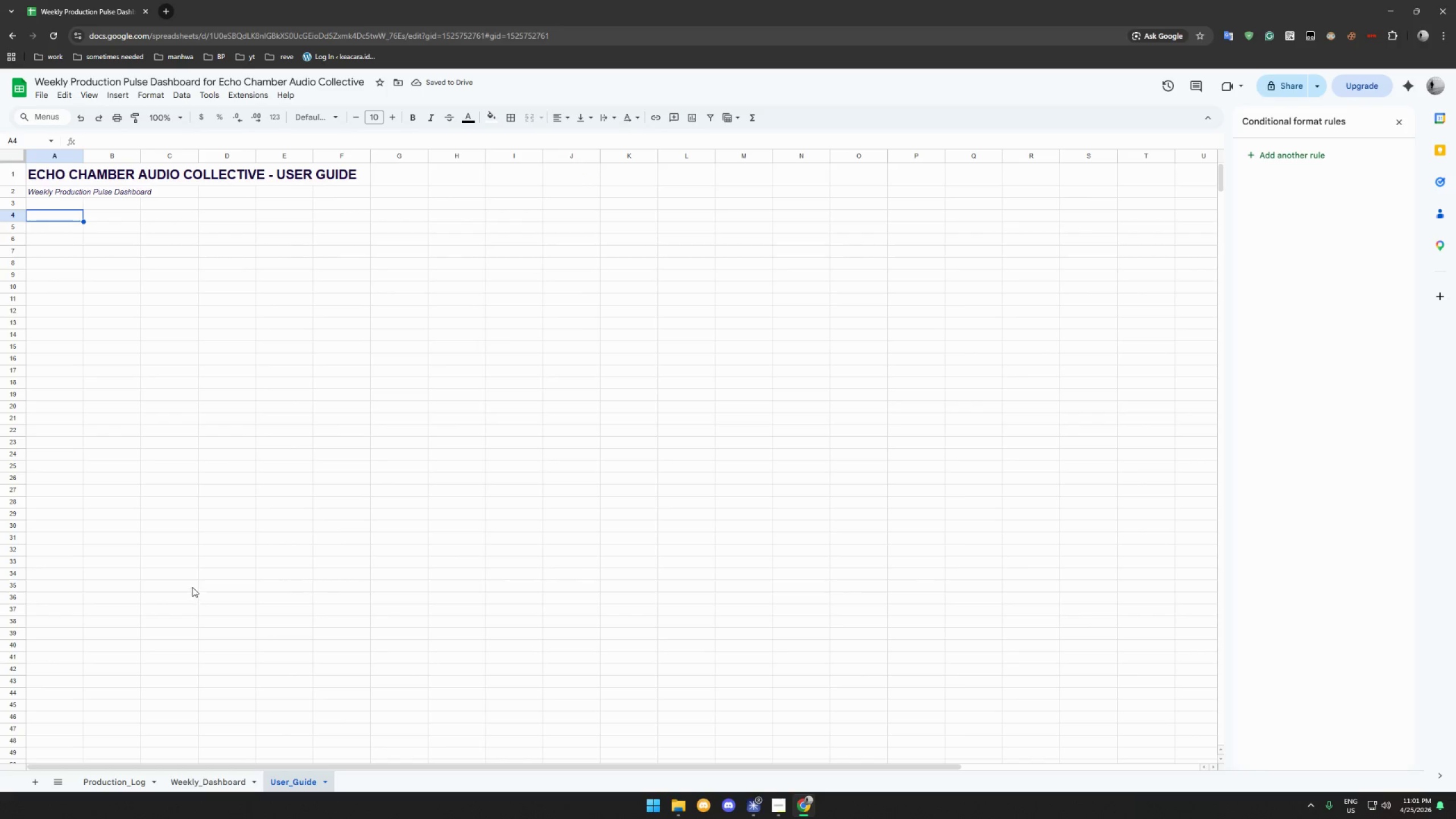 
left_click([224, 782])
 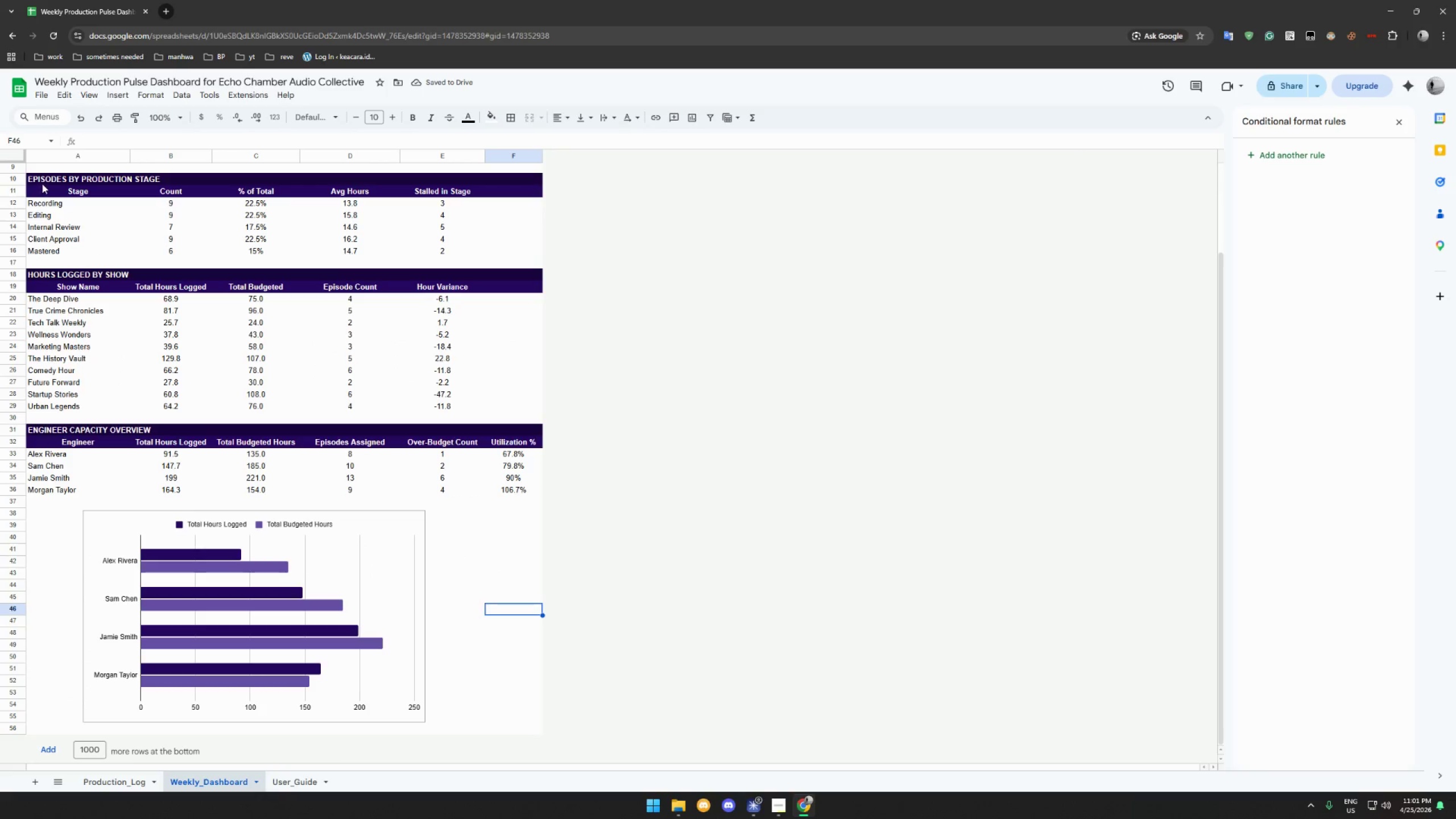 
left_click_drag(start_coordinate=[42, 180], to_coordinate=[535, 196])
 